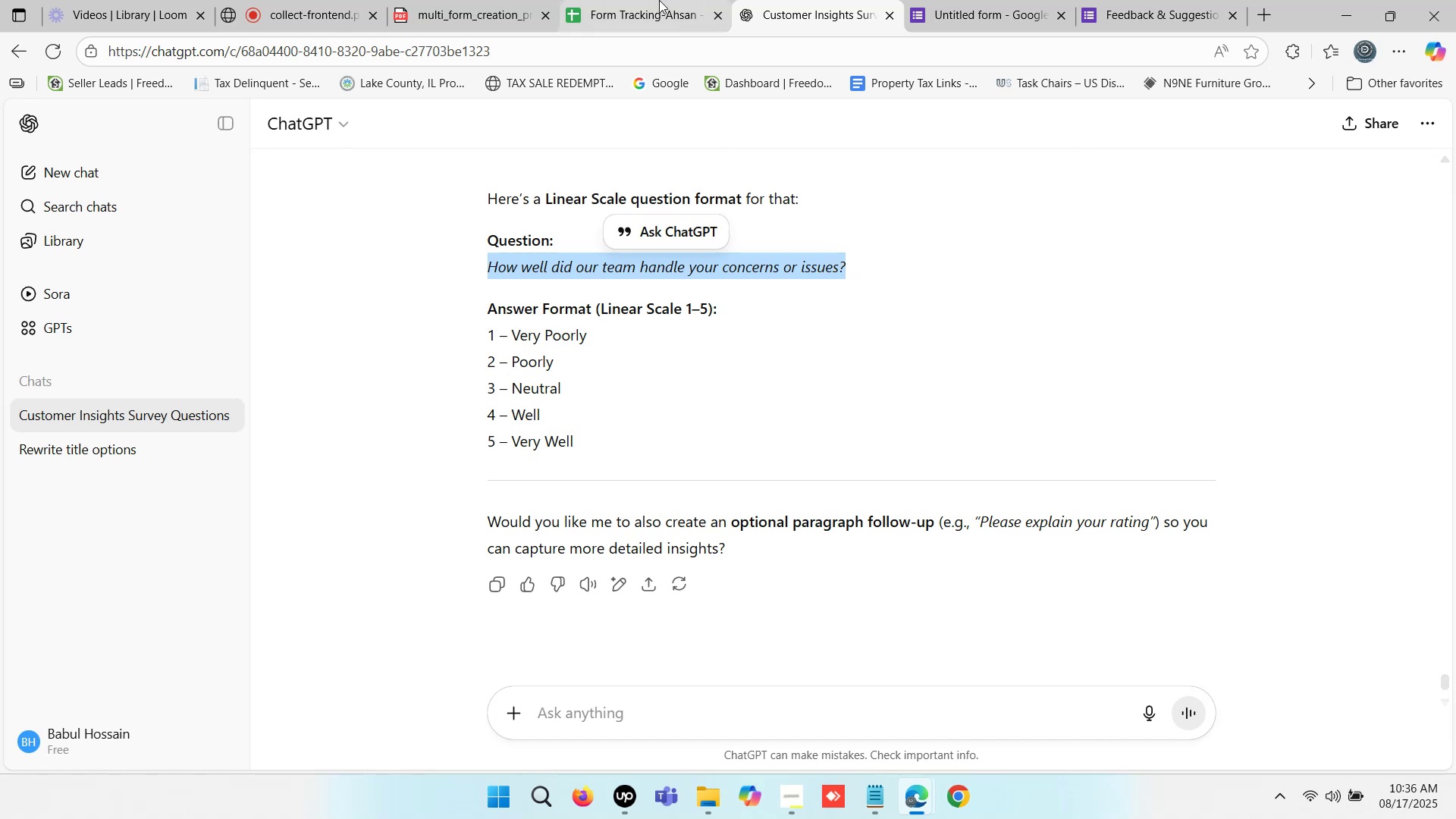 
left_click([659, 0])
 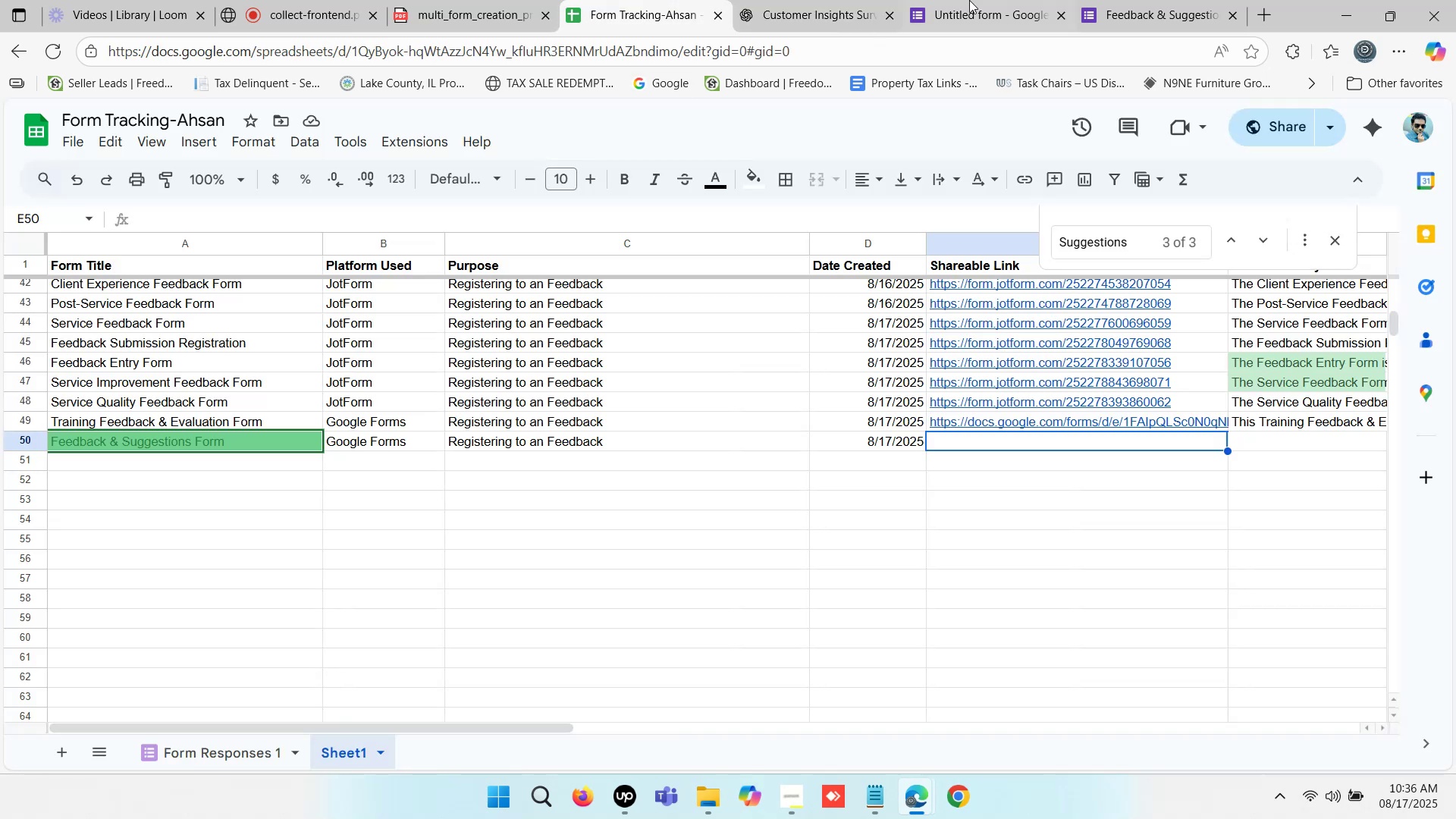 
left_click([1037, 0])
 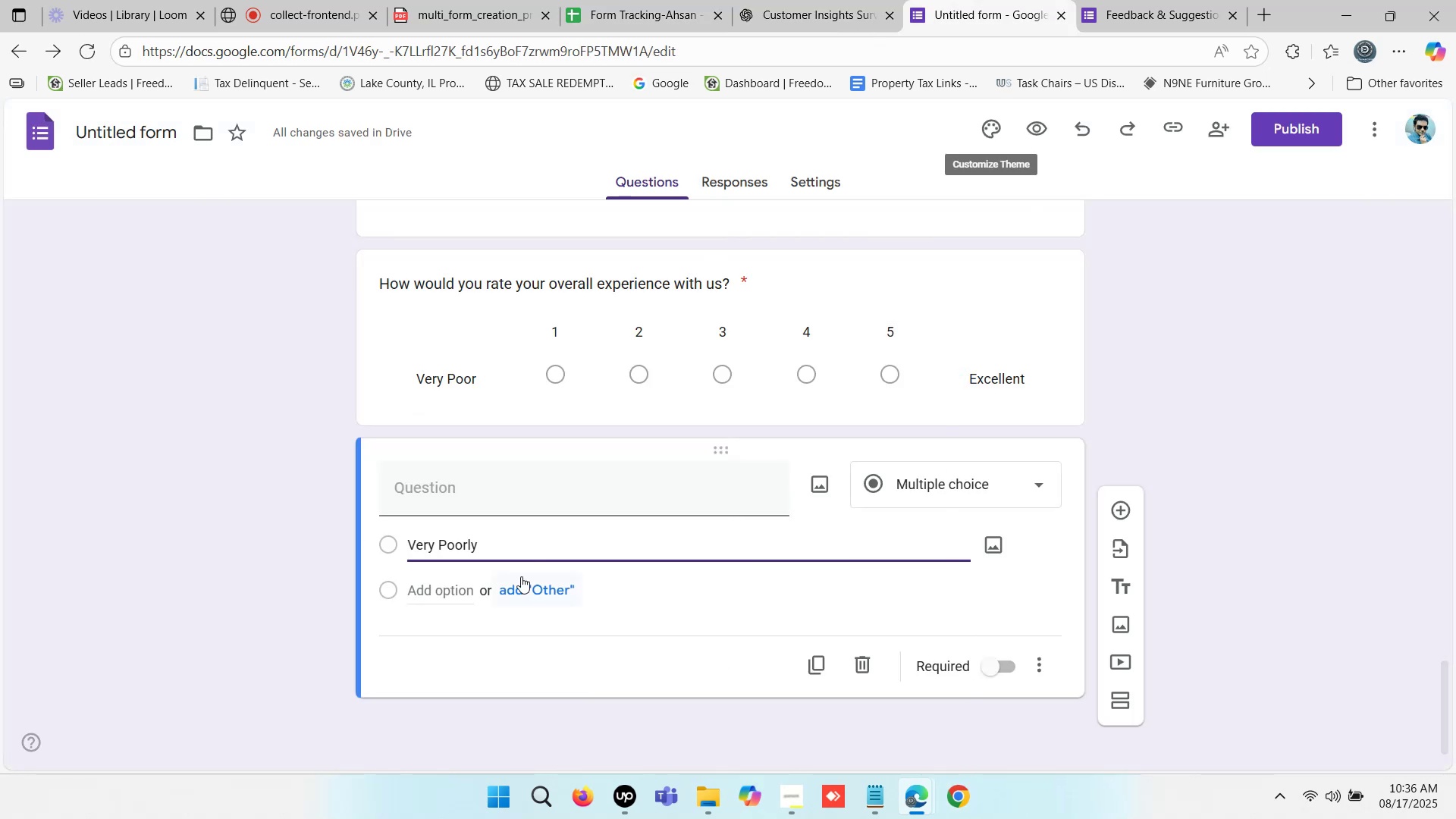 
left_click([458, 475])
 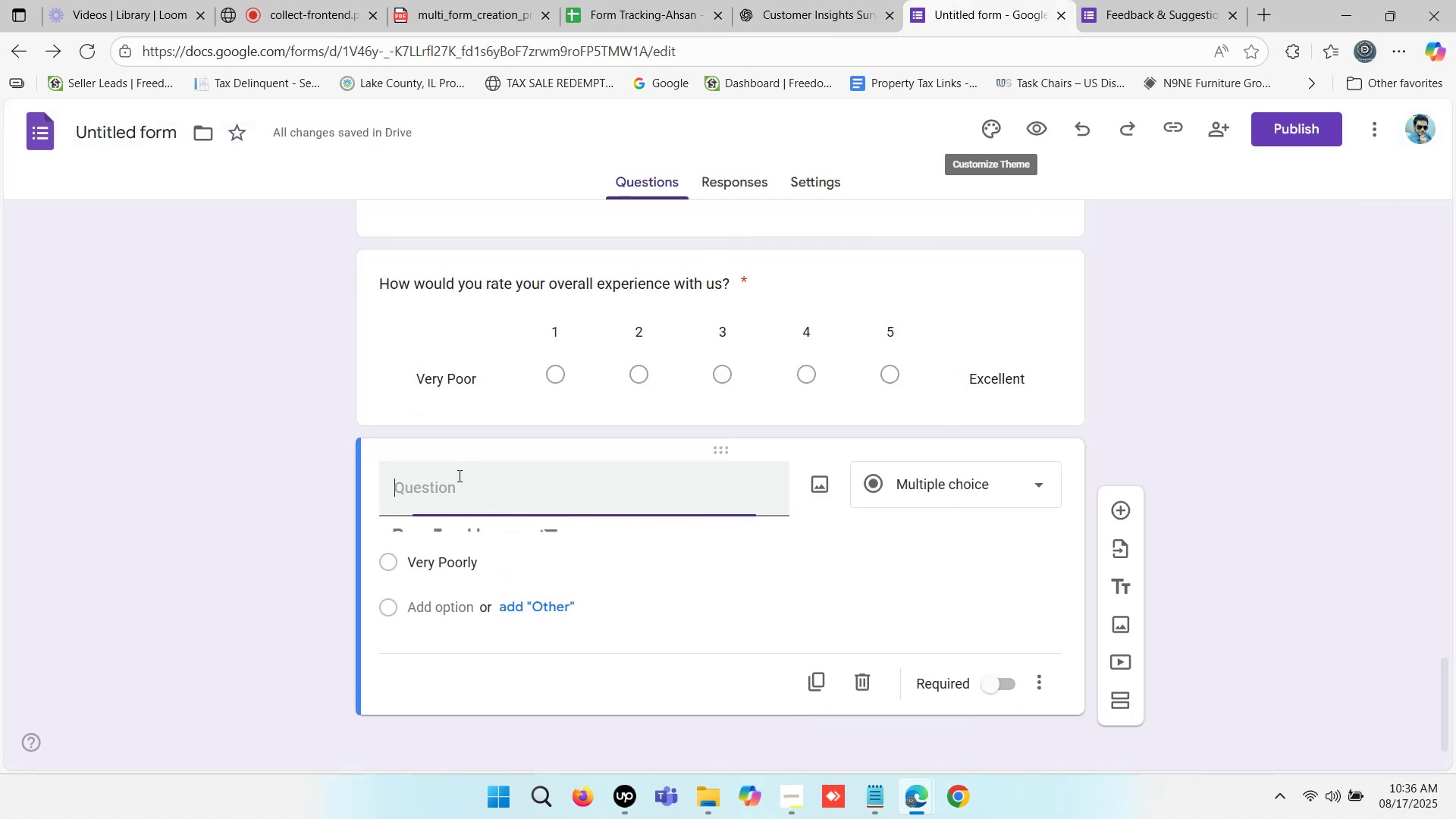 
key(Control+V)
 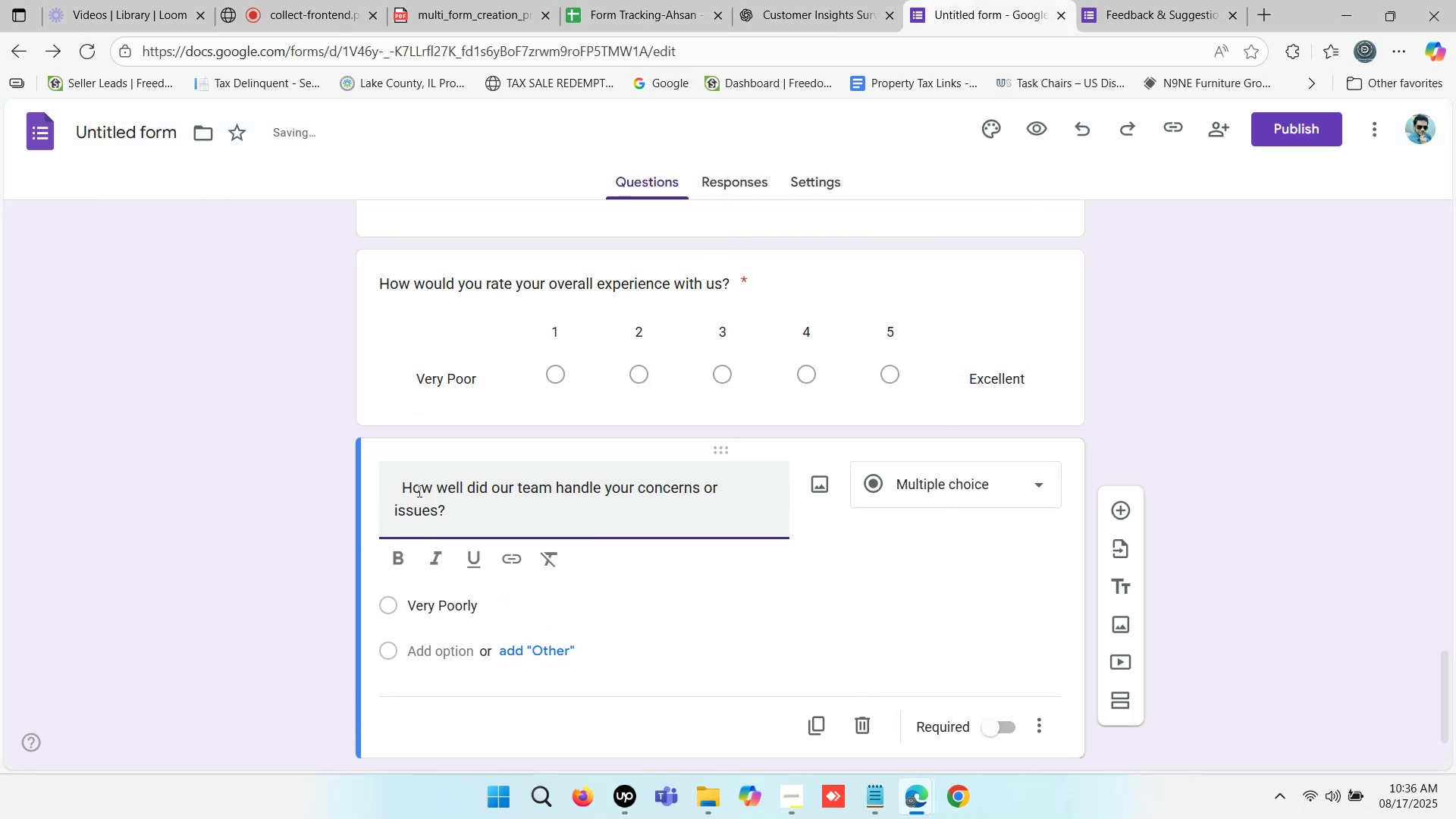 
left_click([399, 483])
 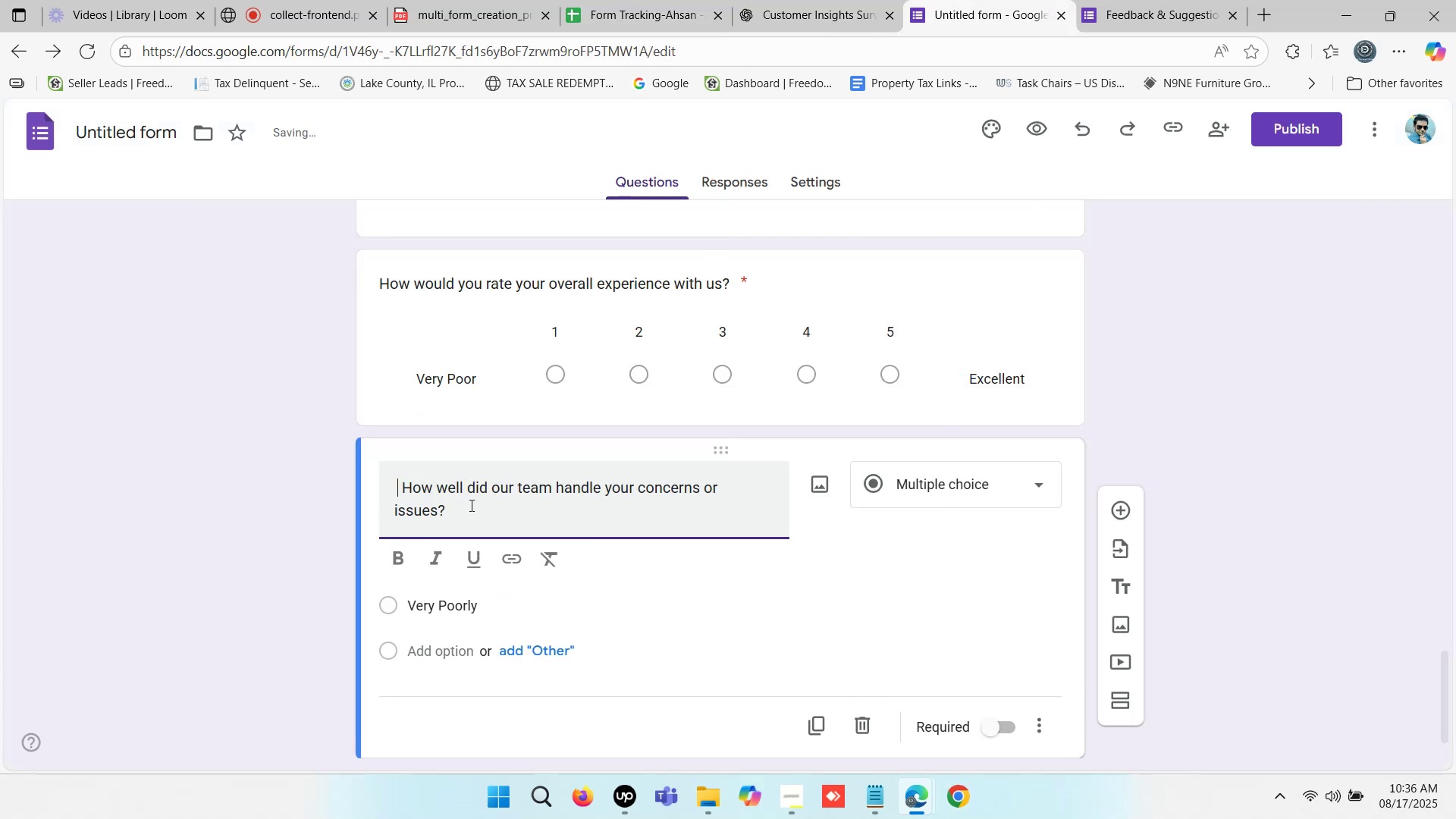 
key(ArrowRight)
 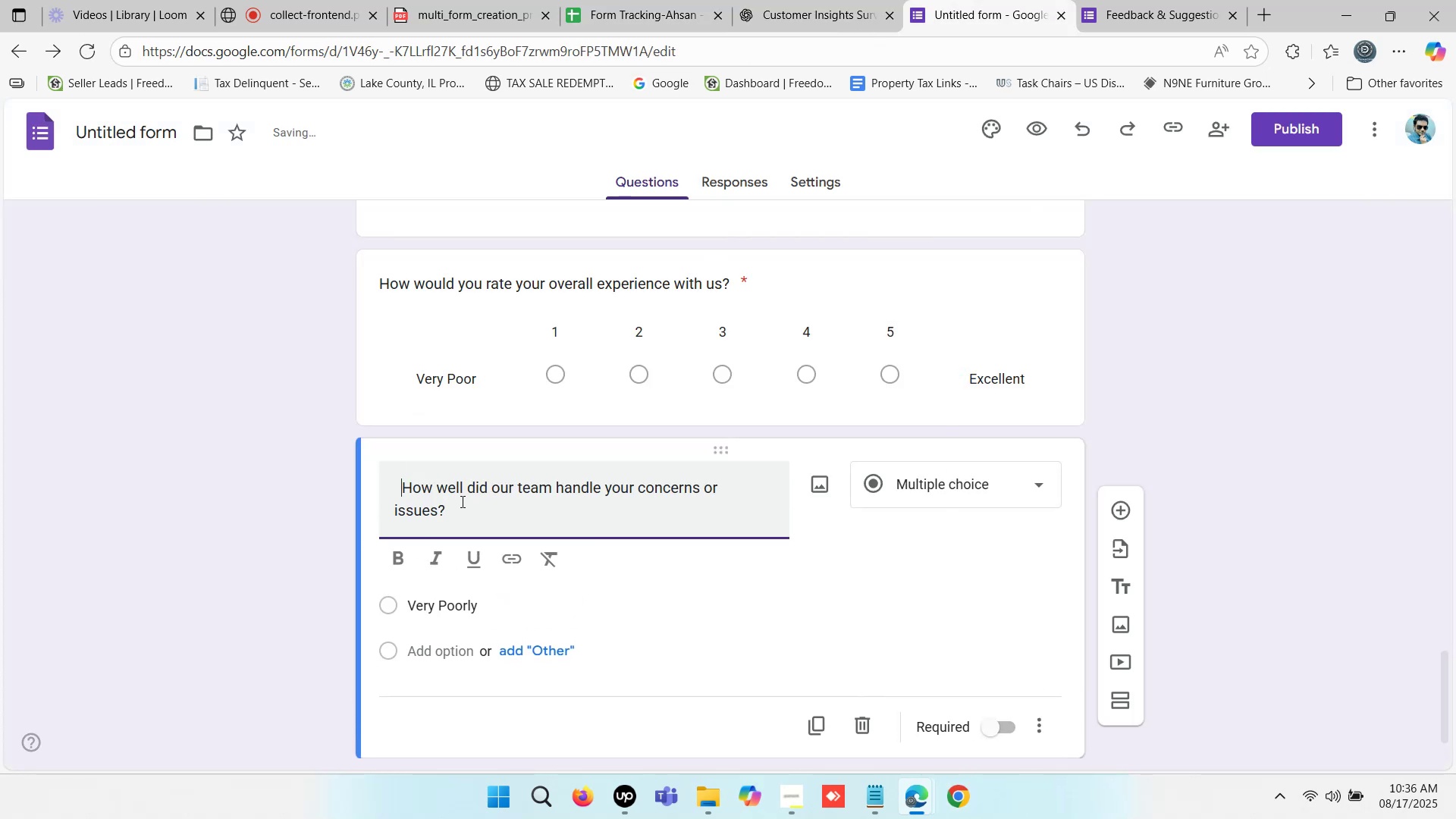 
key(Backspace)
 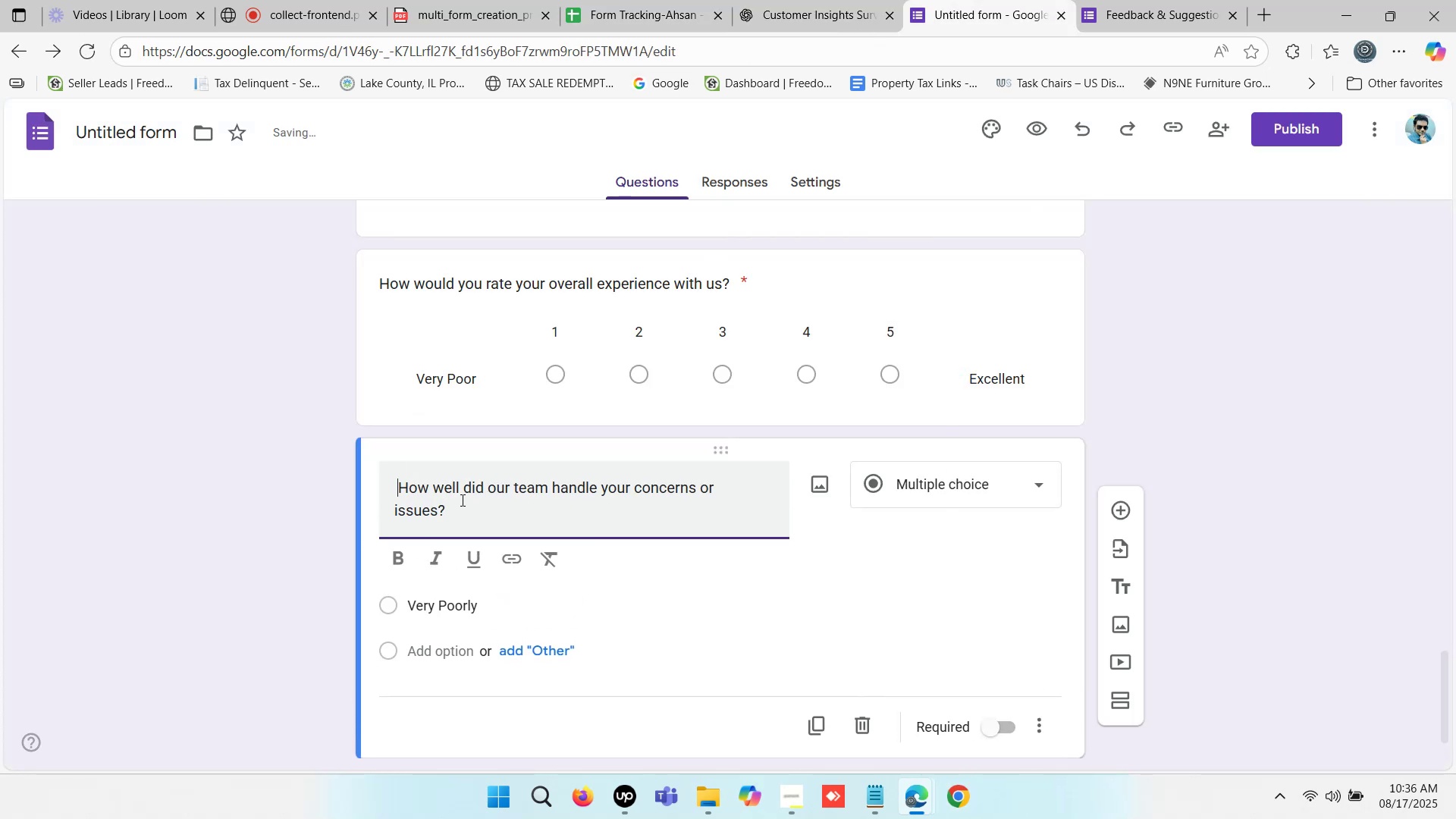 
key(Backspace)
 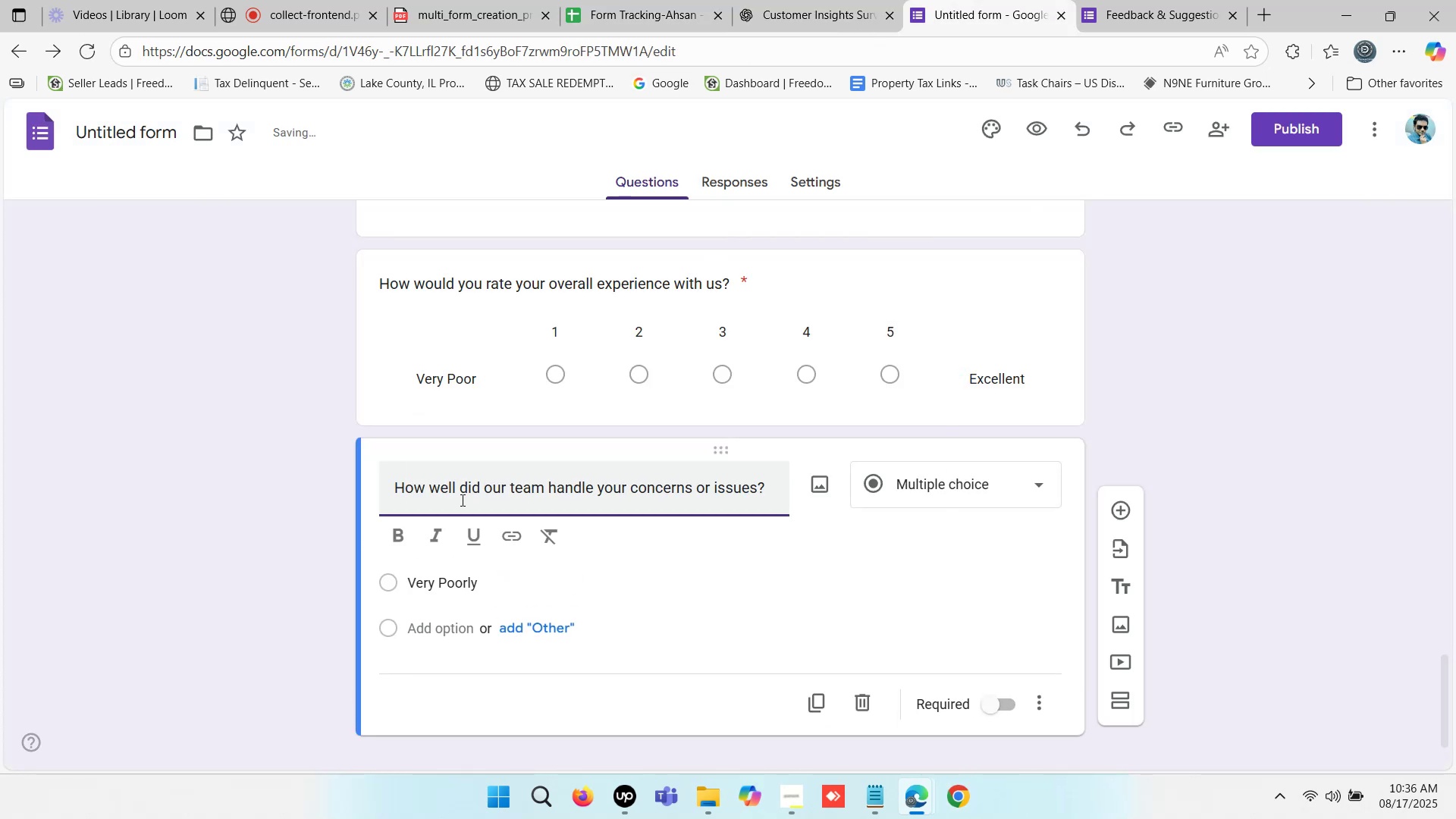 
key(Backspace)
 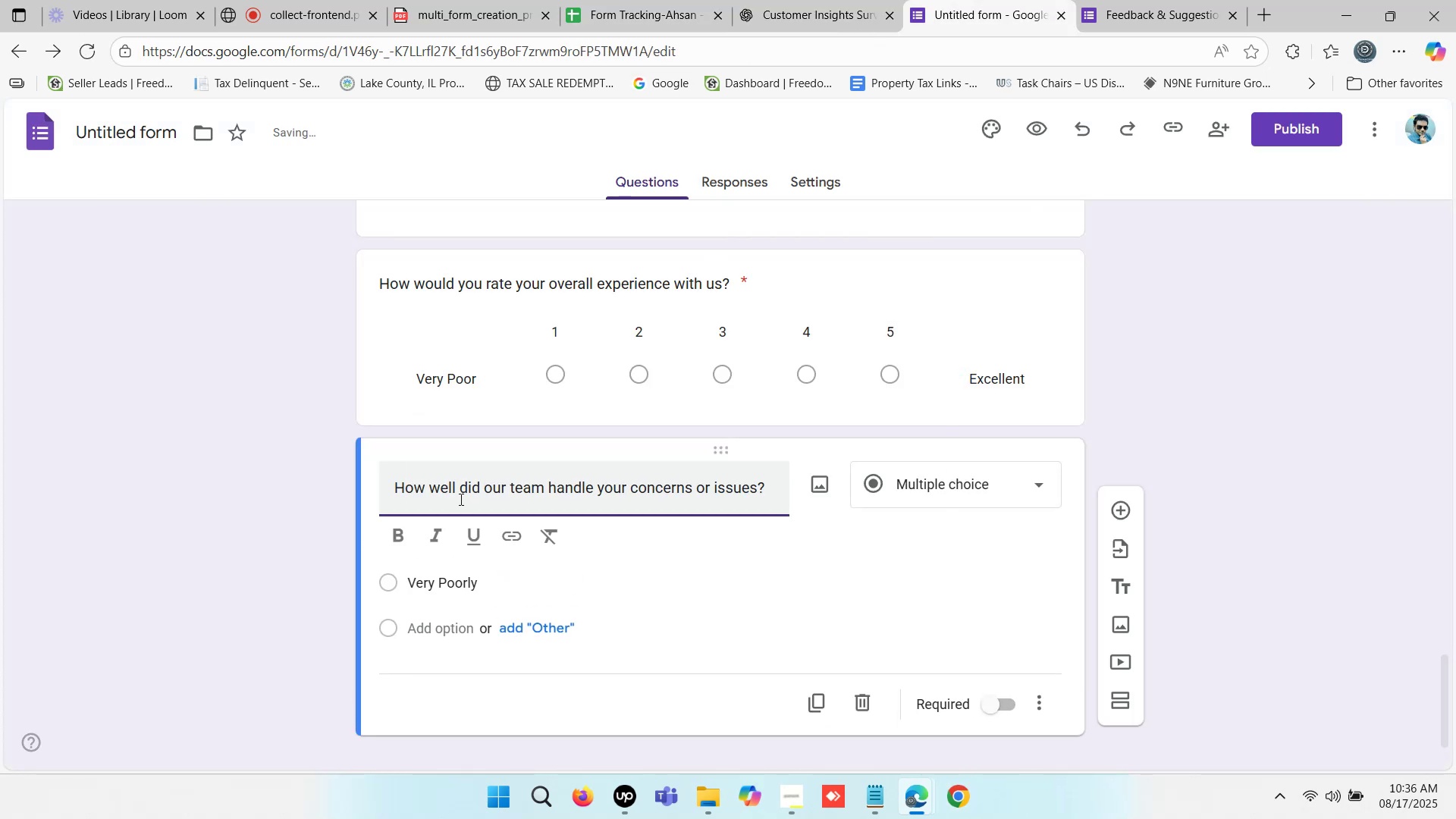 
key(Backspace)
 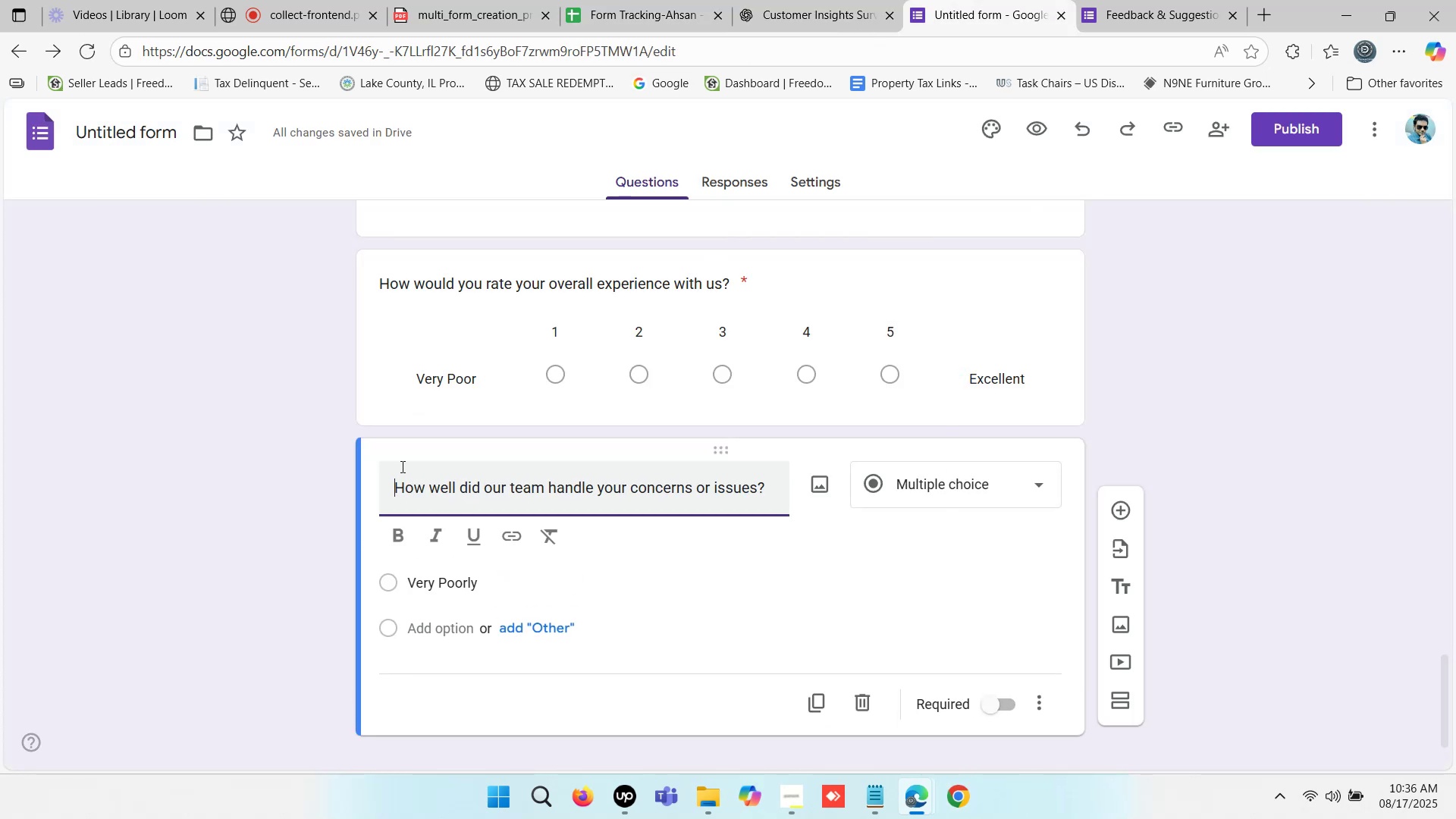 
key(Backspace)
 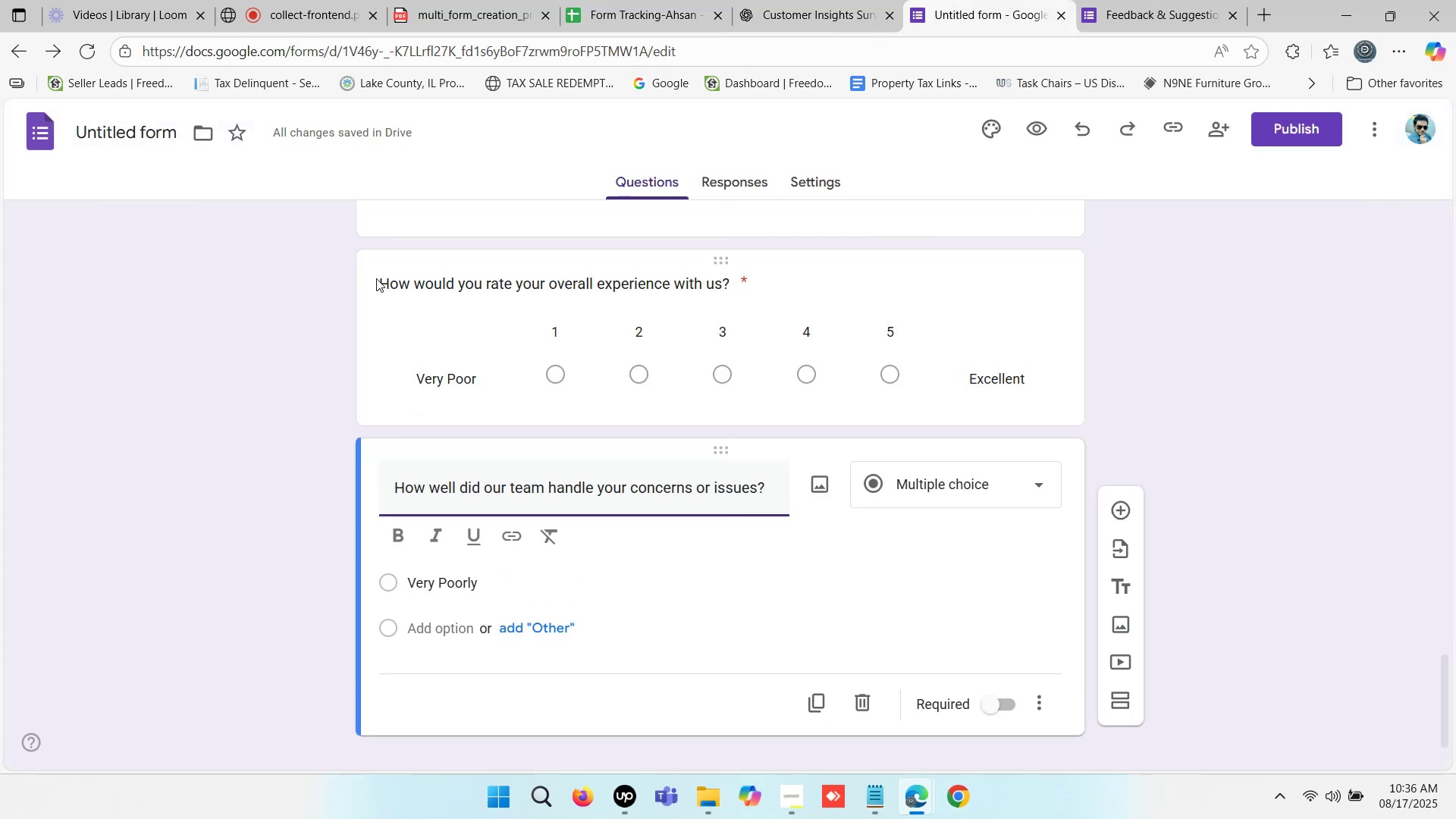 
left_click([376, 273])
 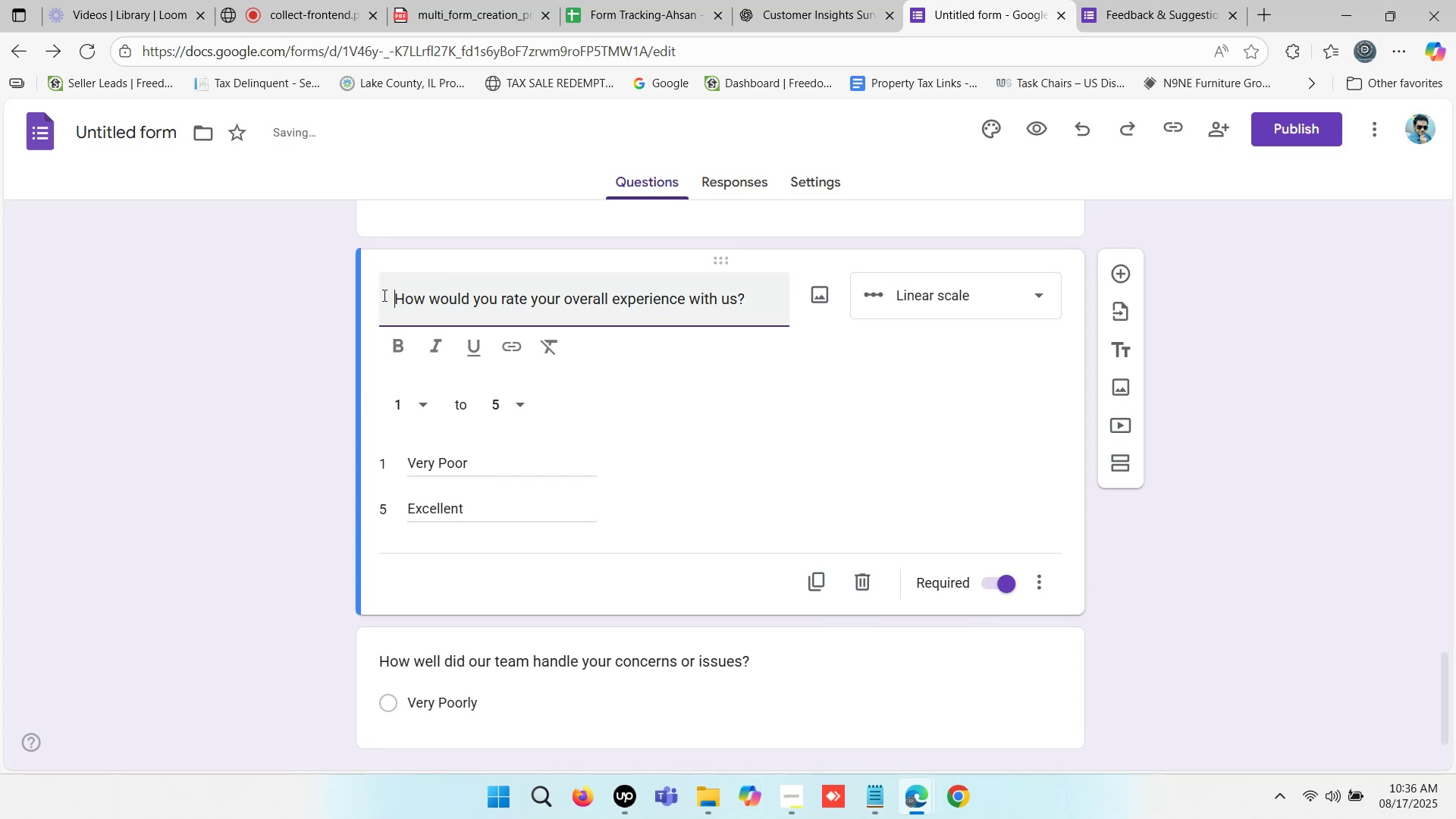 
key(Backspace)
 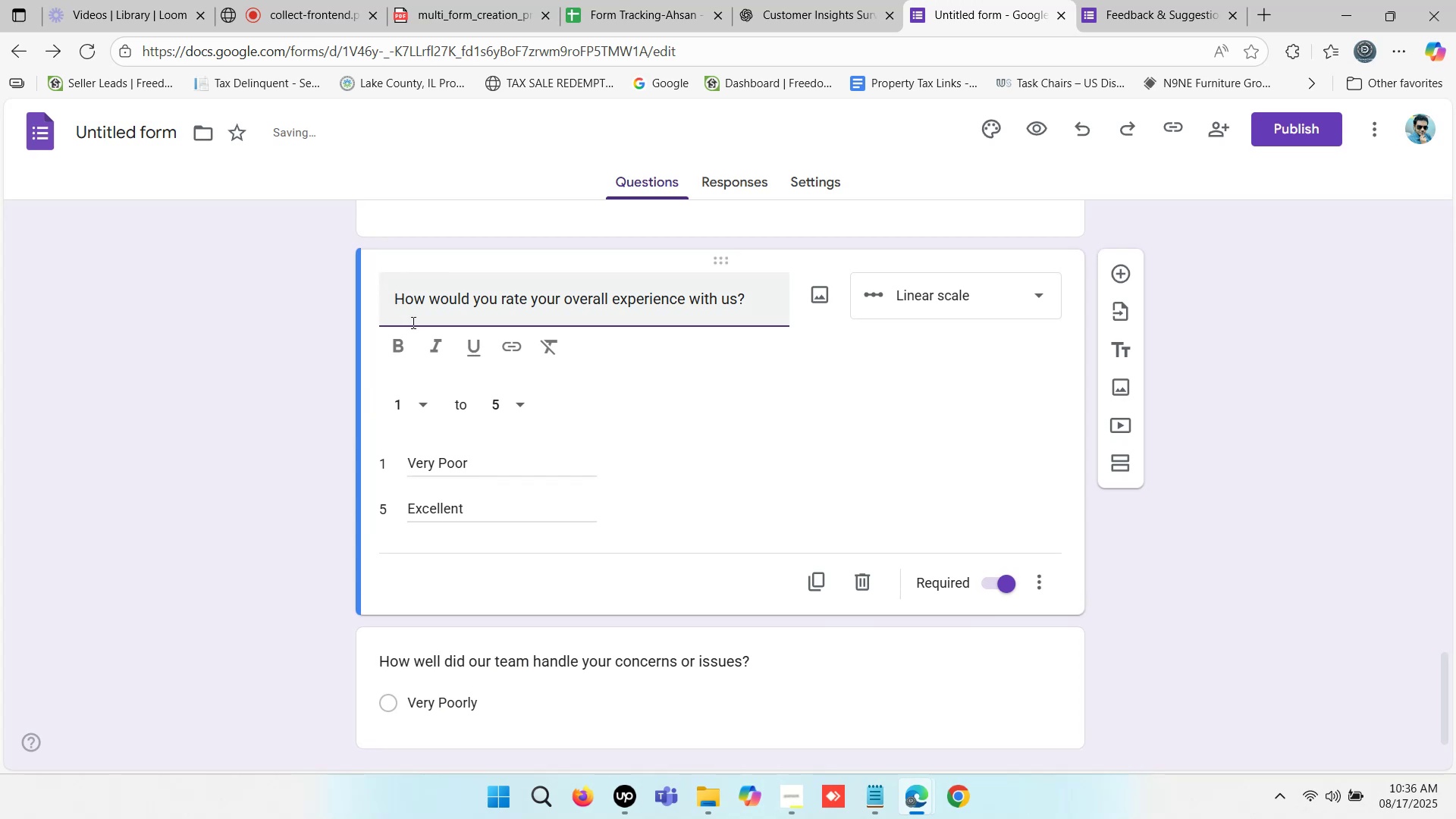 
key(Backspace)
 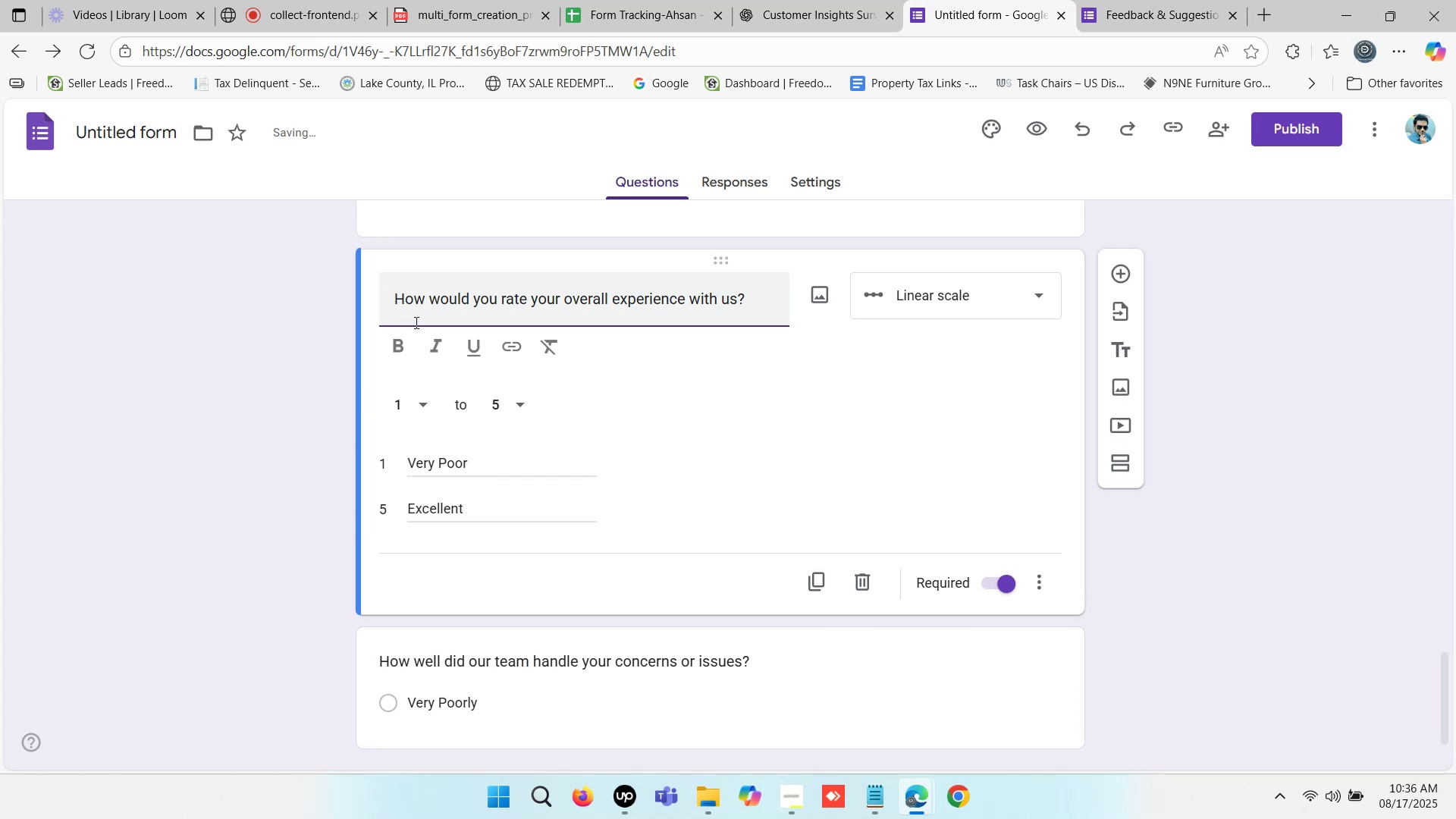 
key(Backspace)
 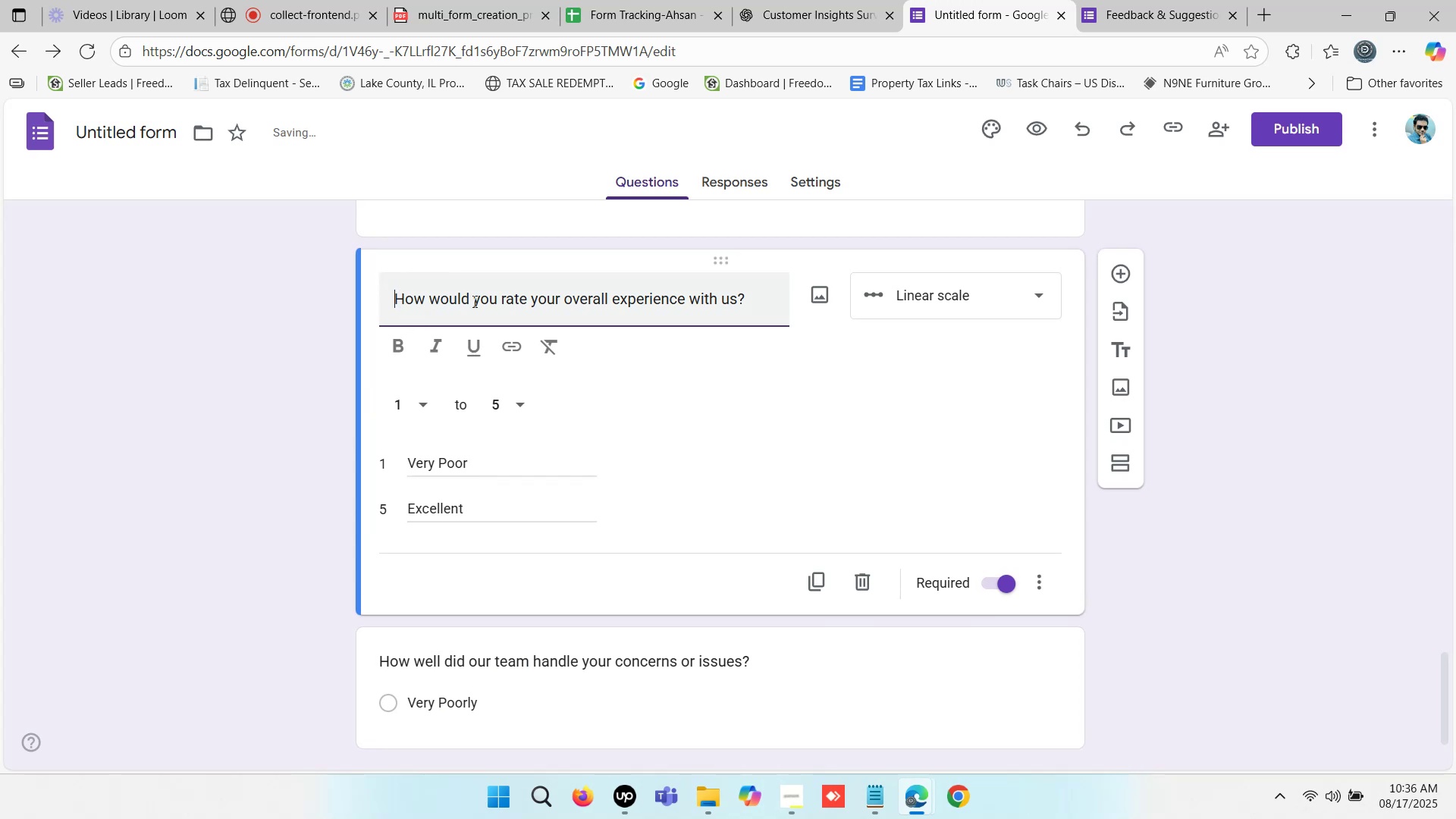 
scroll: coordinate [525, 299], scroll_direction: up, amount: 1.0
 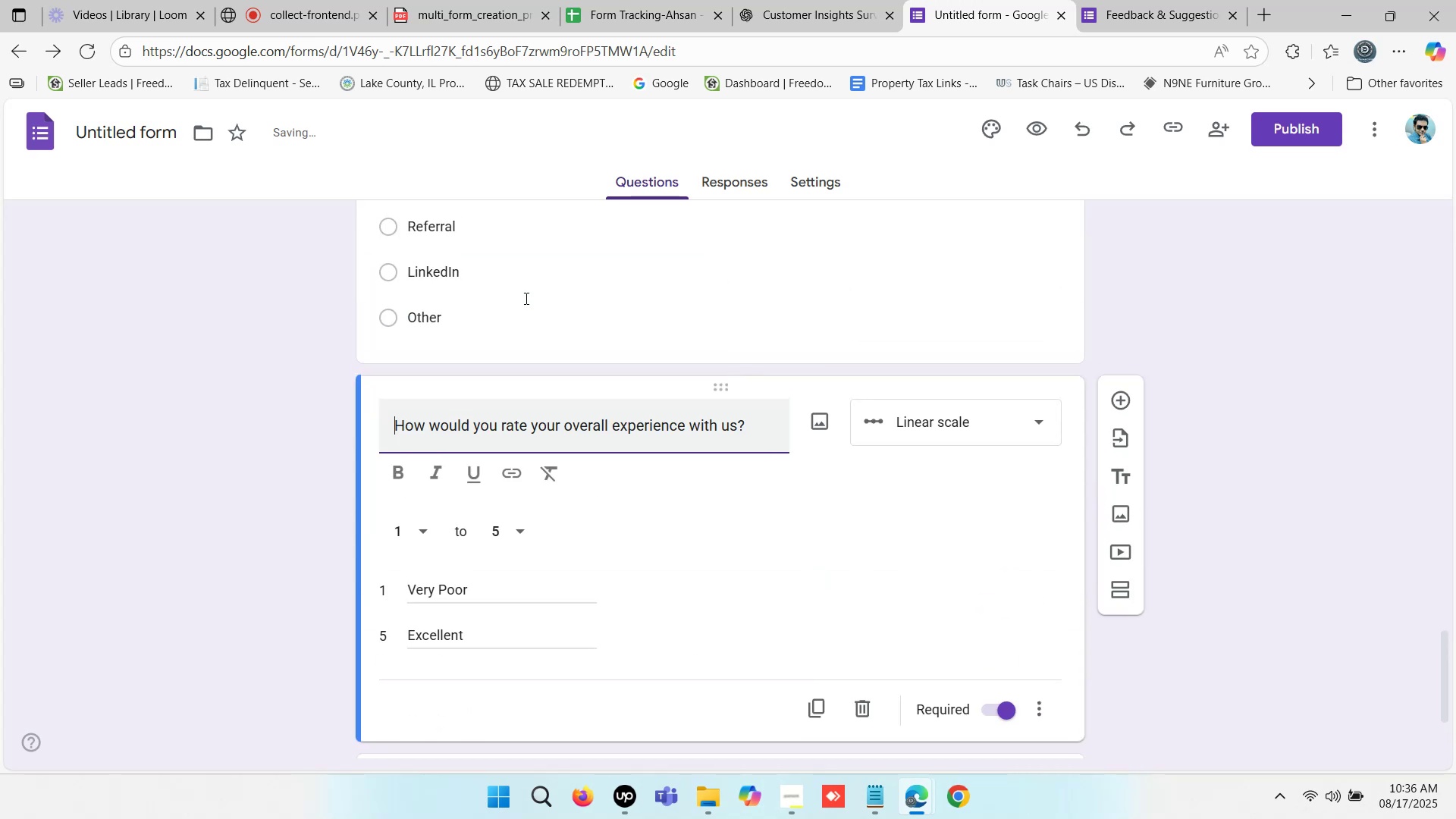 
scroll: coordinate [525, 298], scroll_direction: down, amount: 2.0
 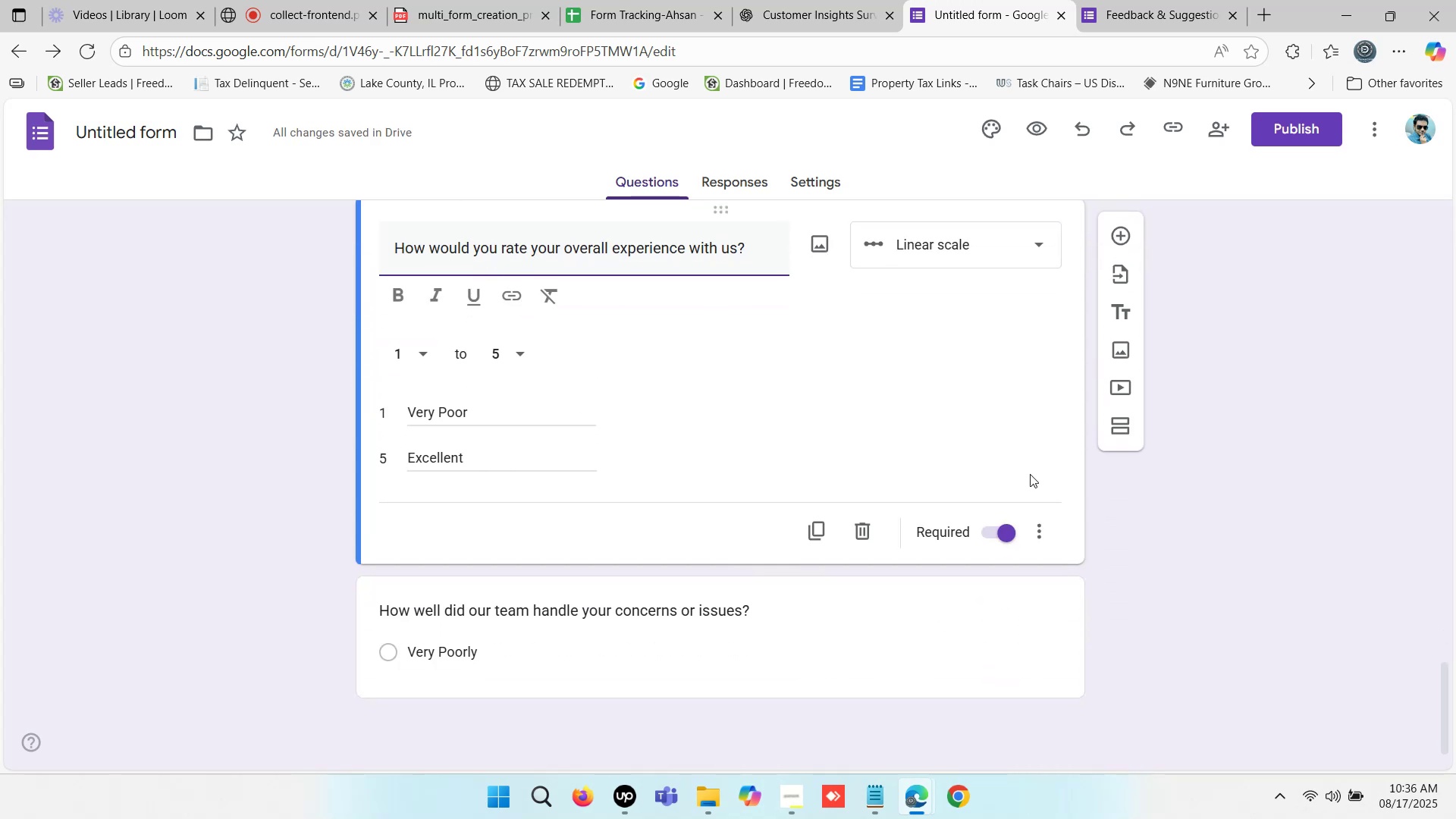 
left_click([1204, 508])
 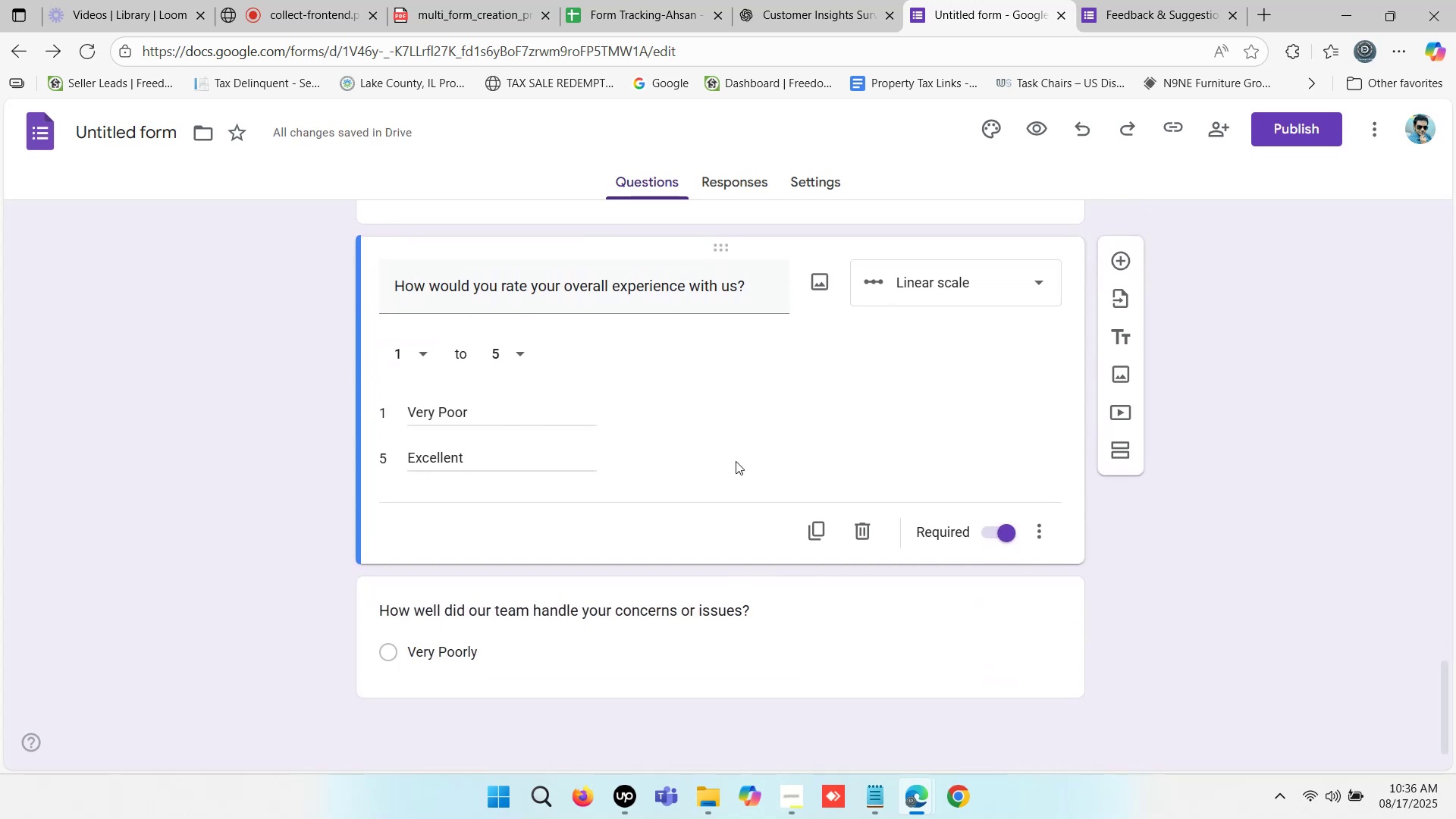 
left_click([847, 616])
 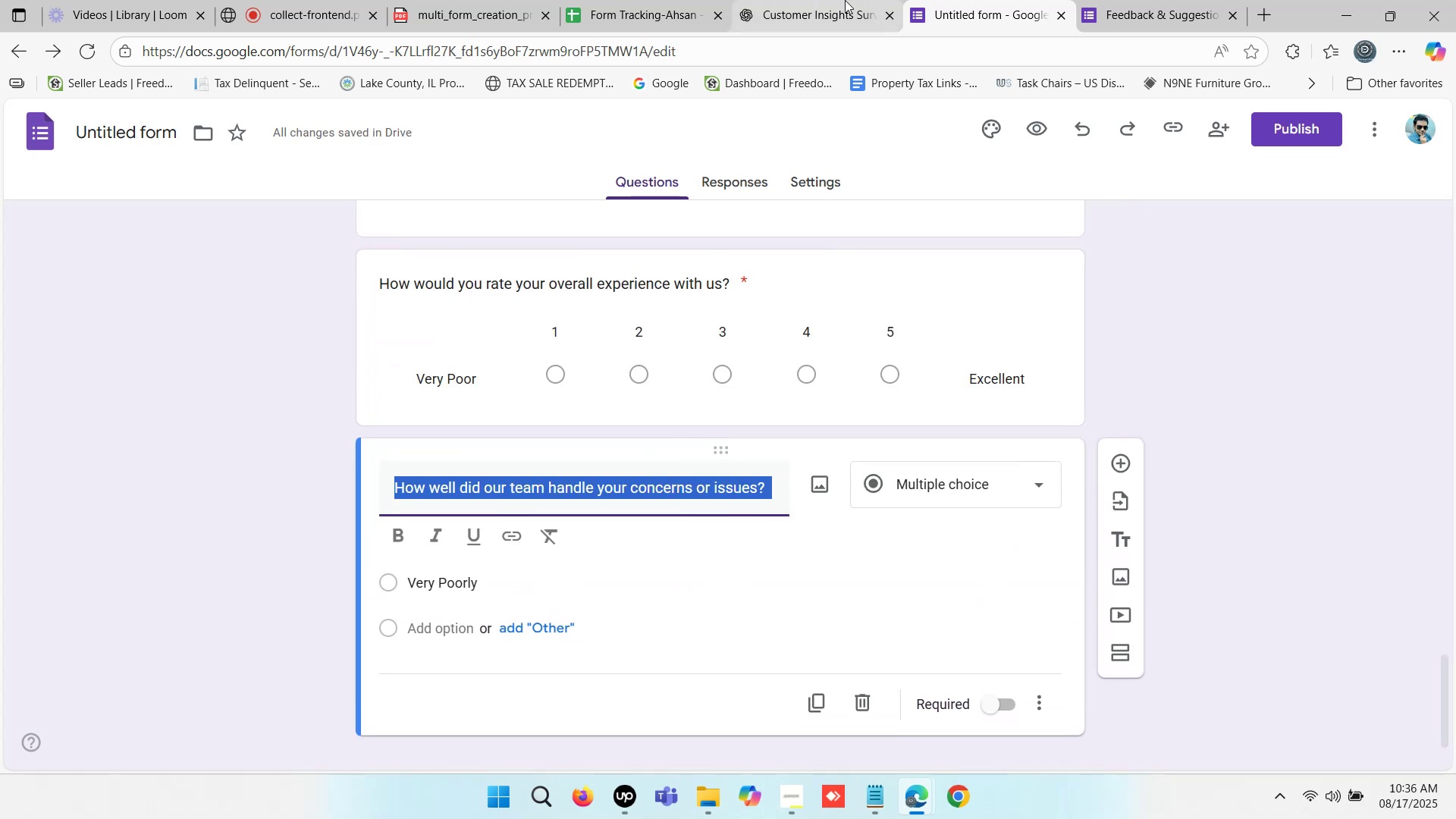 
left_click([836, 0])
 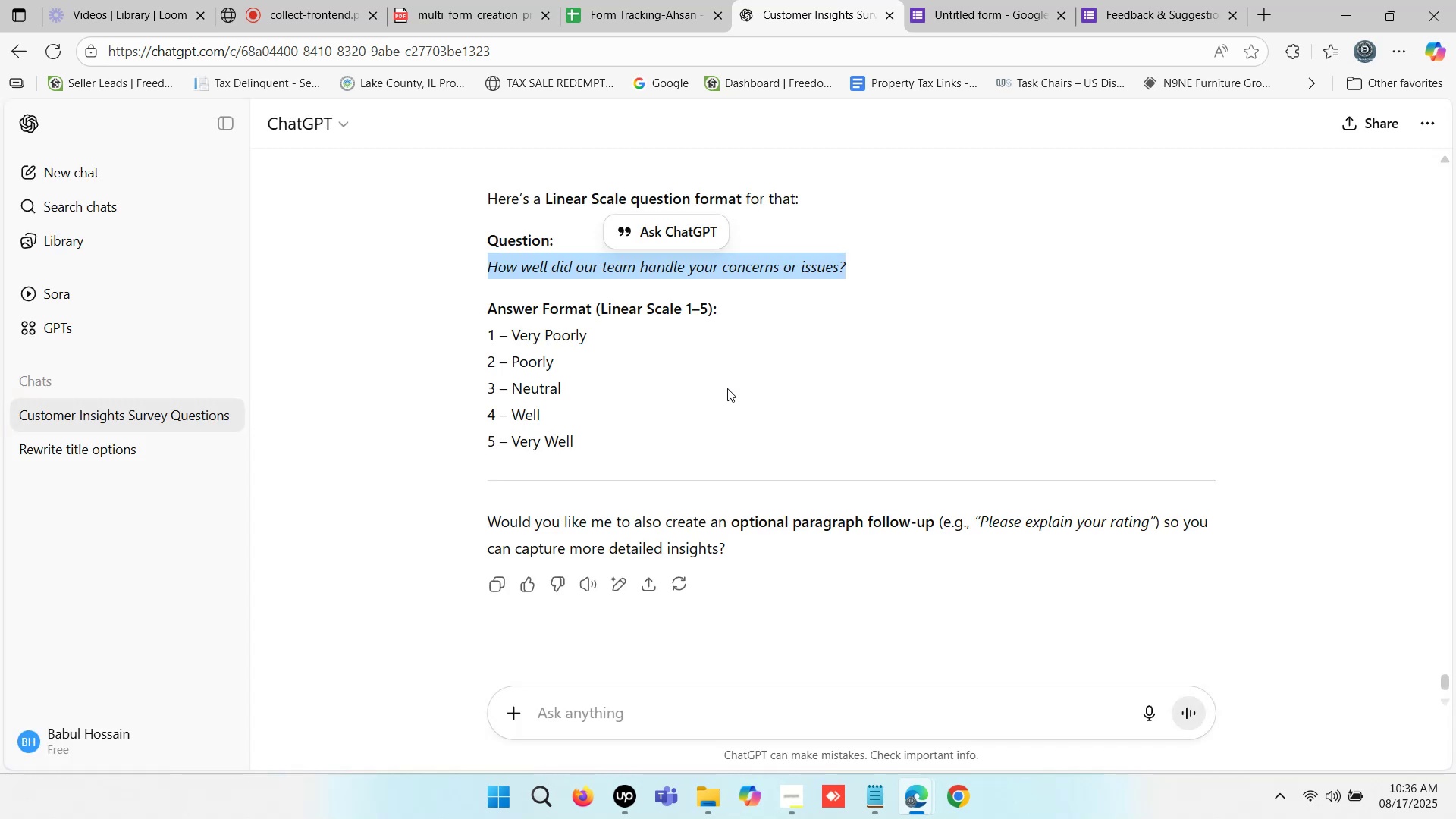 
scroll: coordinate [653, 472], scroll_direction: down, amount: 7.0
 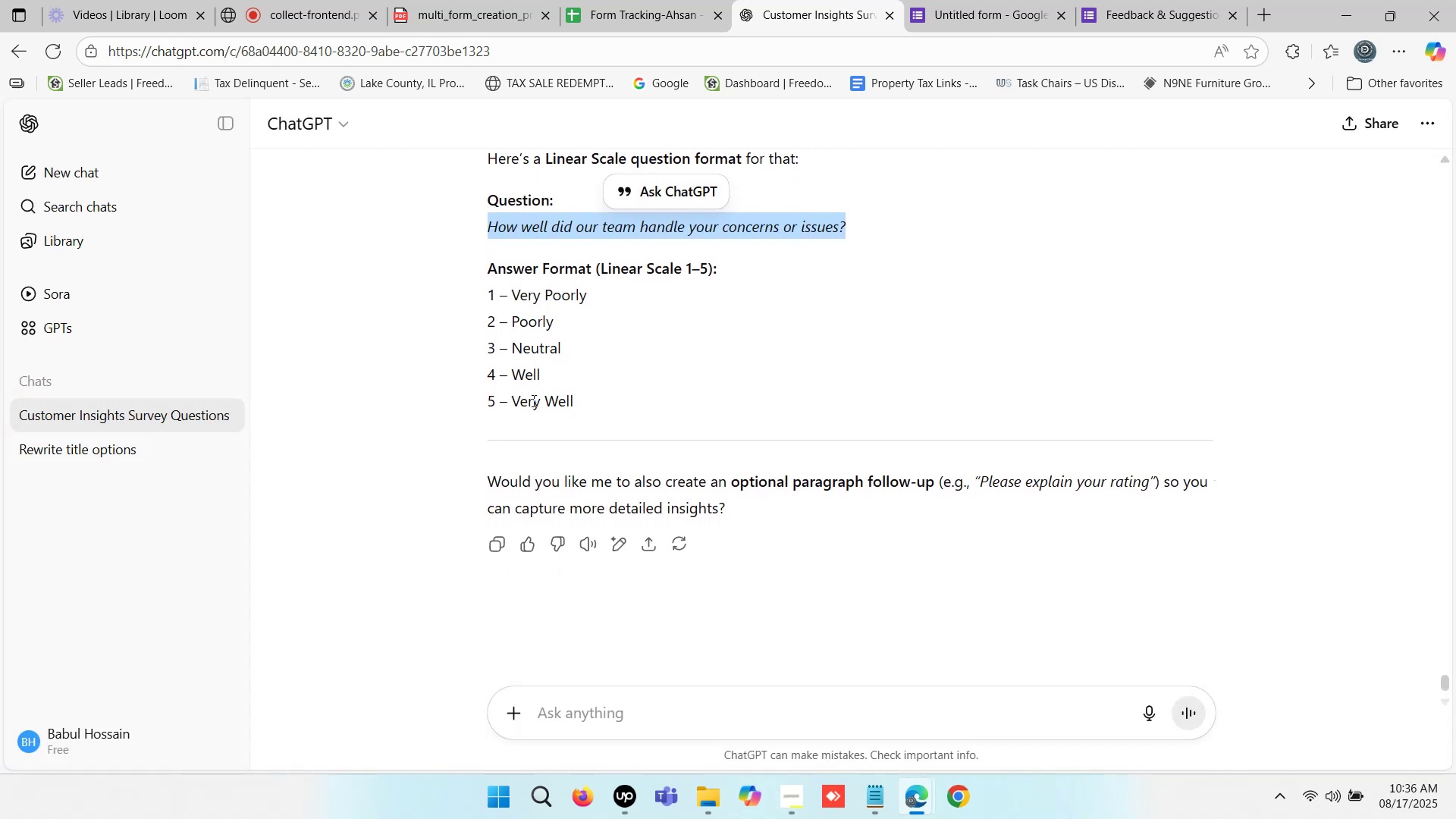 
left_click_drag(start_coordinate=[510, 402], to_coordinate=[601, 410])
 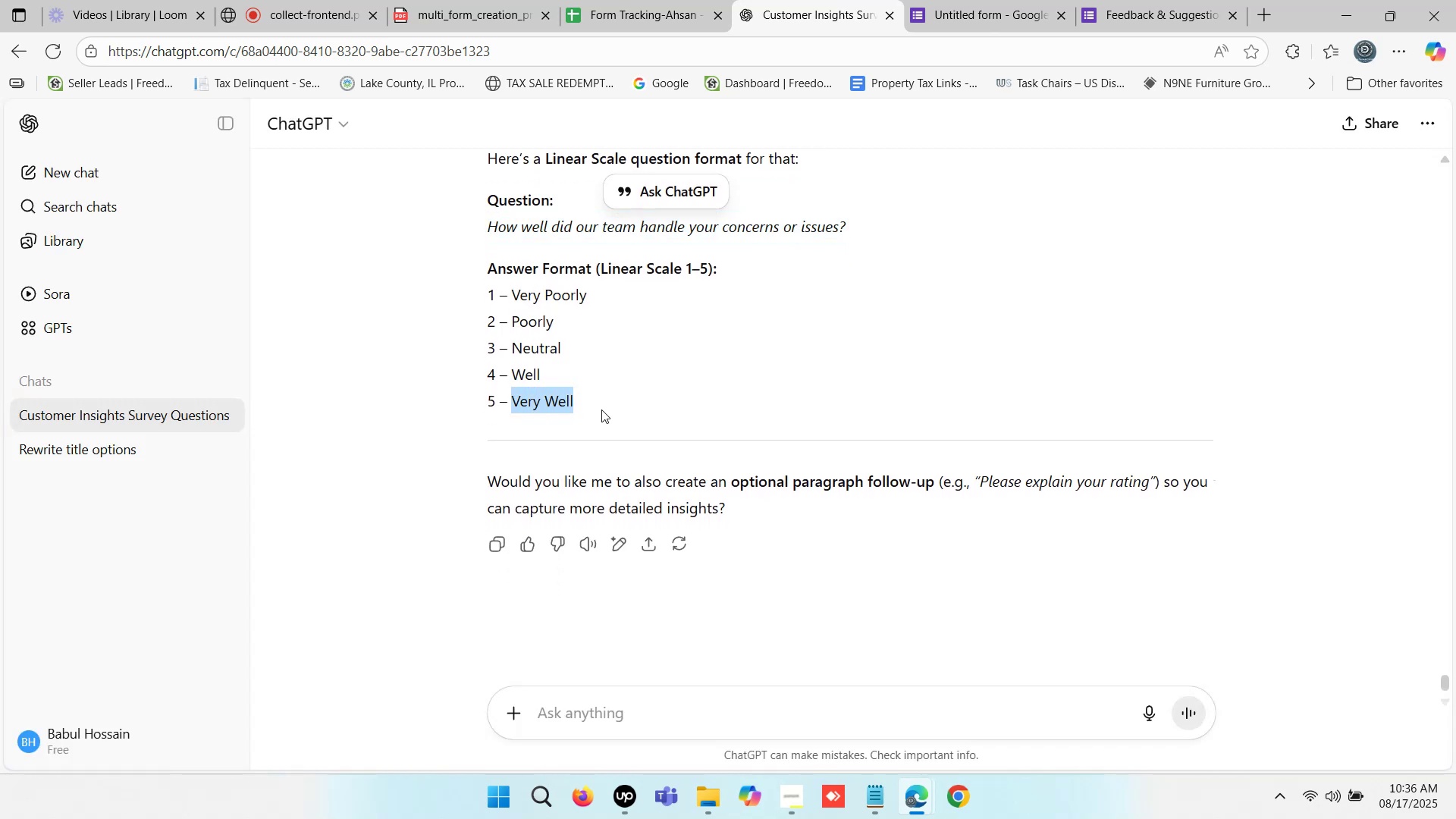 
key(Control+C)
 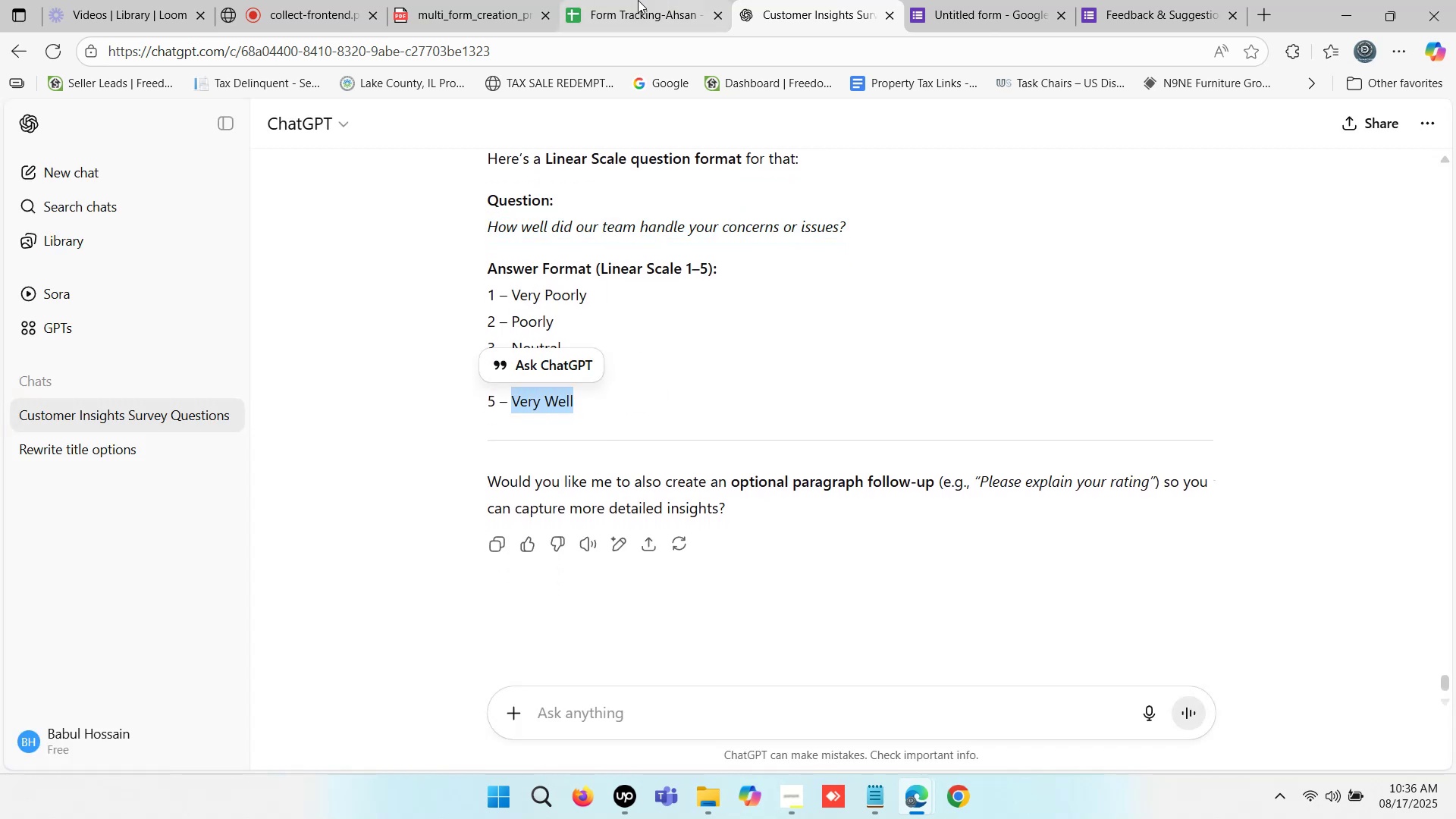 
left_click([638, 0])
 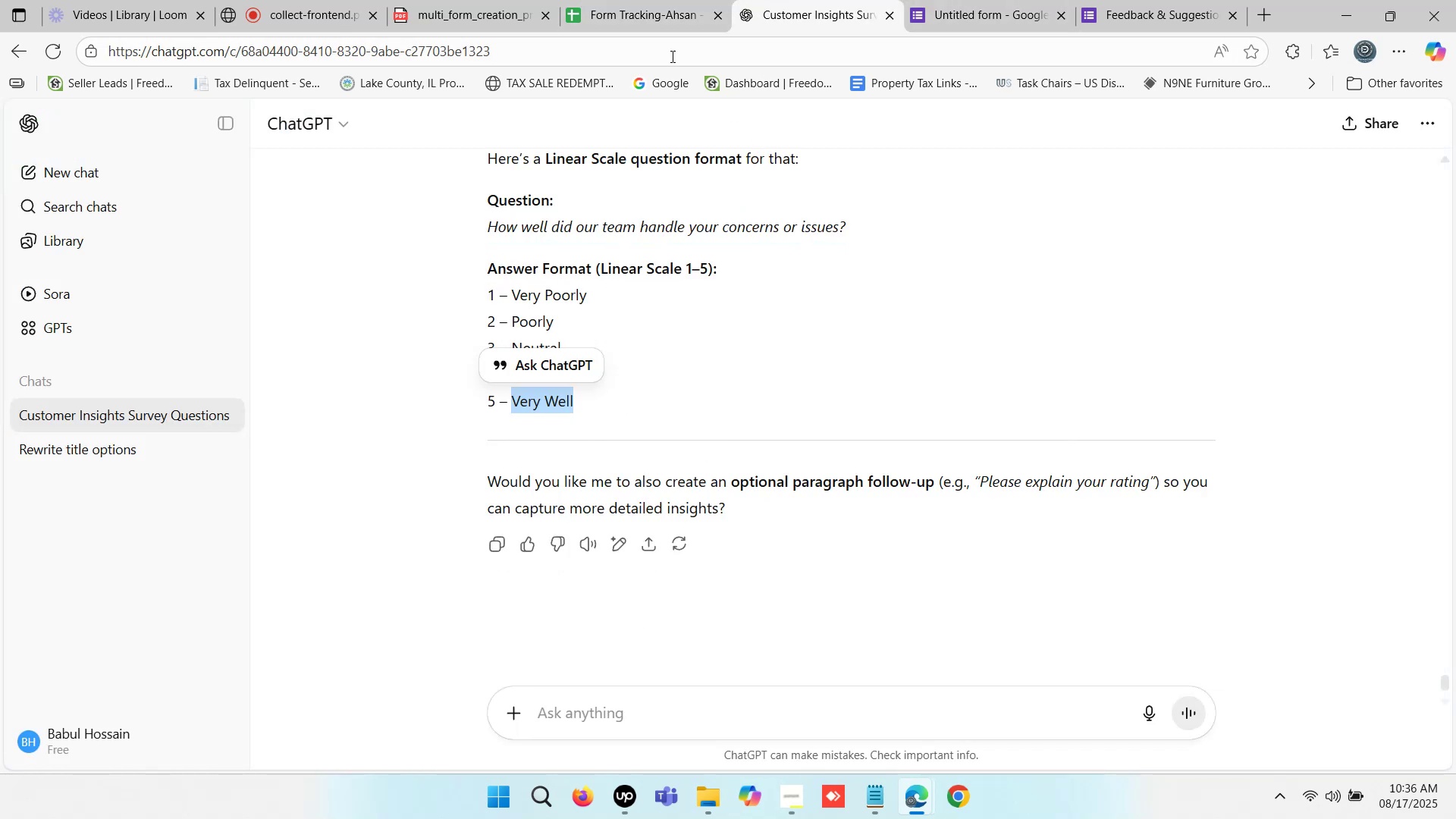 
wait(5.01)
 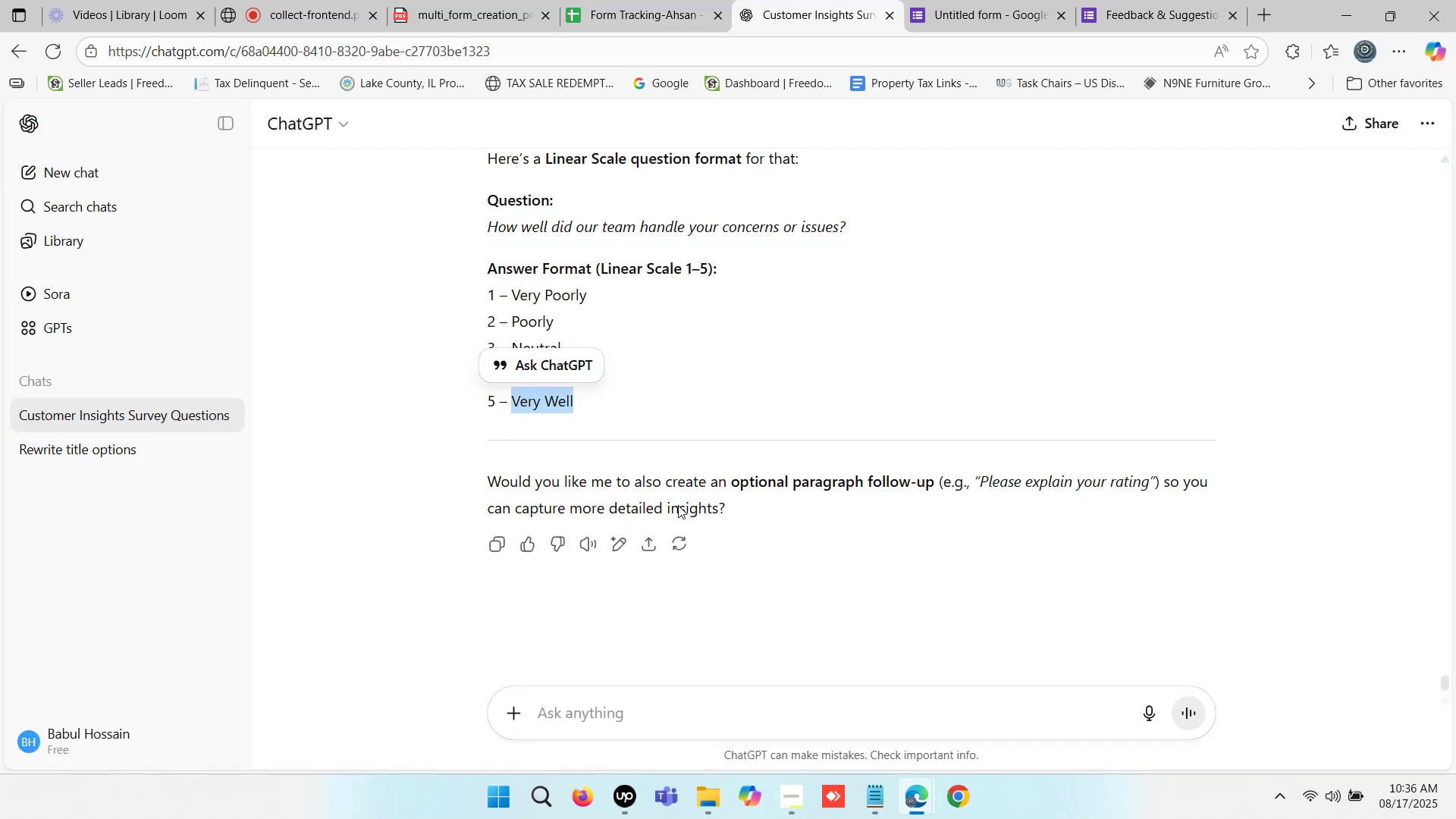 
left_click([1031, 1])
 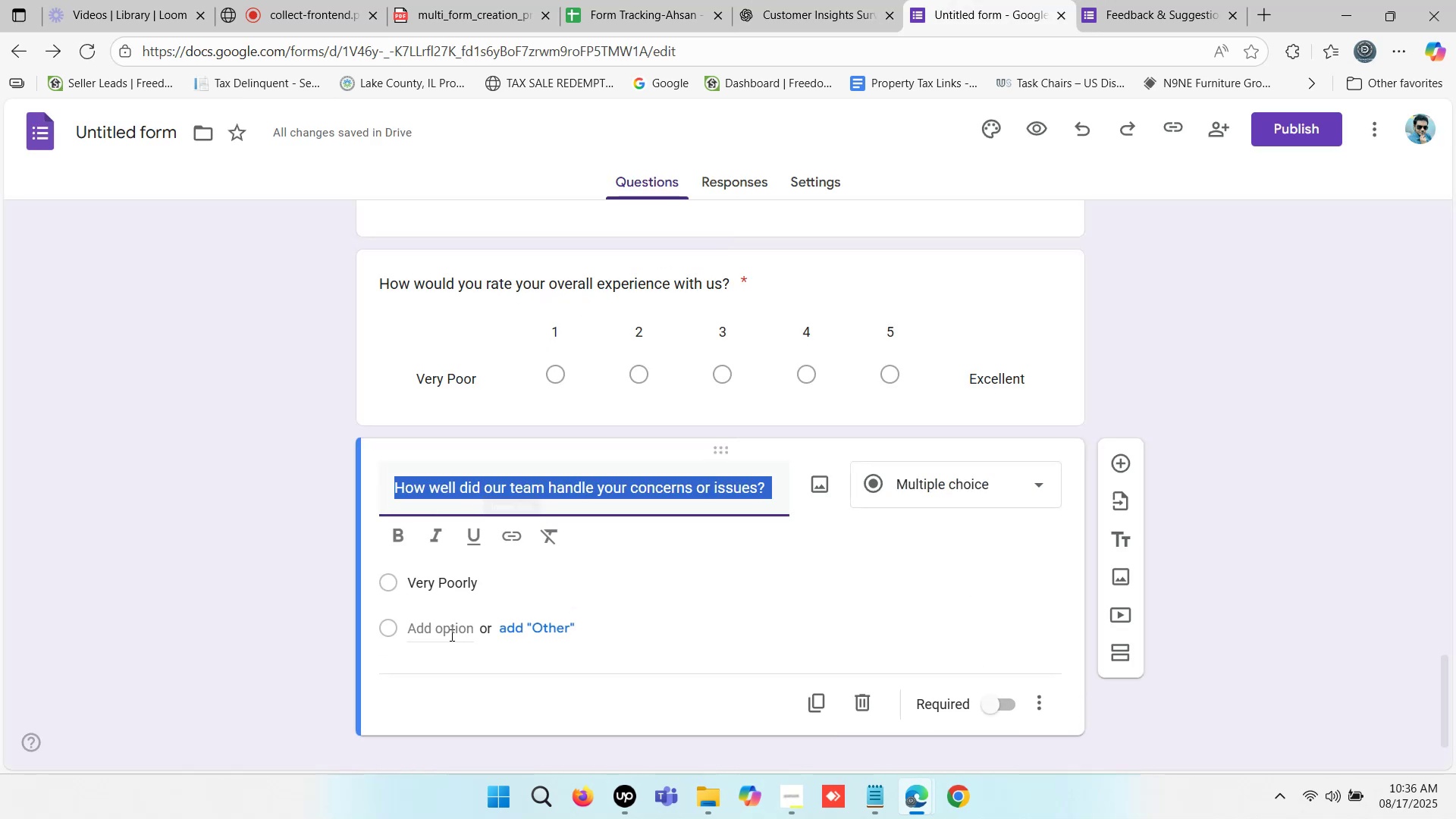 
left_click([449, 635])
 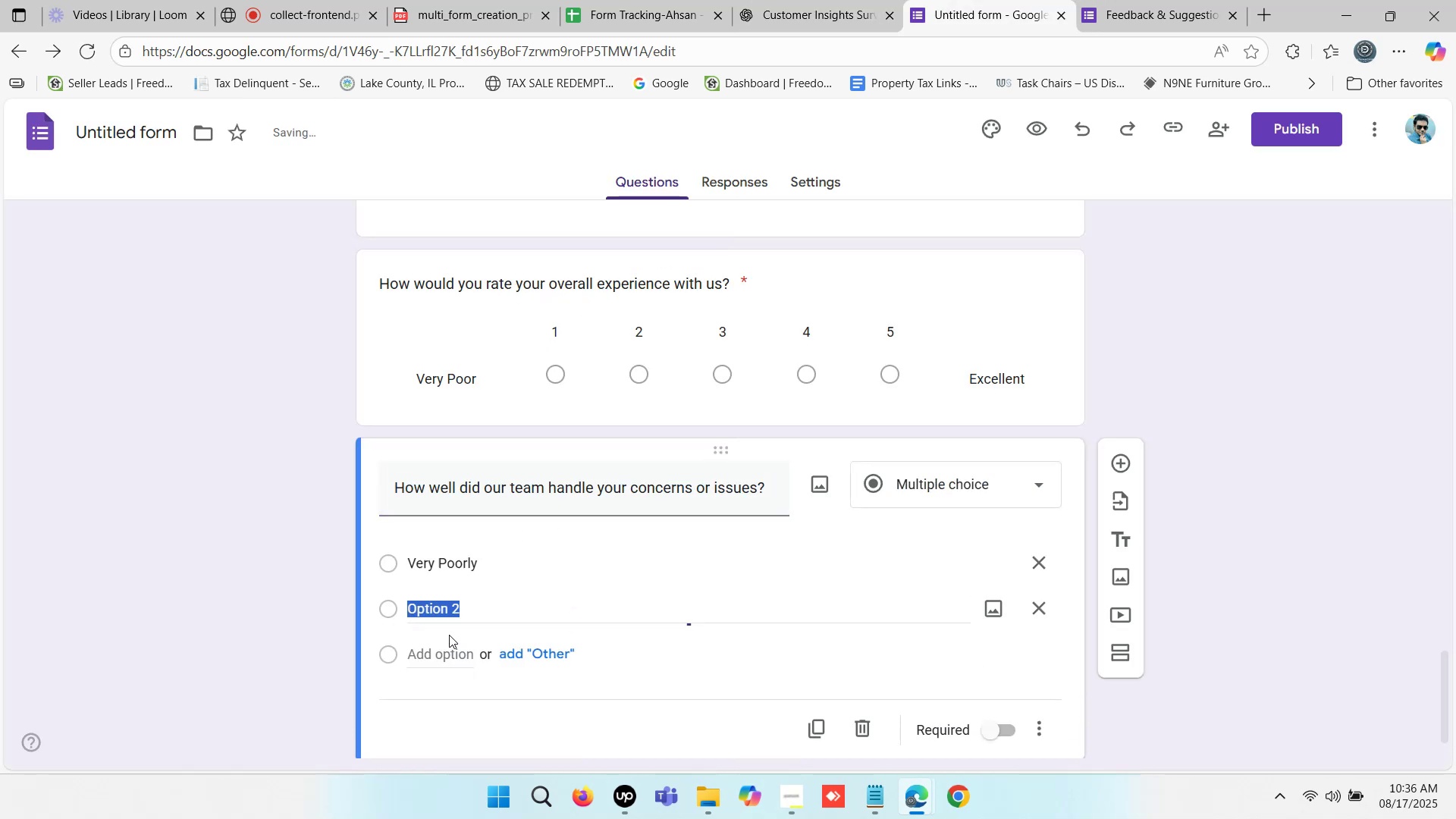 
key(Control+V)
 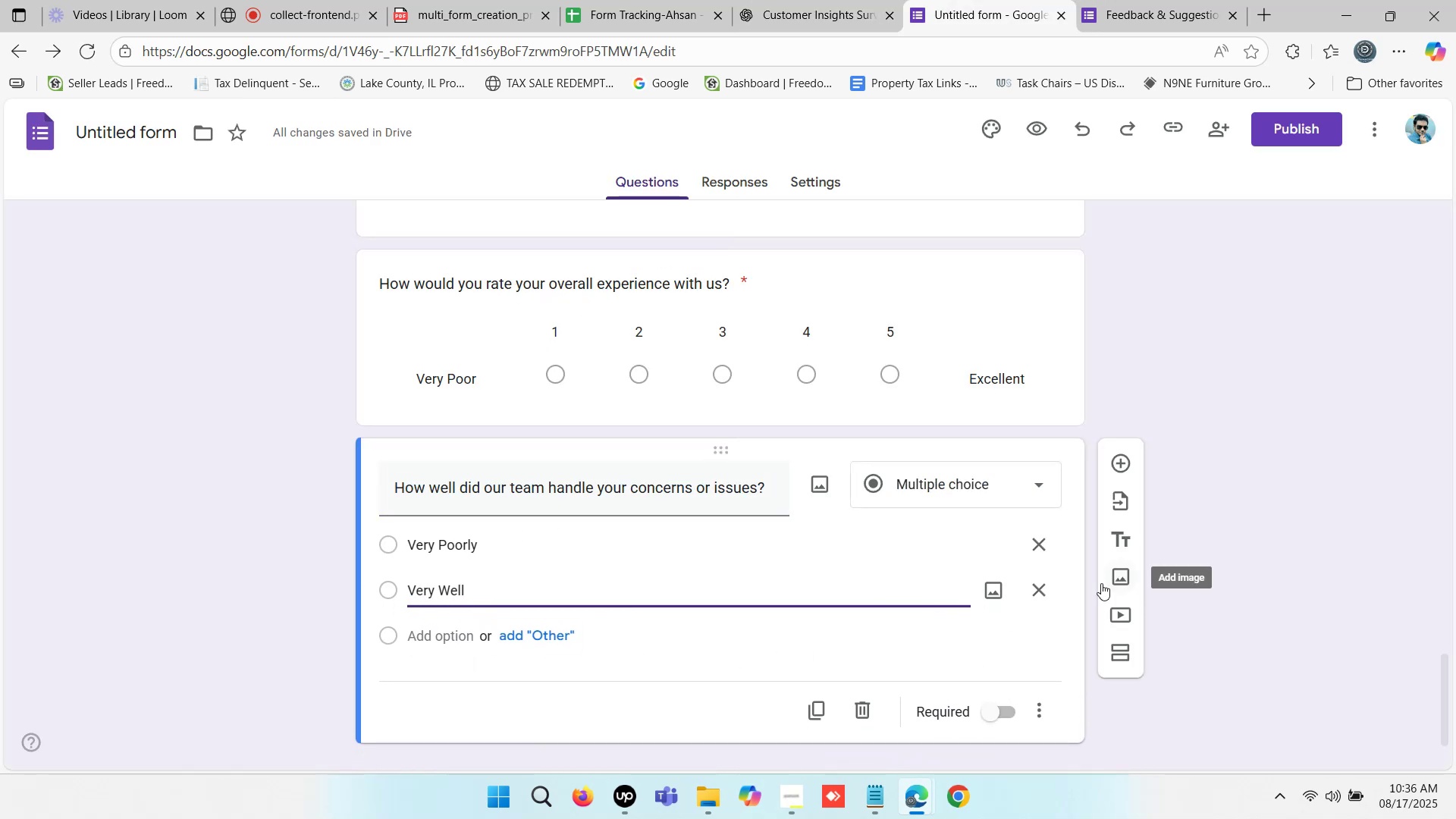 
left_click([1262, 466])
 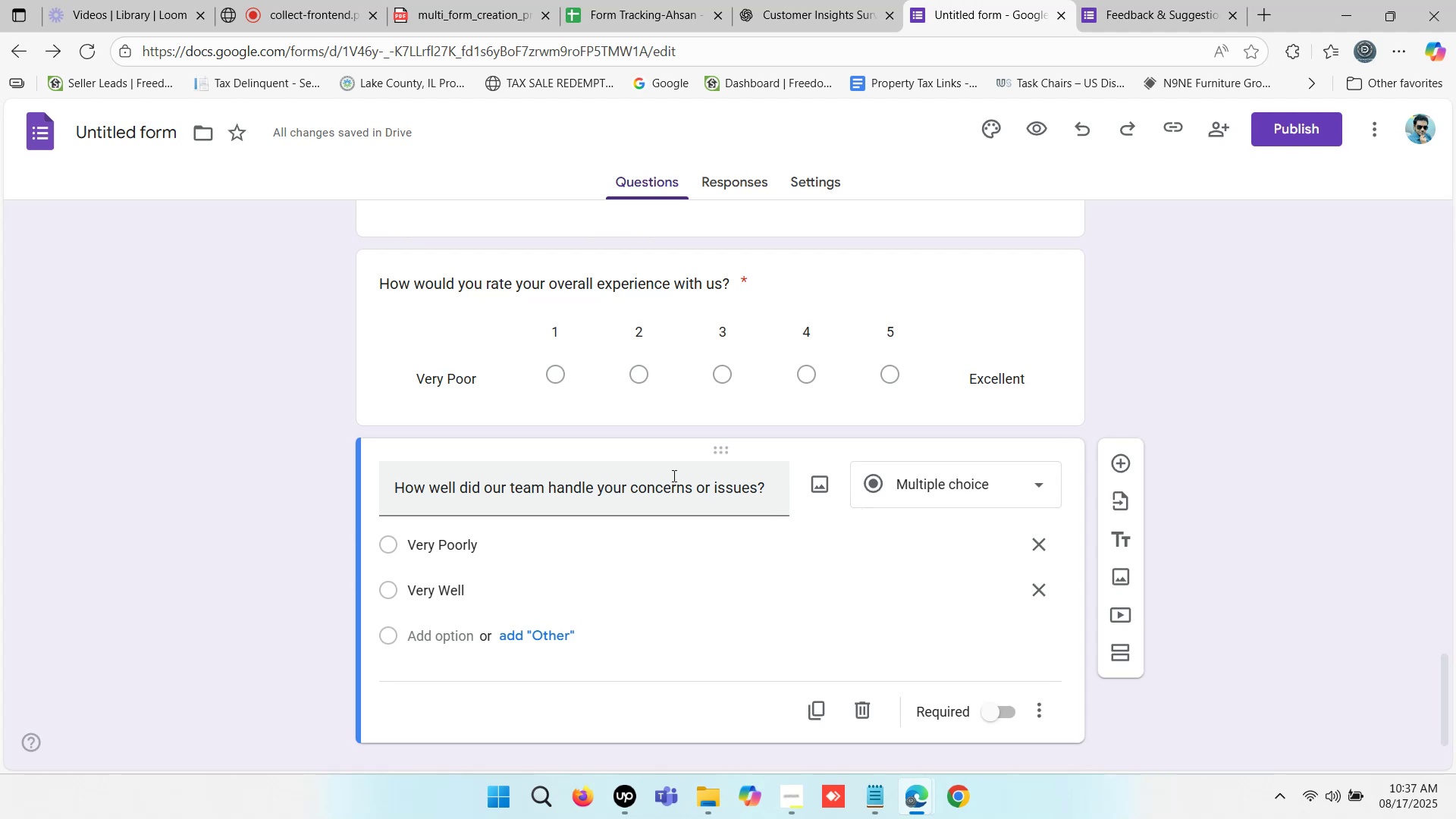 
wait(8.88)
 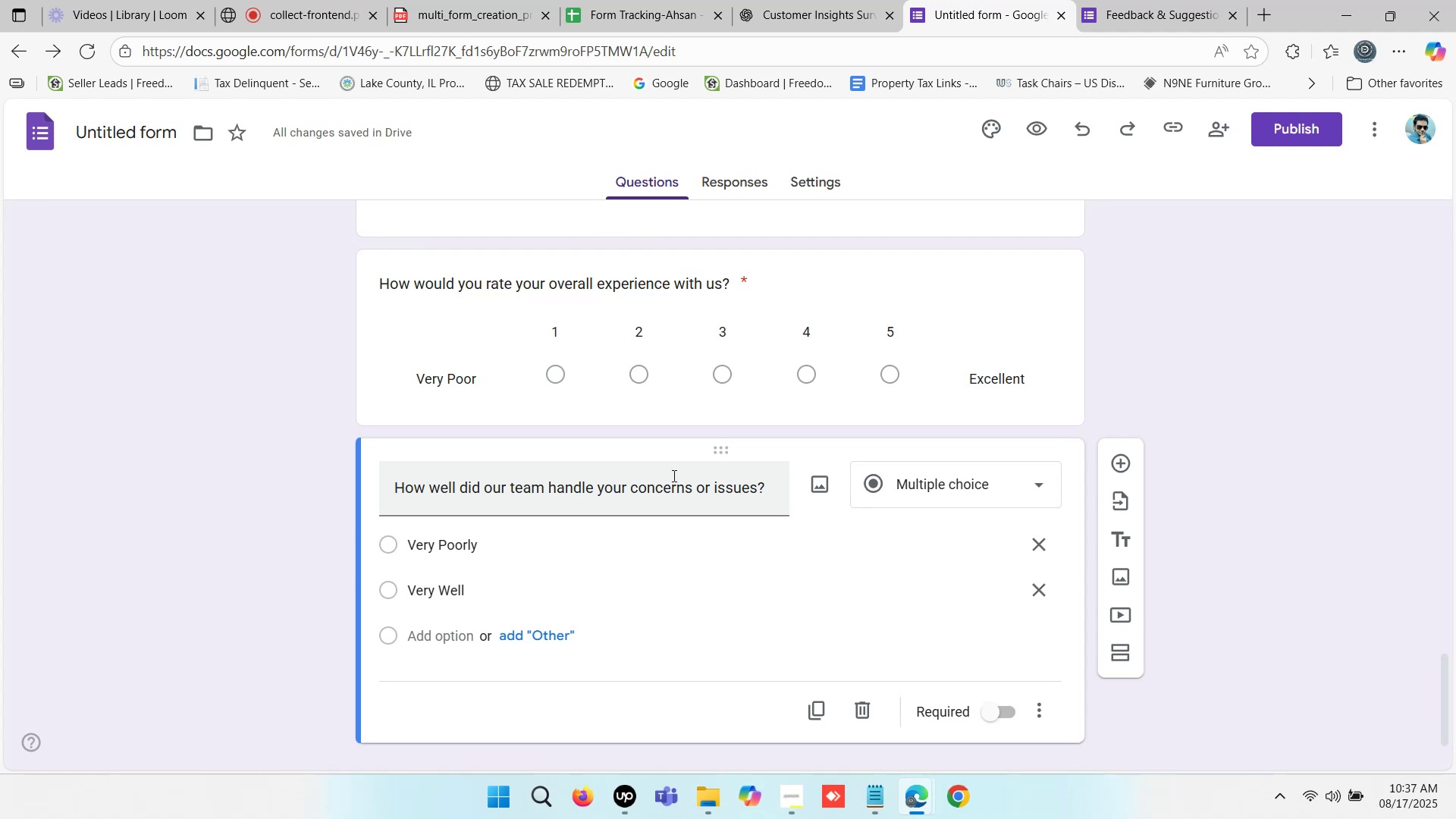 
left_click([1122, 466])
 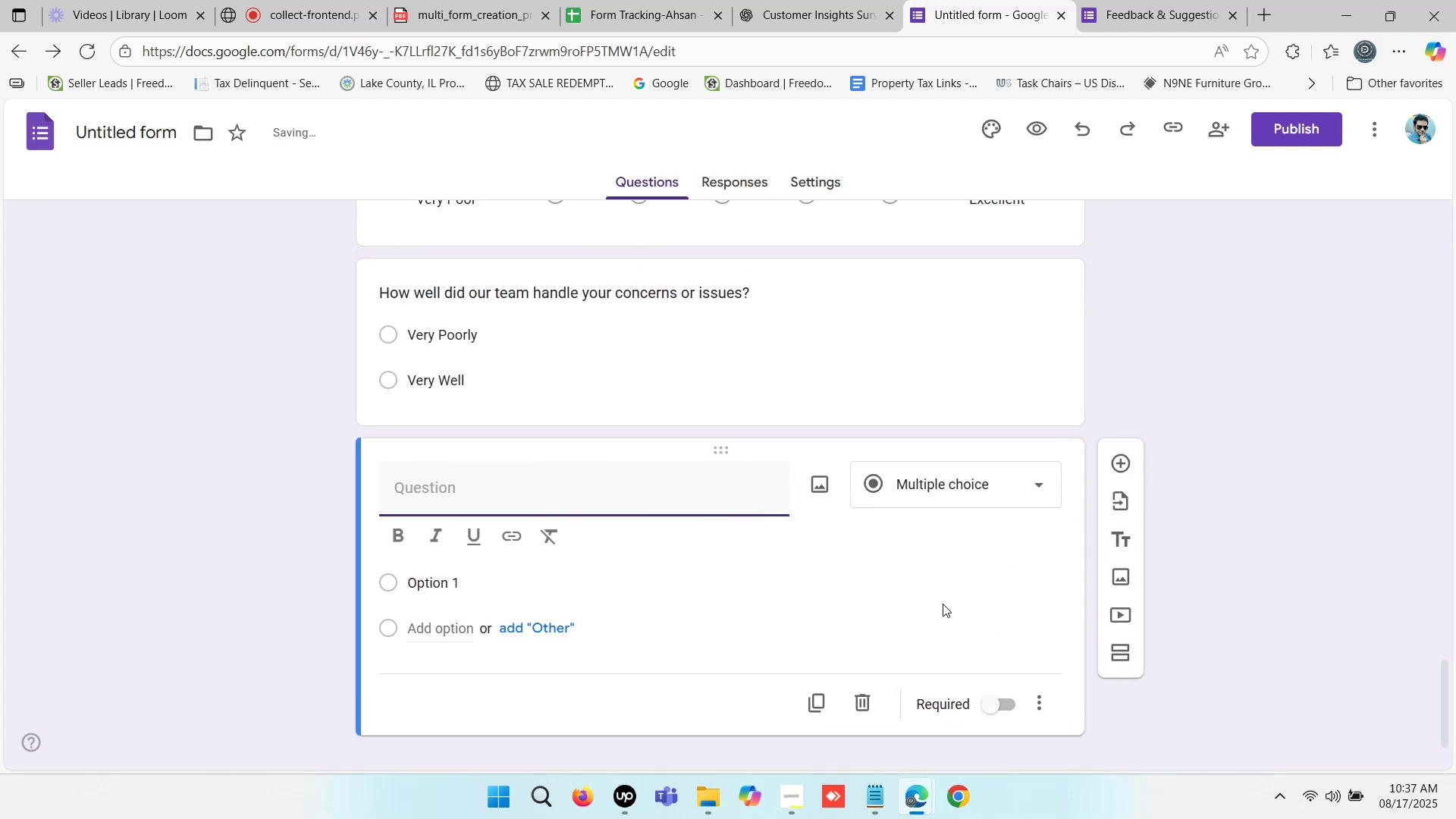 
left_click([1009, 484])
 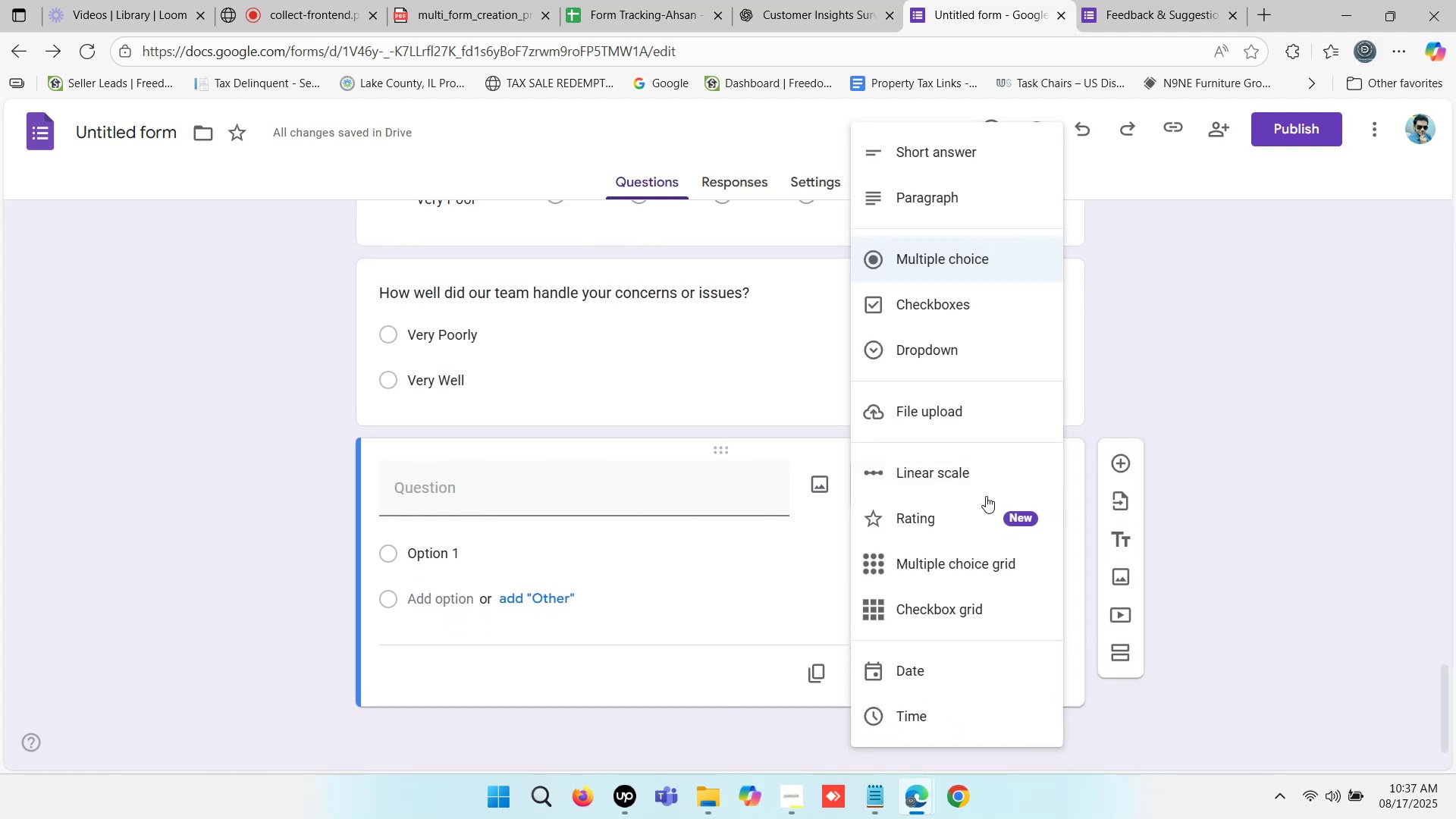 
scroll: coordinate [953, 641], scroll_direction: down, amount: 3.0
 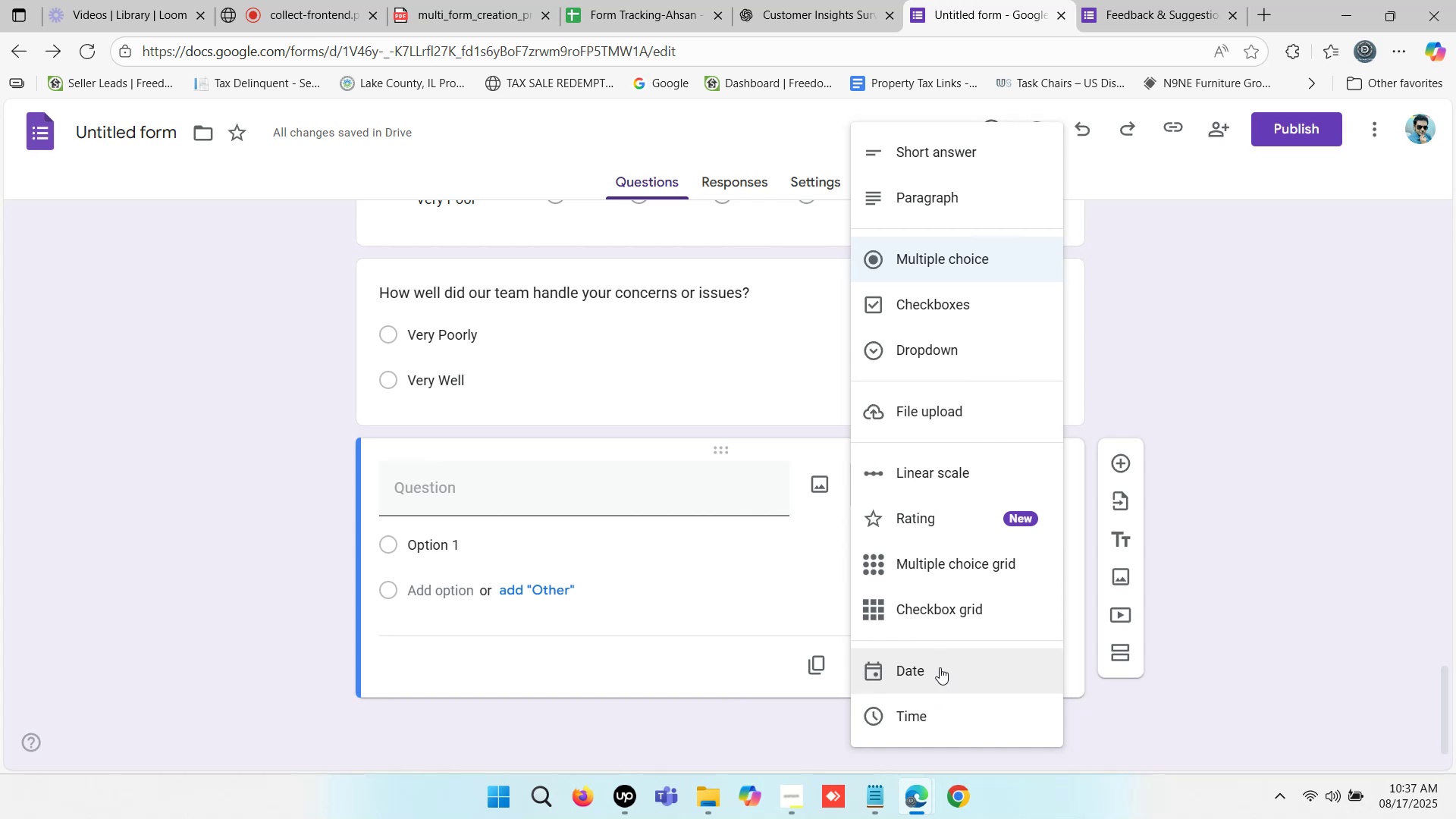 
scroll: coordinate [945, 441], scroll_direction: up, amount: 2.0
 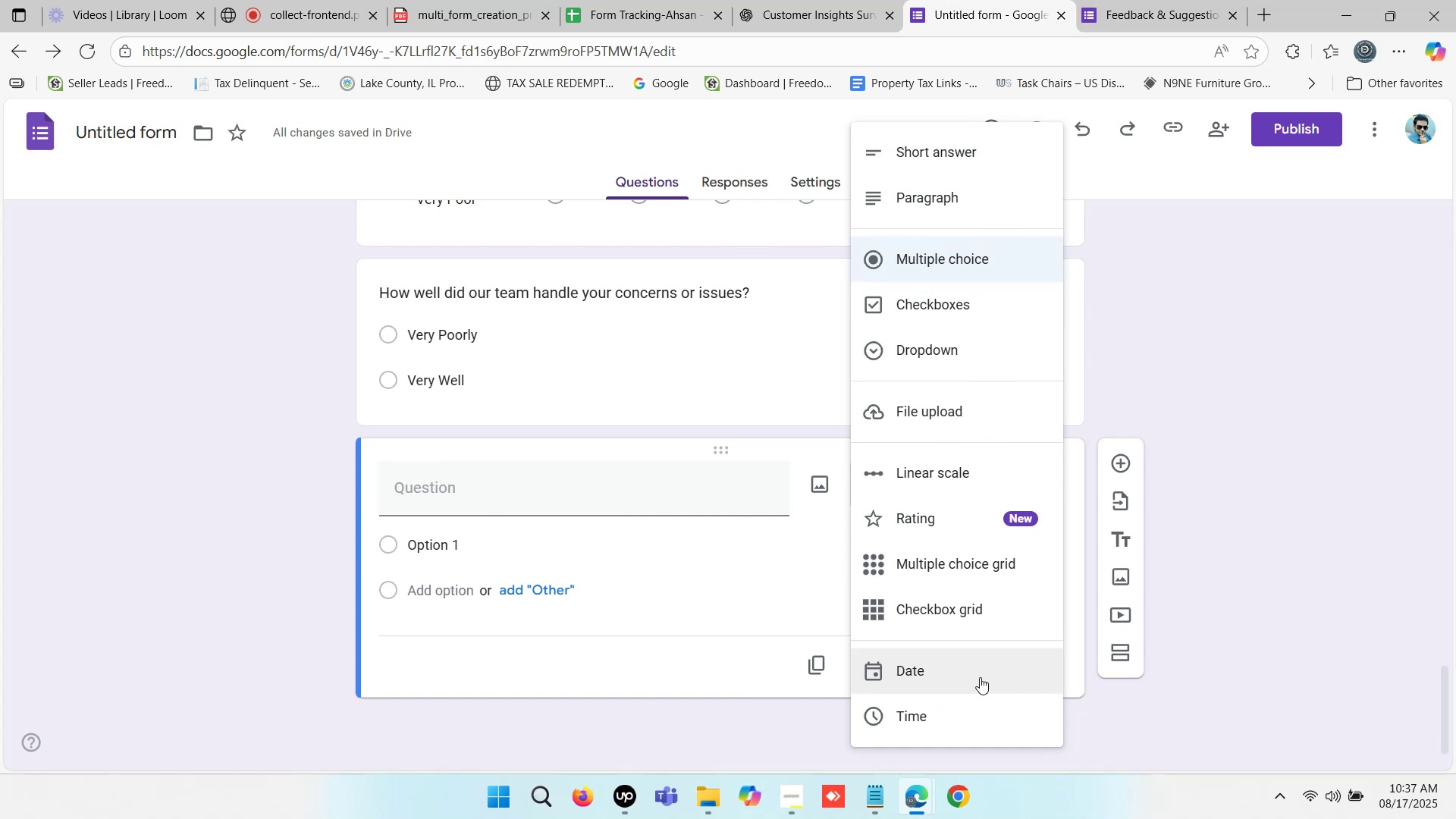 
wait(6.59)
 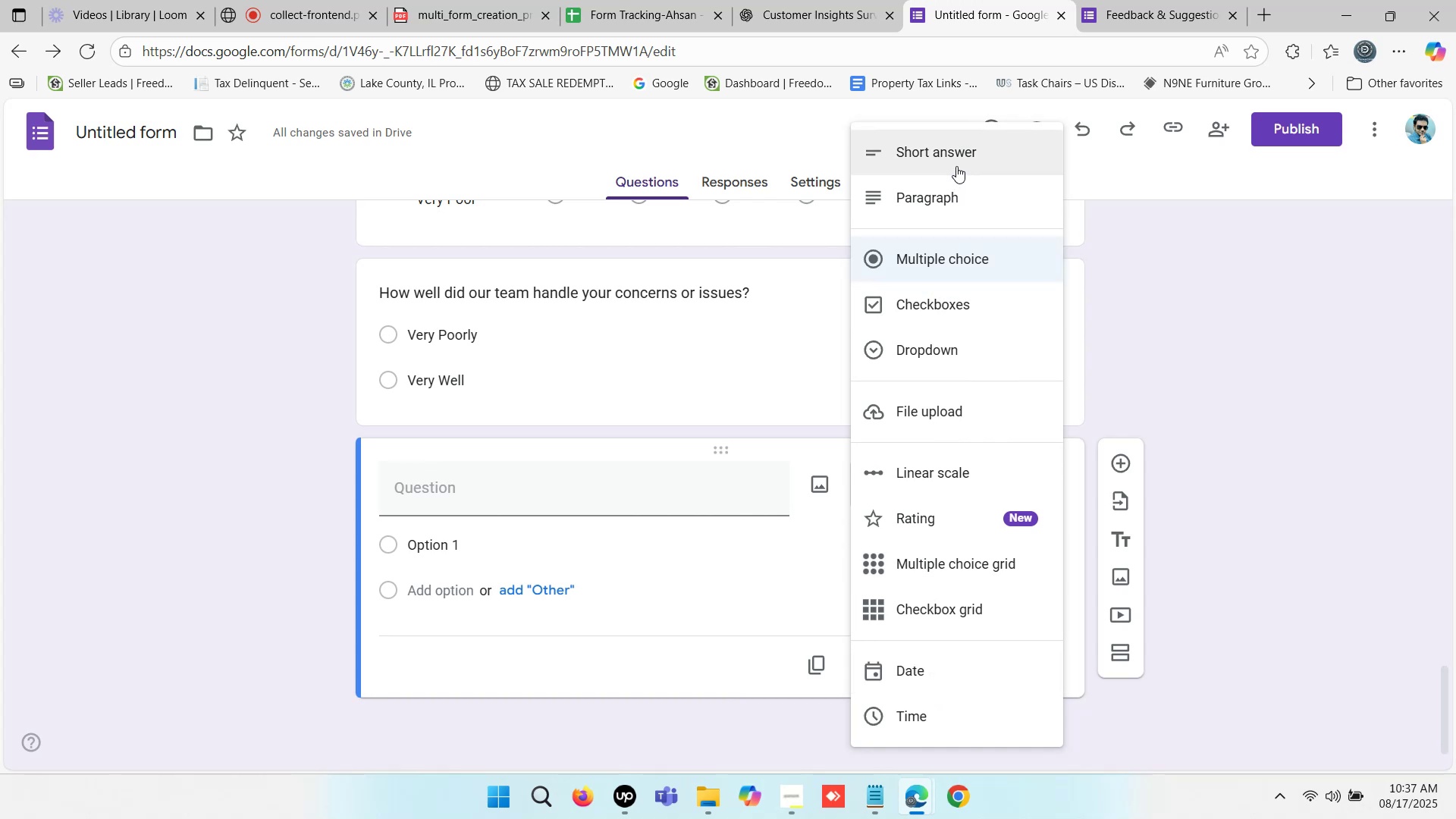 
left_click([974, 670])
 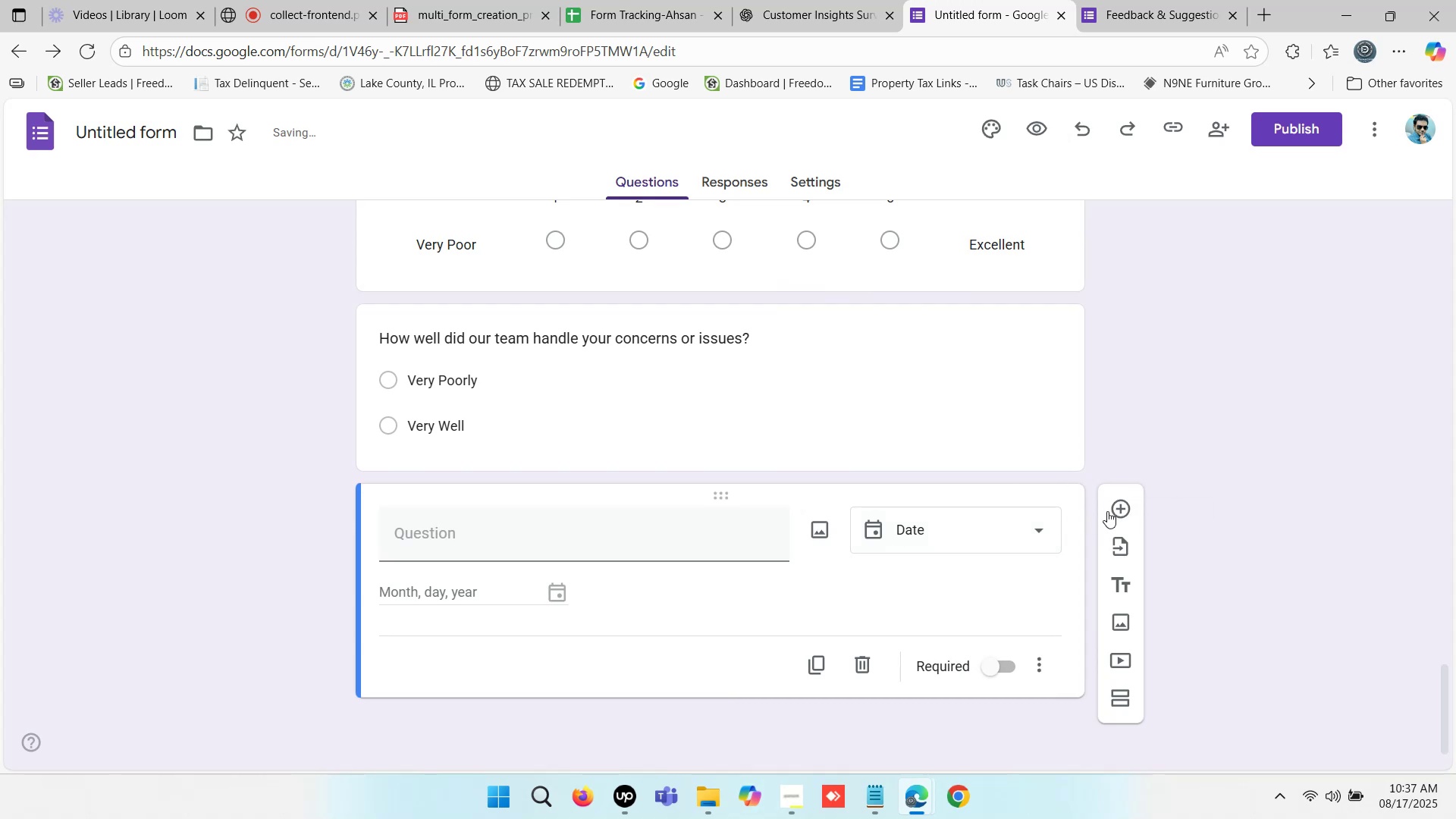 
left_click([892, 349])
 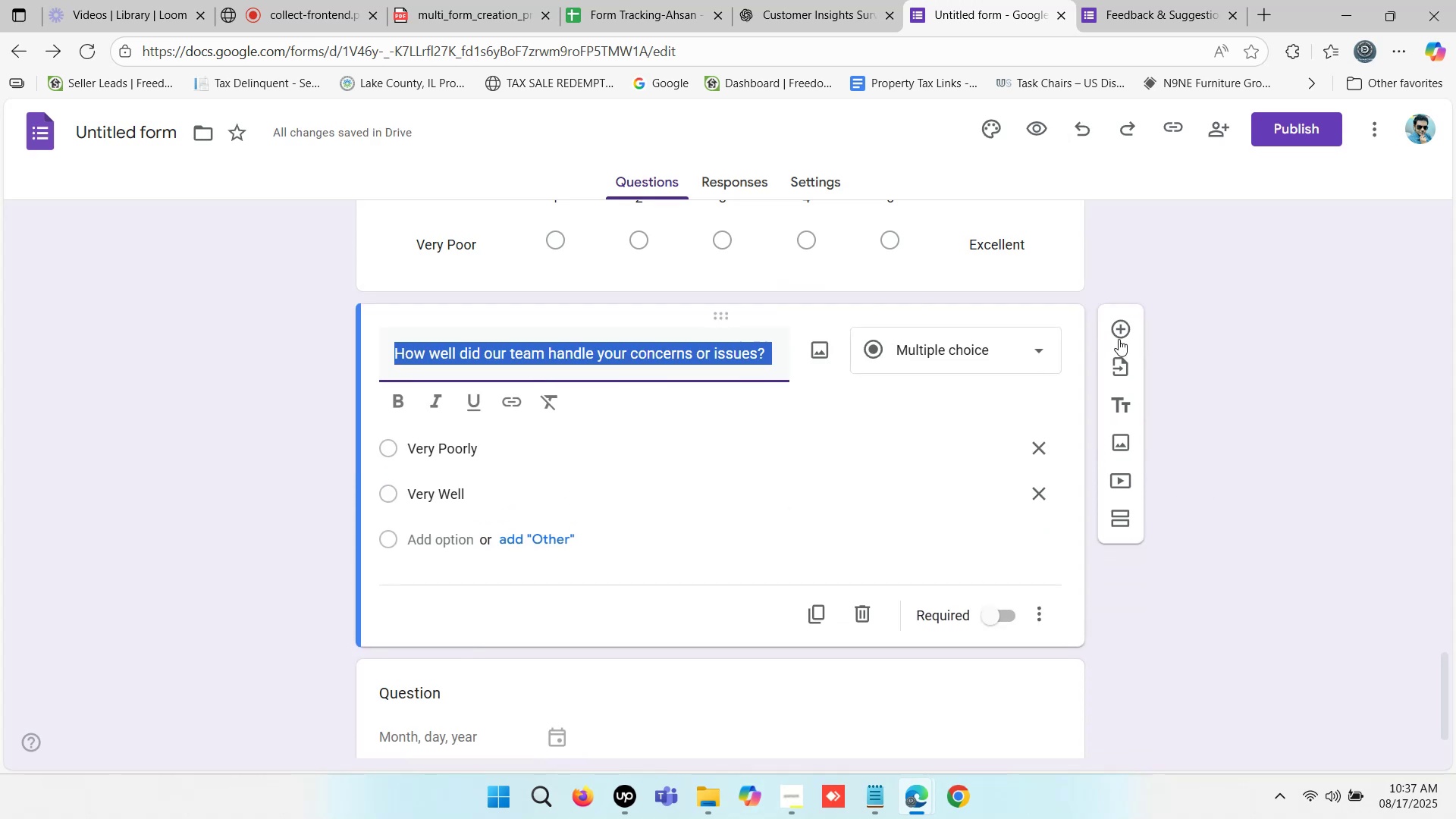 
left_click([1125, 331])
 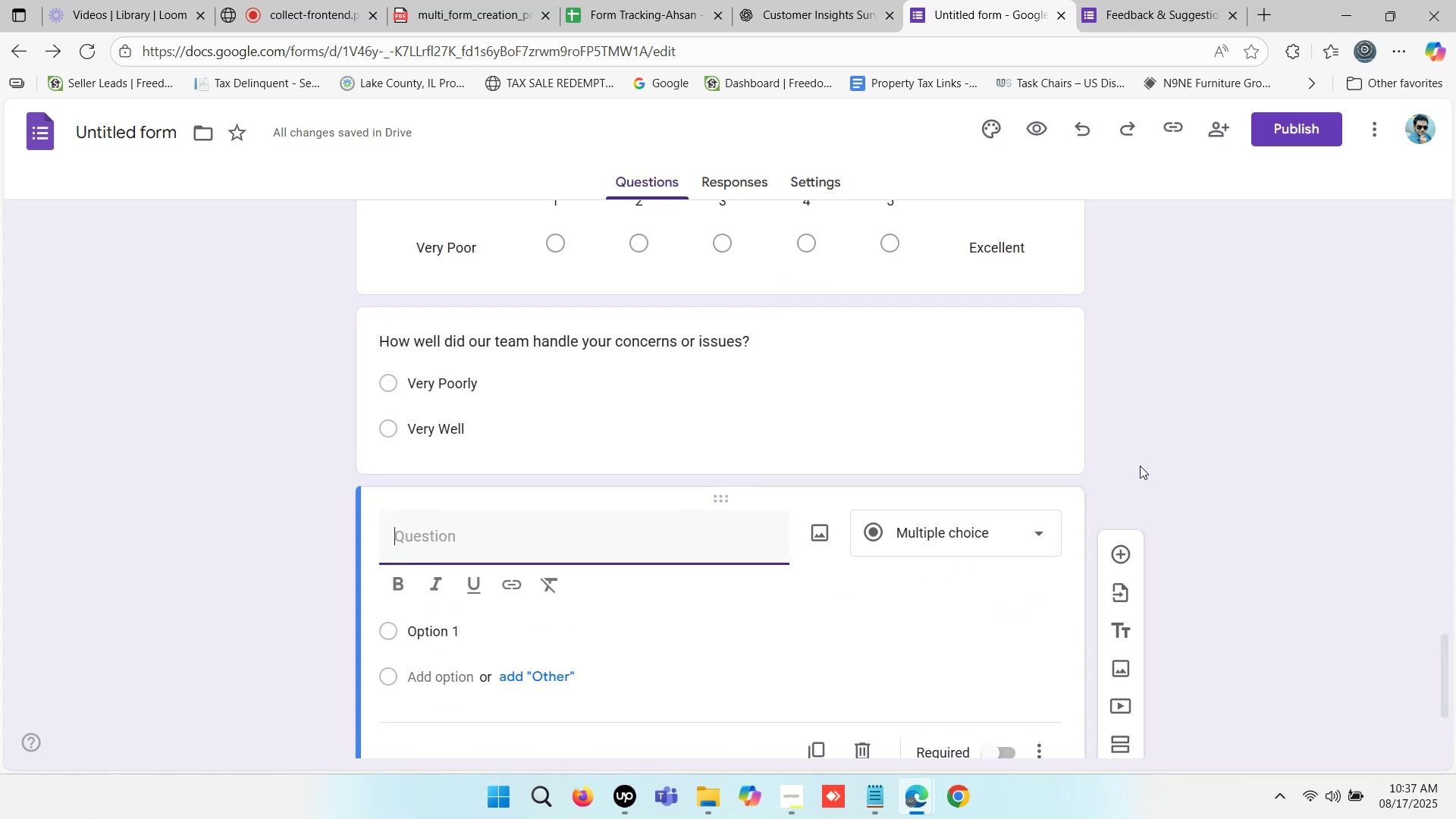 
hold_key(key=ShiftLeft, duration=1.53)
 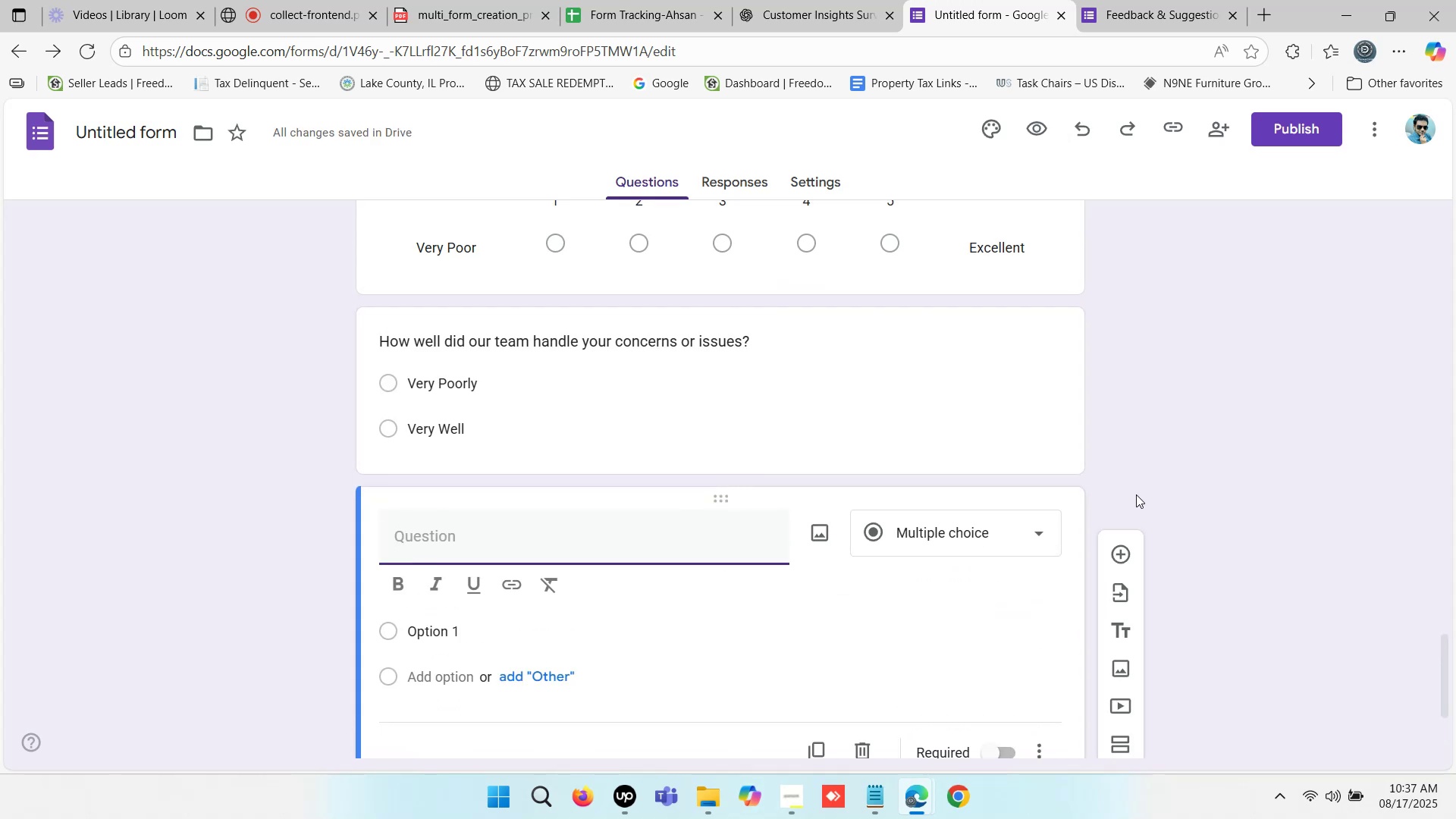 
hold_key(key=ShiftLeft, duration=1.51)
 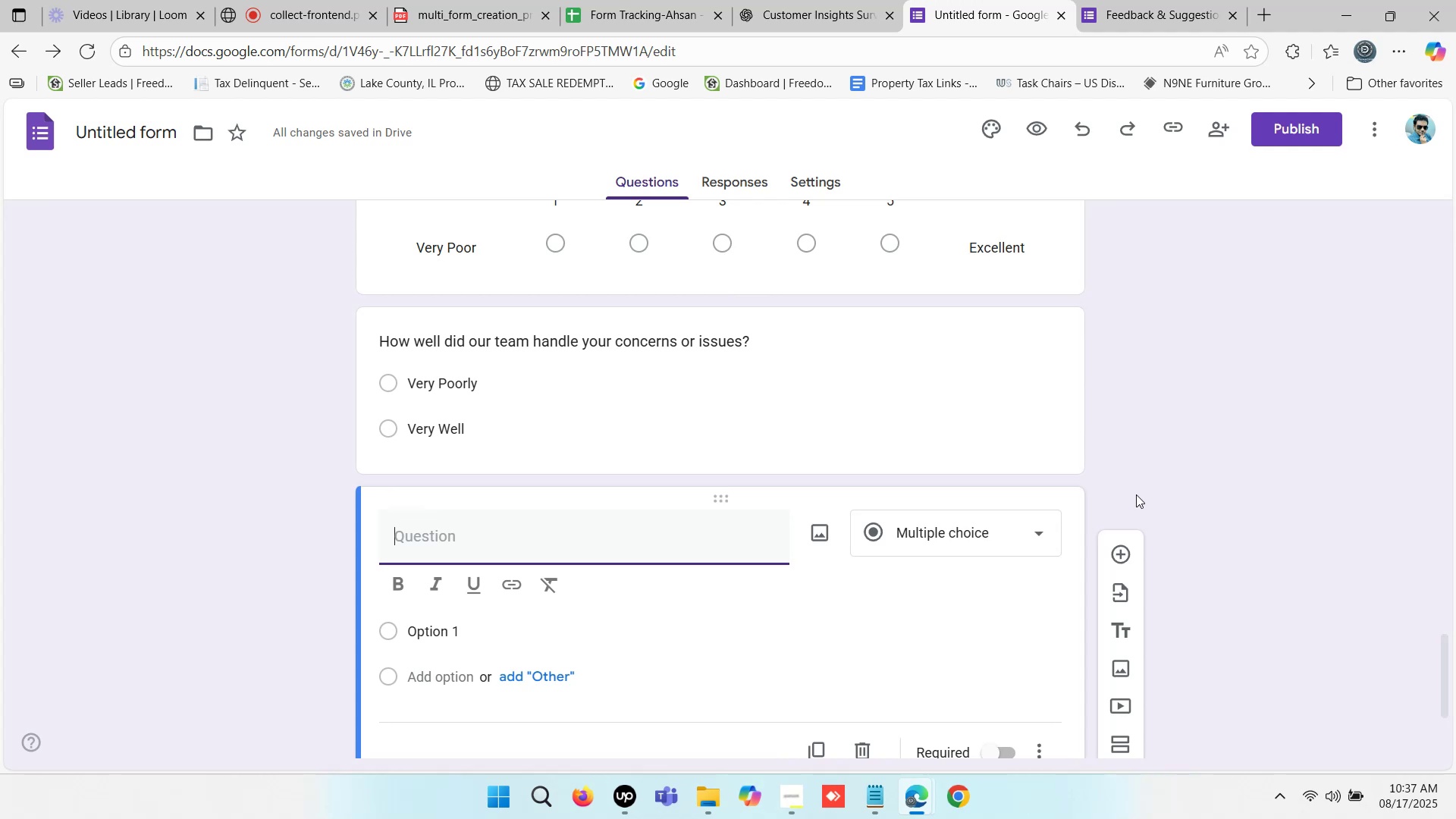 
hold_key(key=ShiftLeft, duration=1.52)
 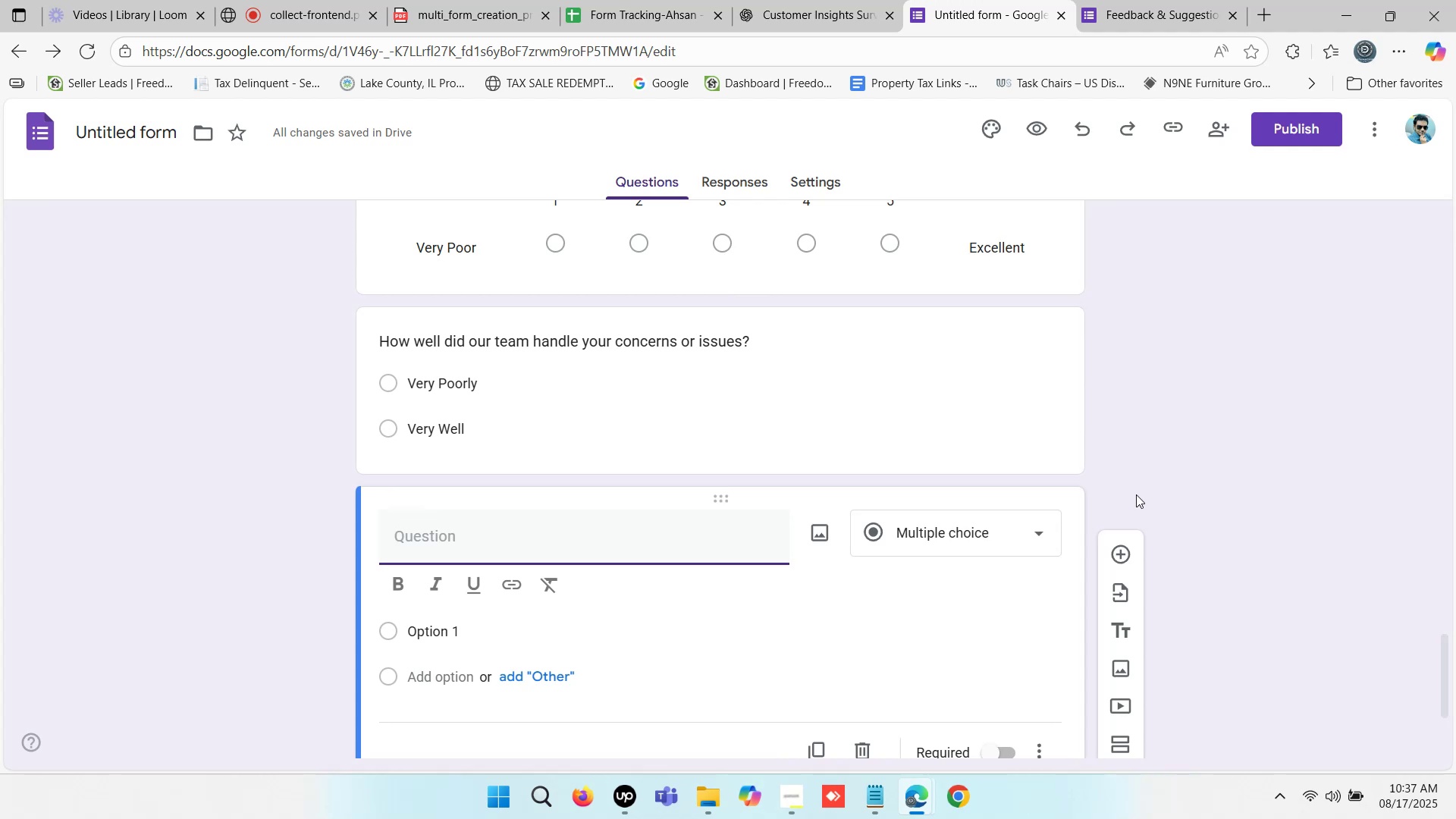 
hold_key(key=ShiftLeft, duration=1.62)
 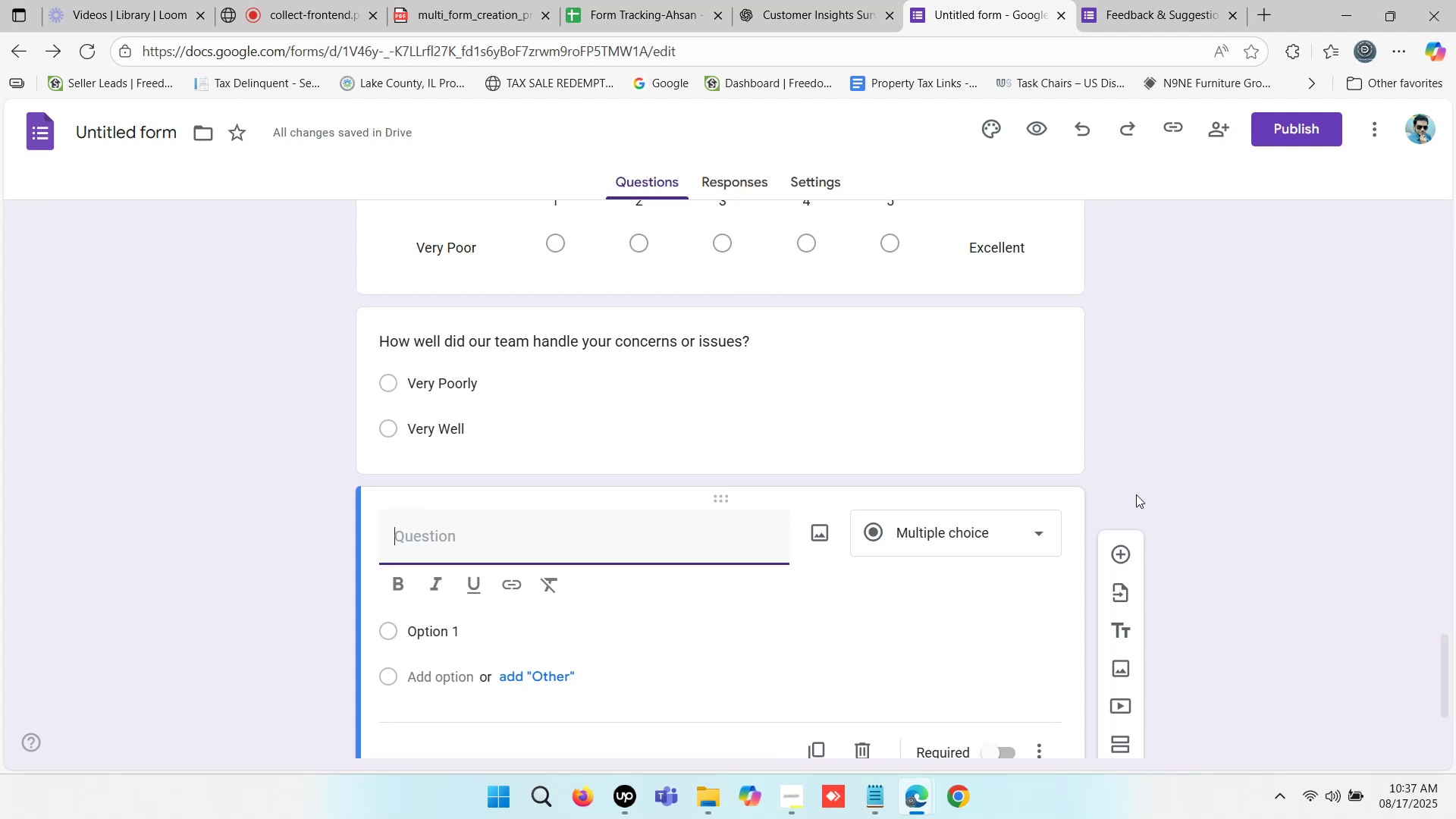 
hold_key(key=ShiftLeft, duration=1.52)
 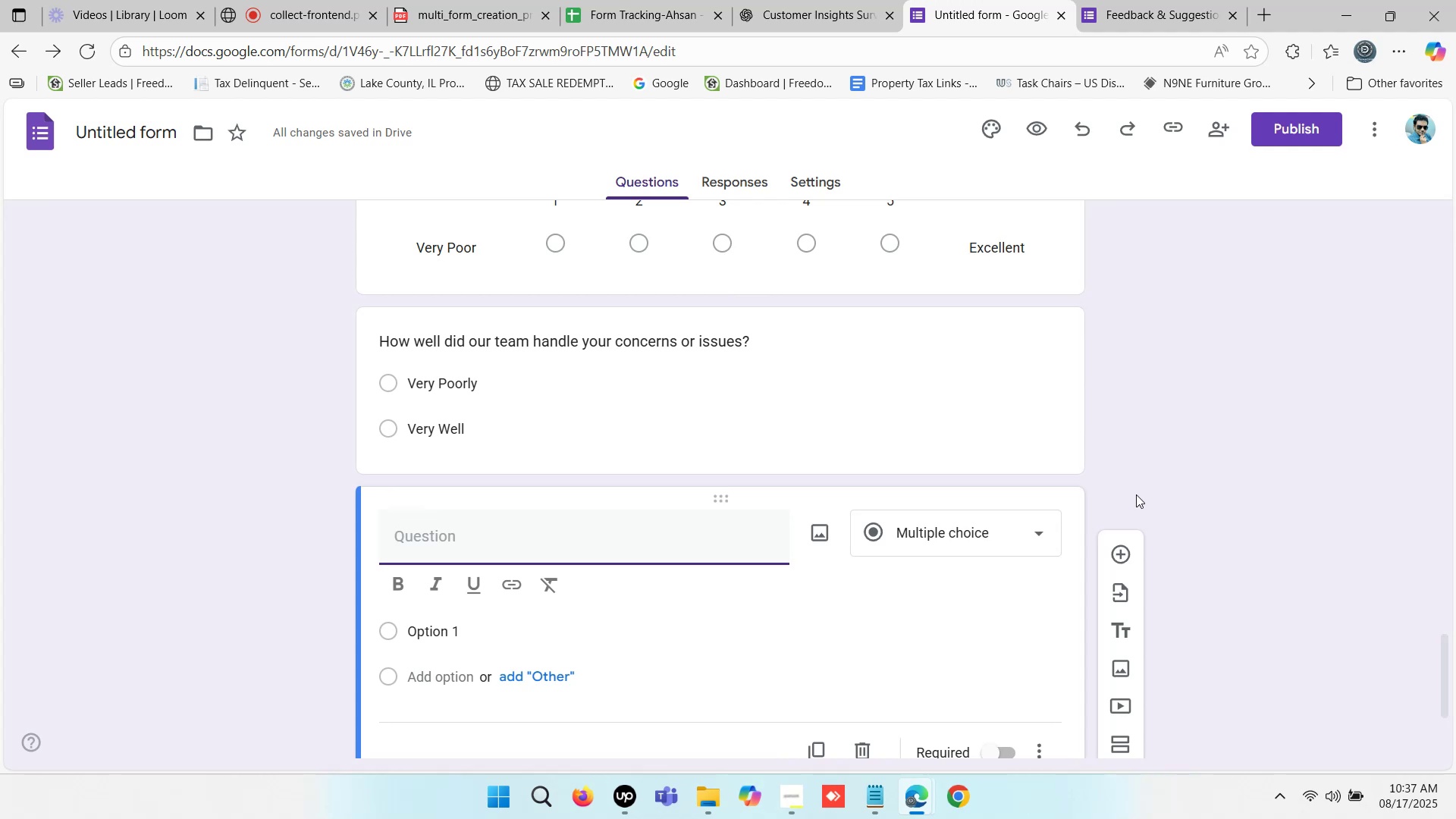 
hold_key(key=ShiftLeft, duration=1.35)
 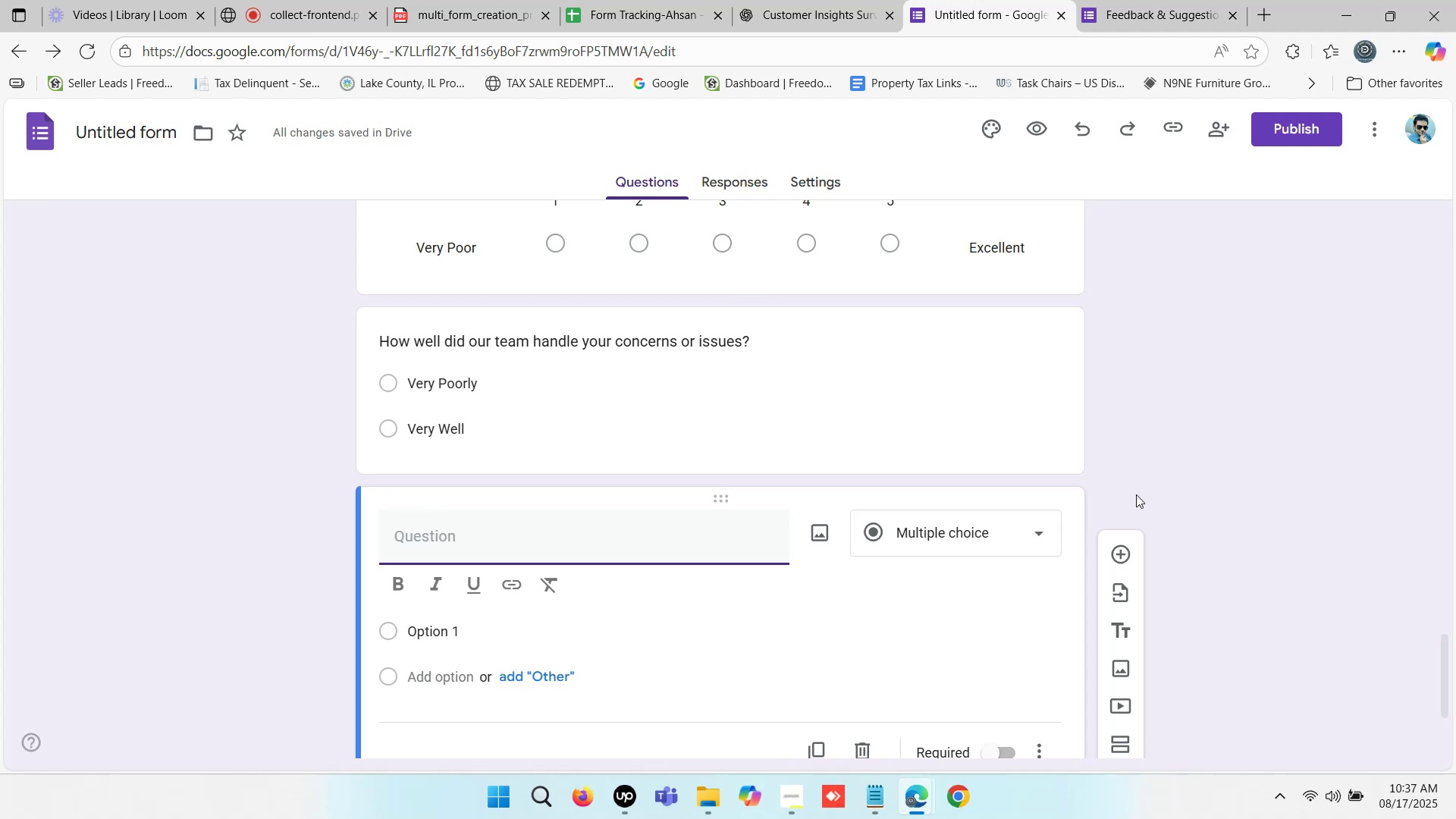 
hold_key(key=ShiftLeft, duration=1.52)
 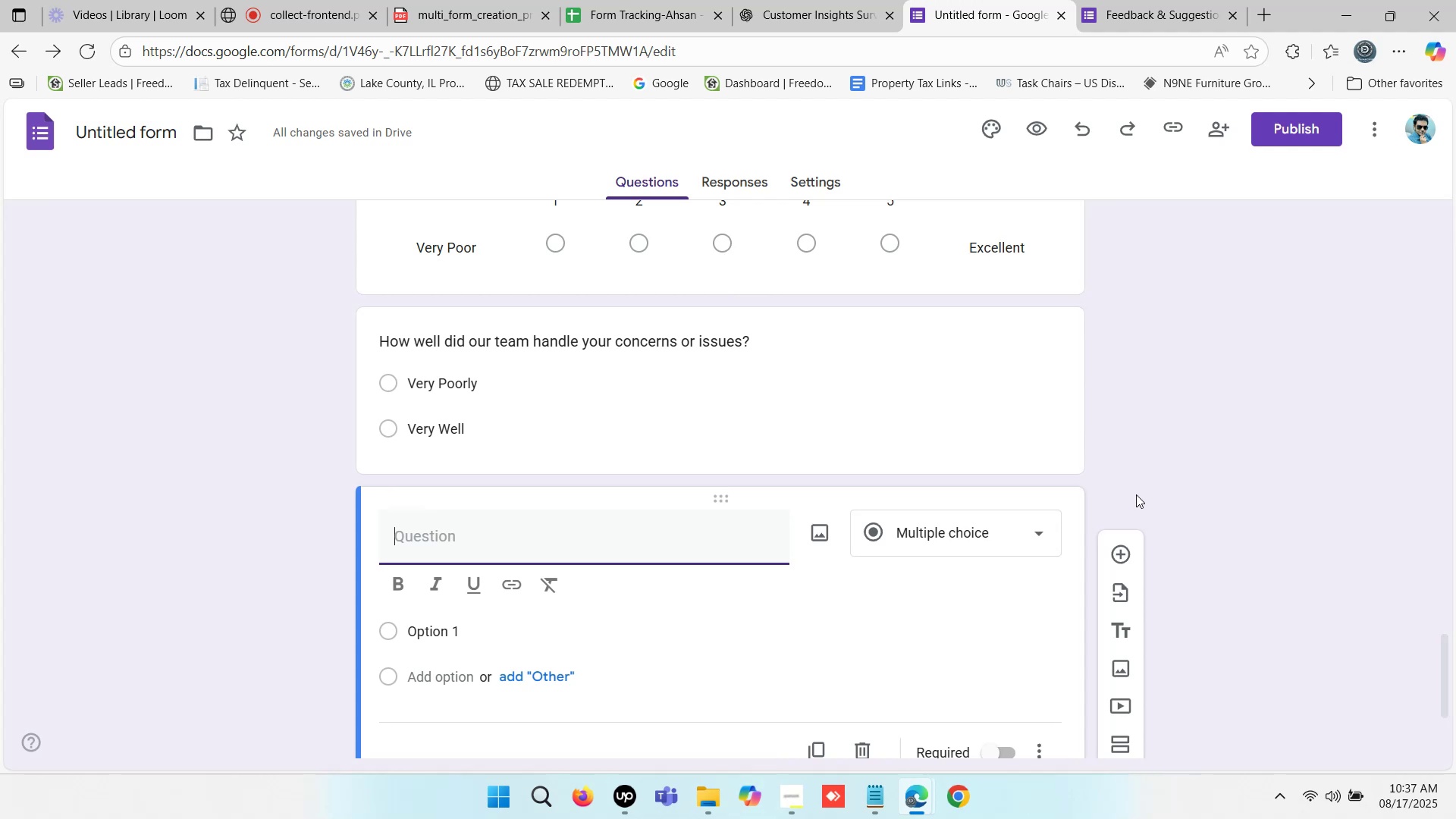 
hold_key(key=ShiftLeft, duration=1.52)
 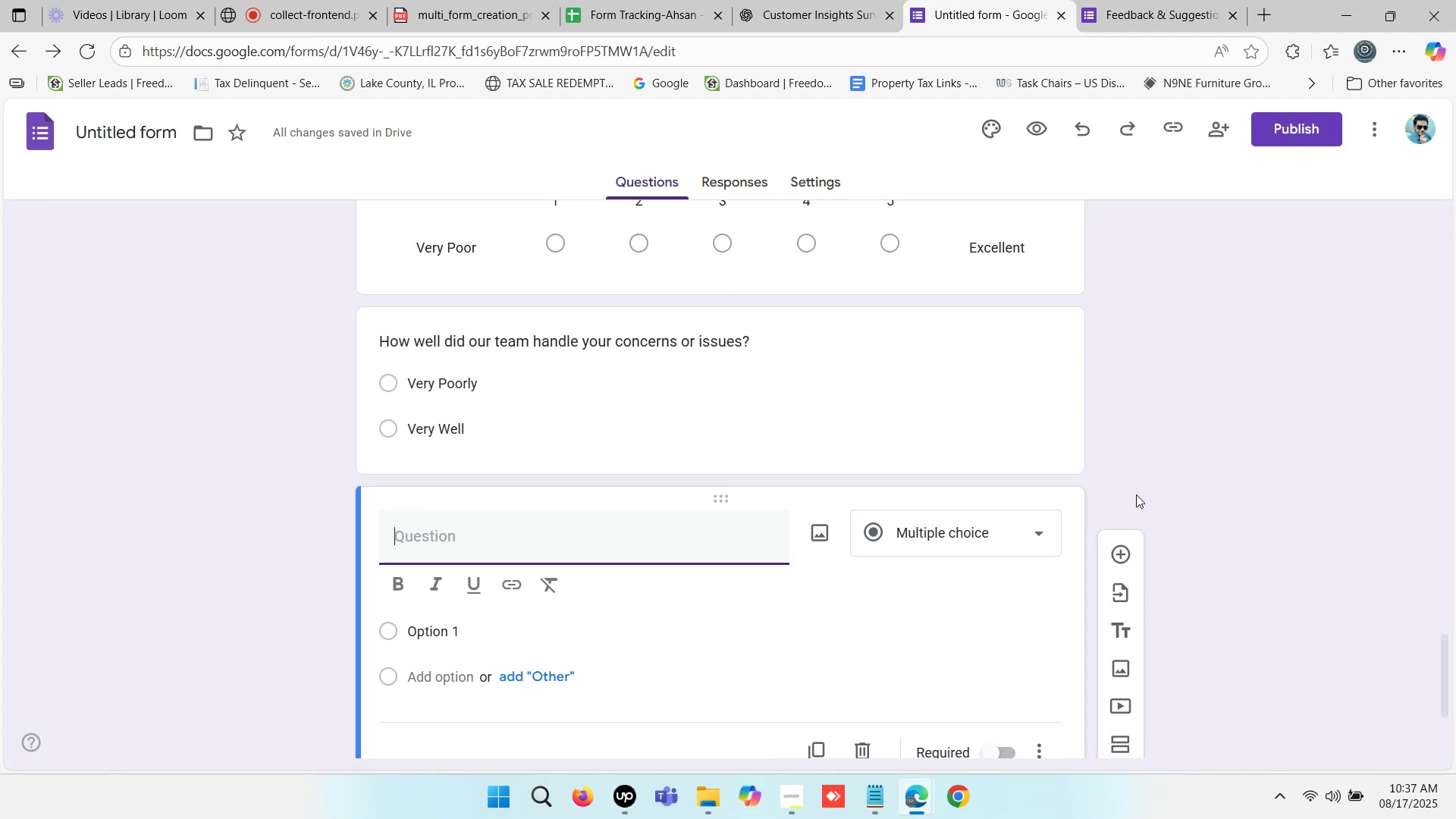 
key(Shift+ShiftLeft)
 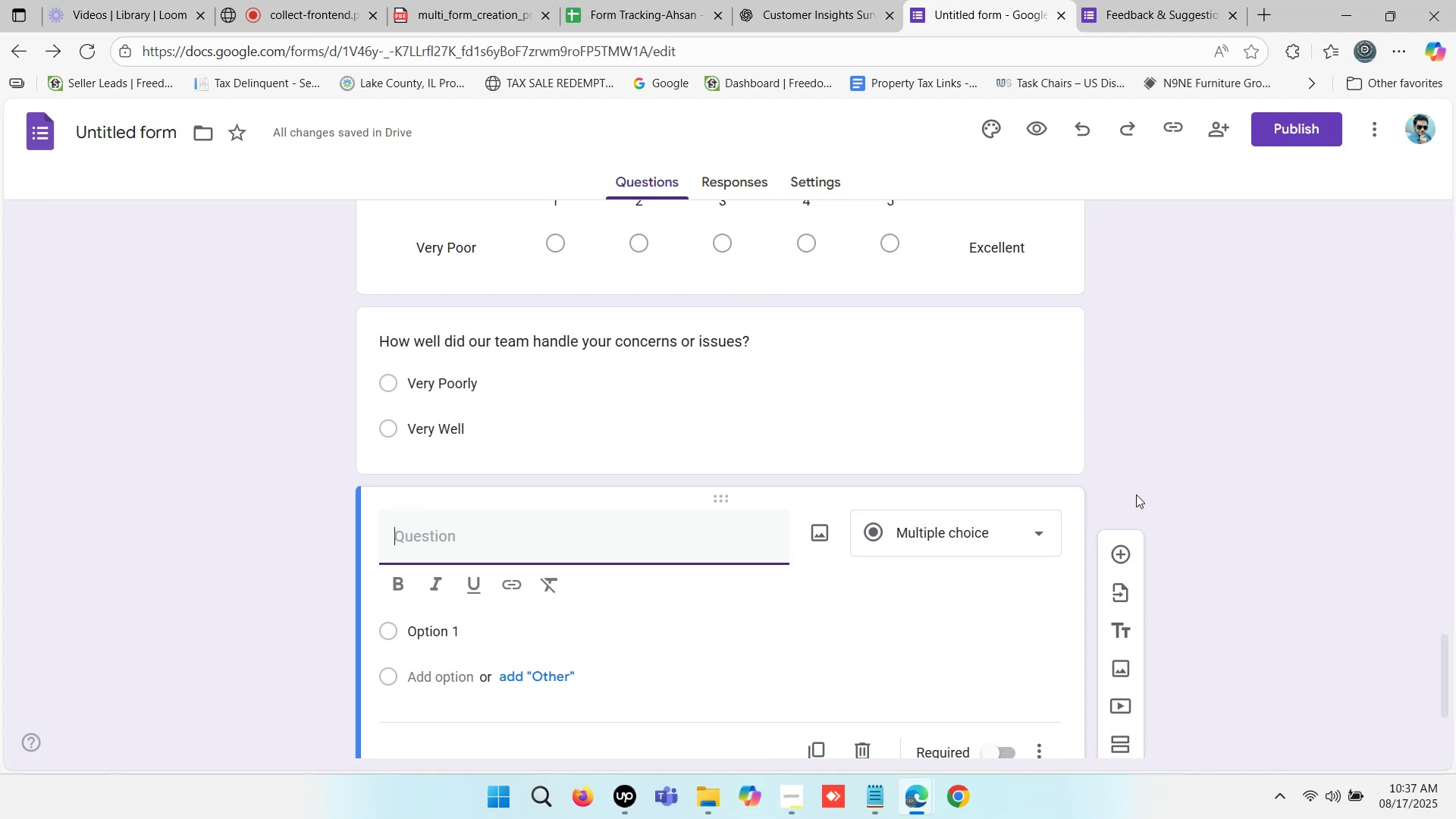 
key(Shift+ShiftLeft)
 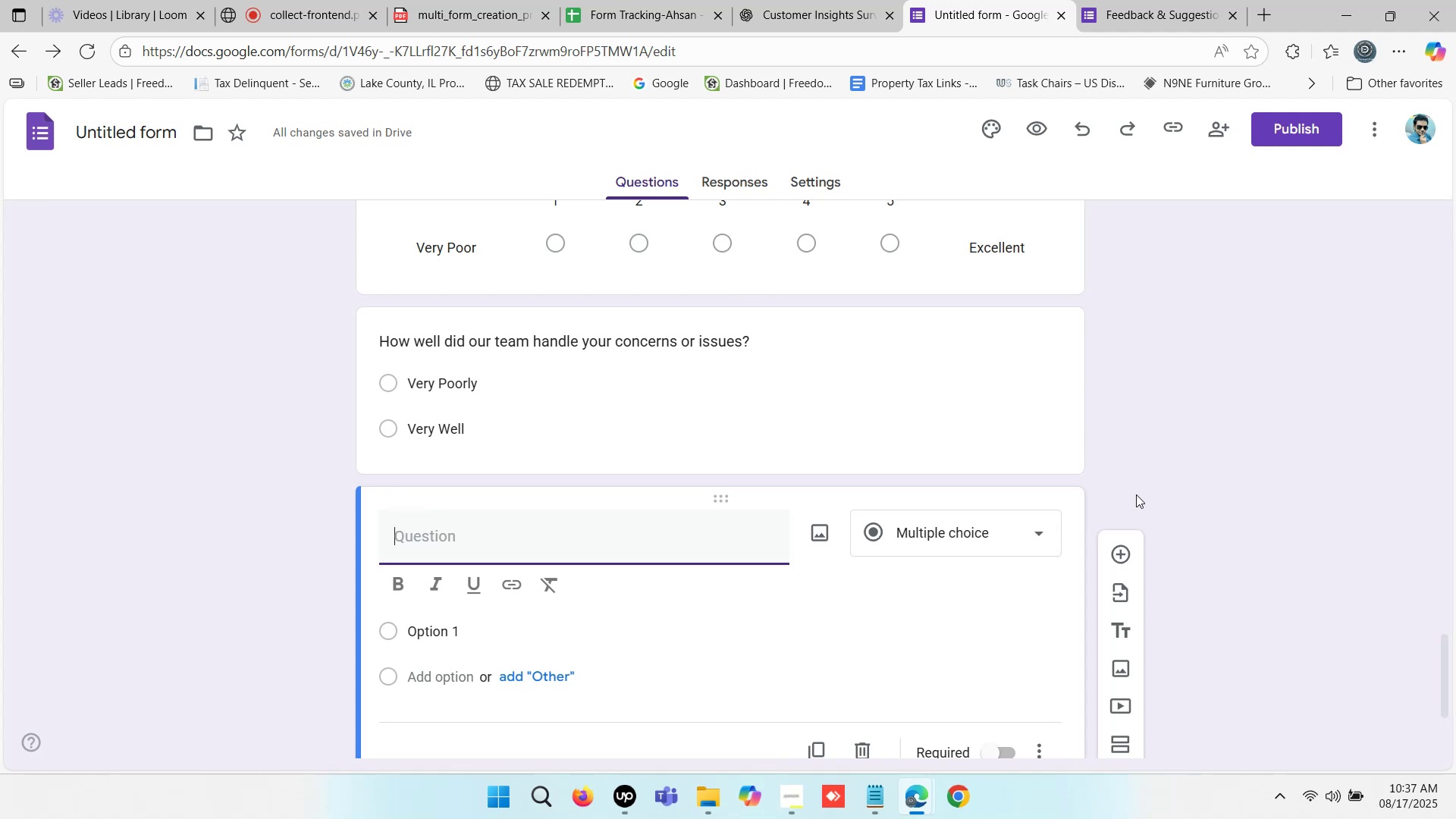 
key(Shift+ShiftLeft)
 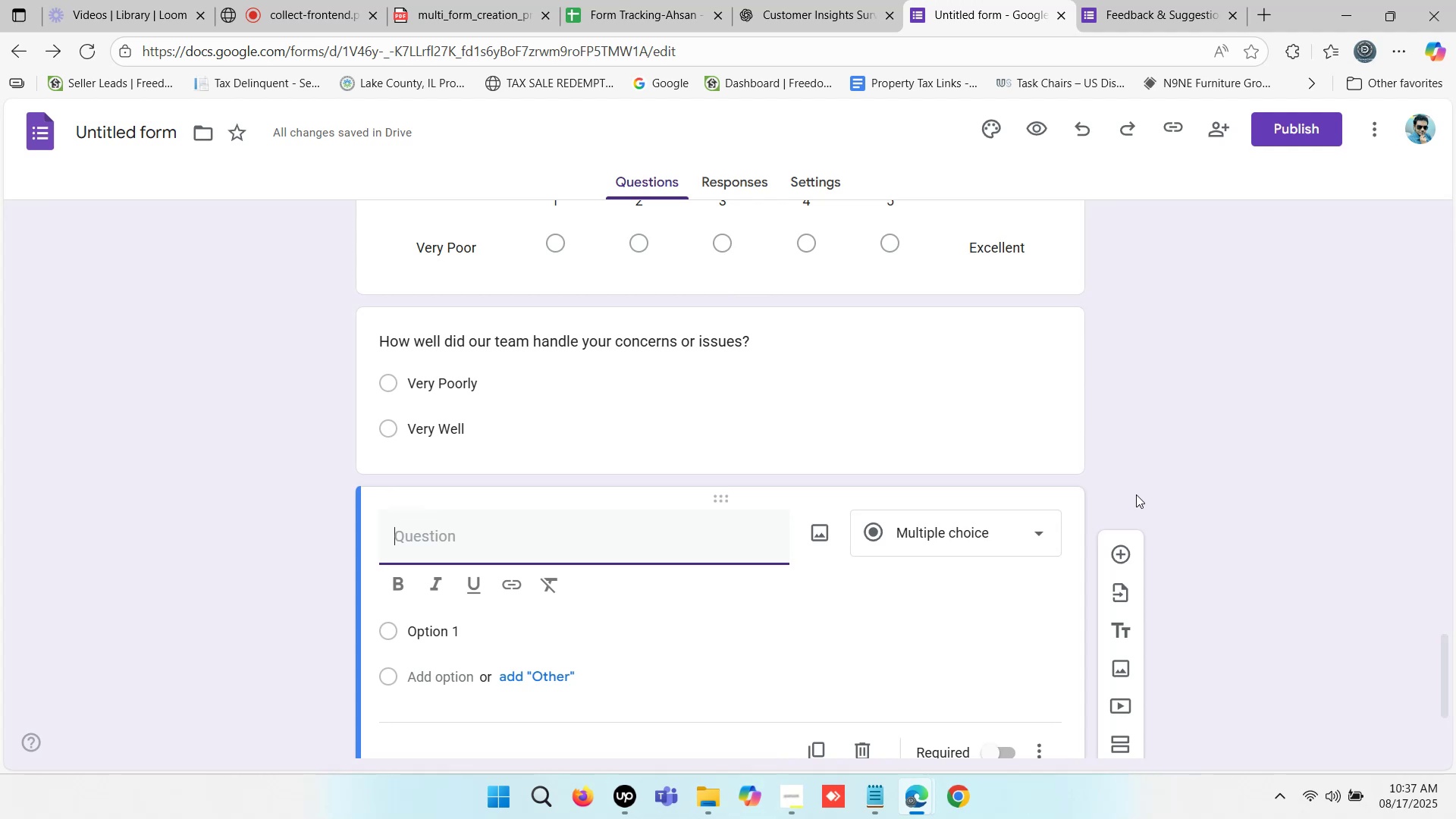 
key(Shift+ShiftLeft)
 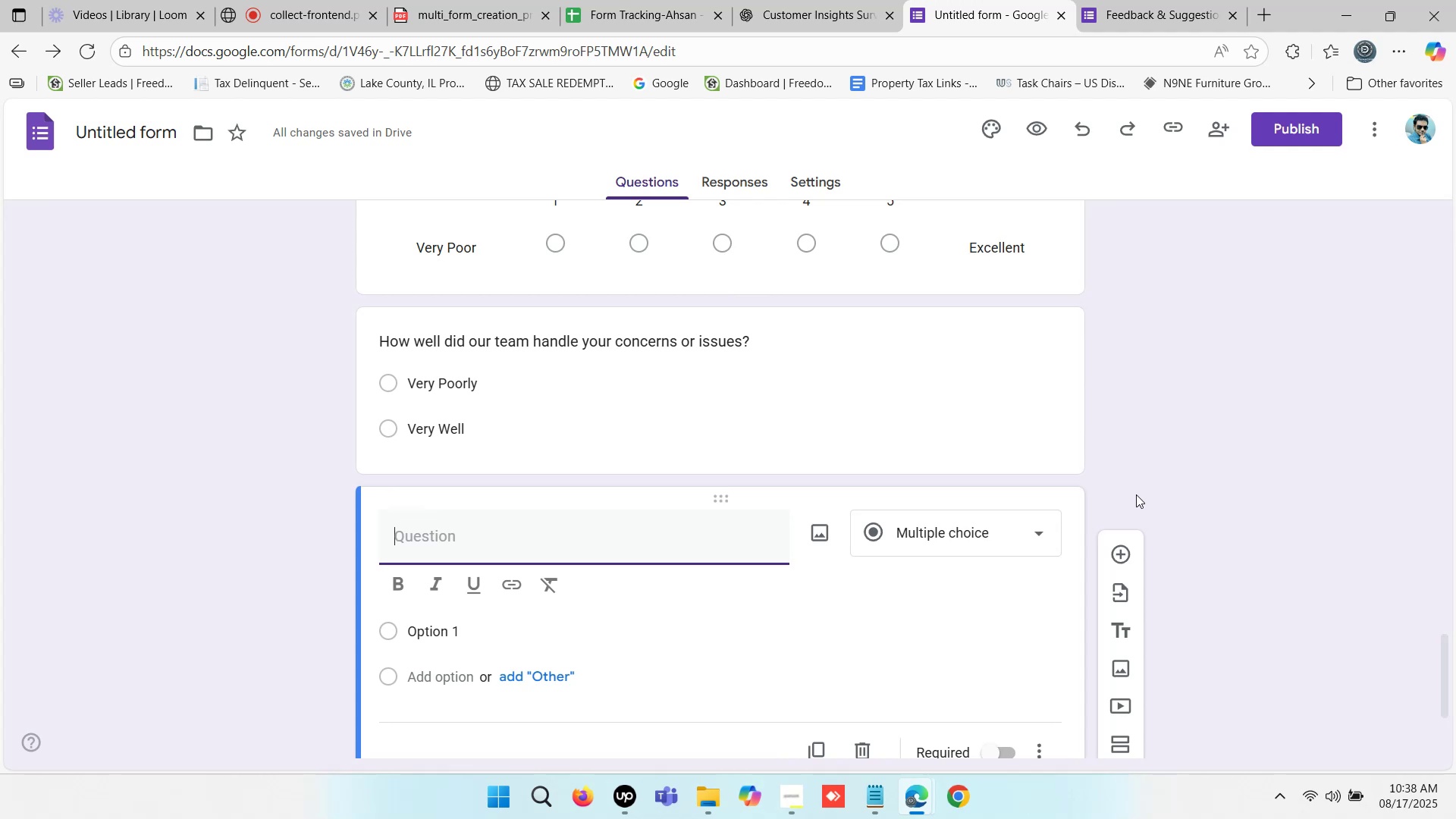 
wait(46.81)
 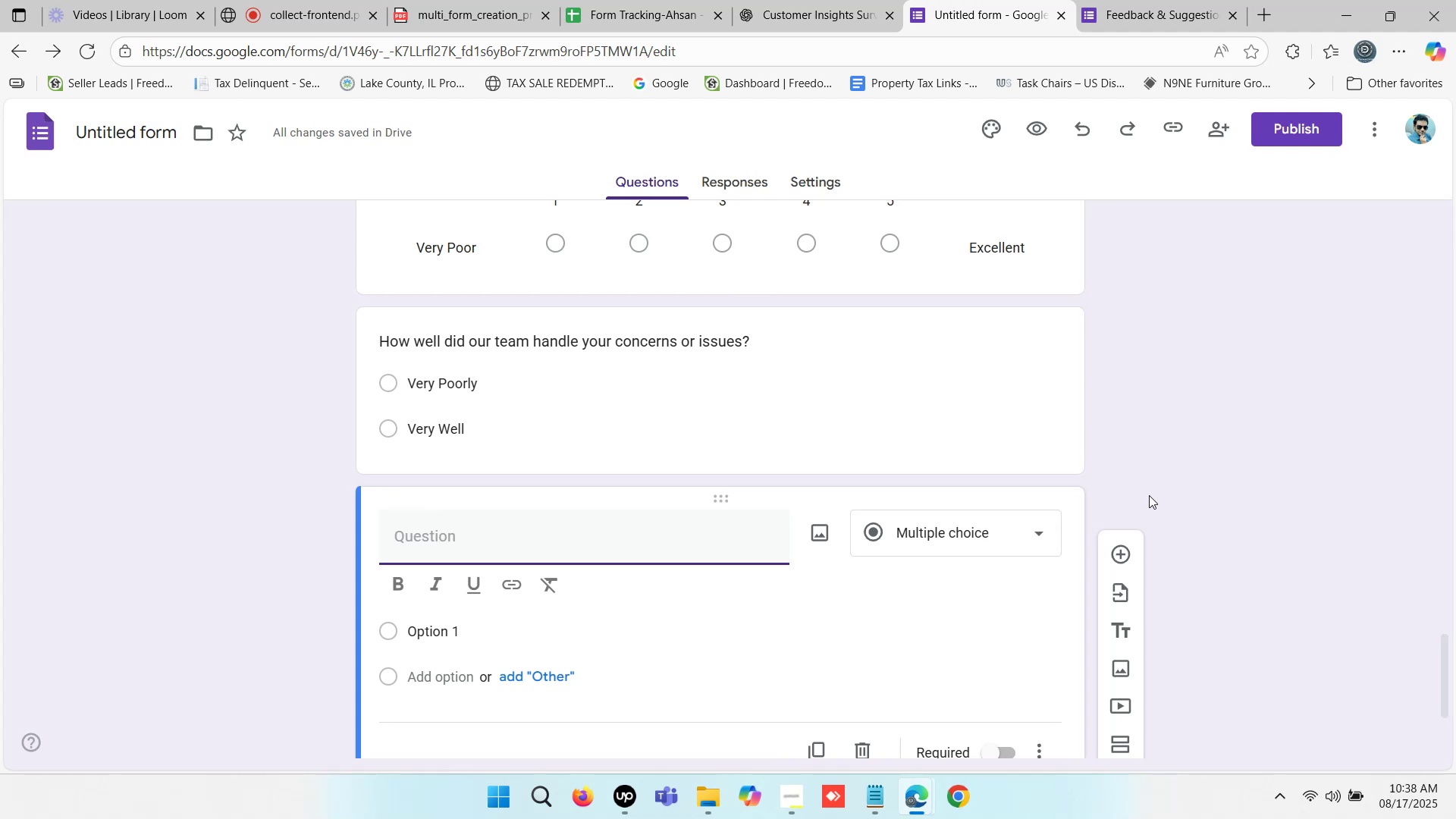 
type(Sinn)
key(Backspace)
 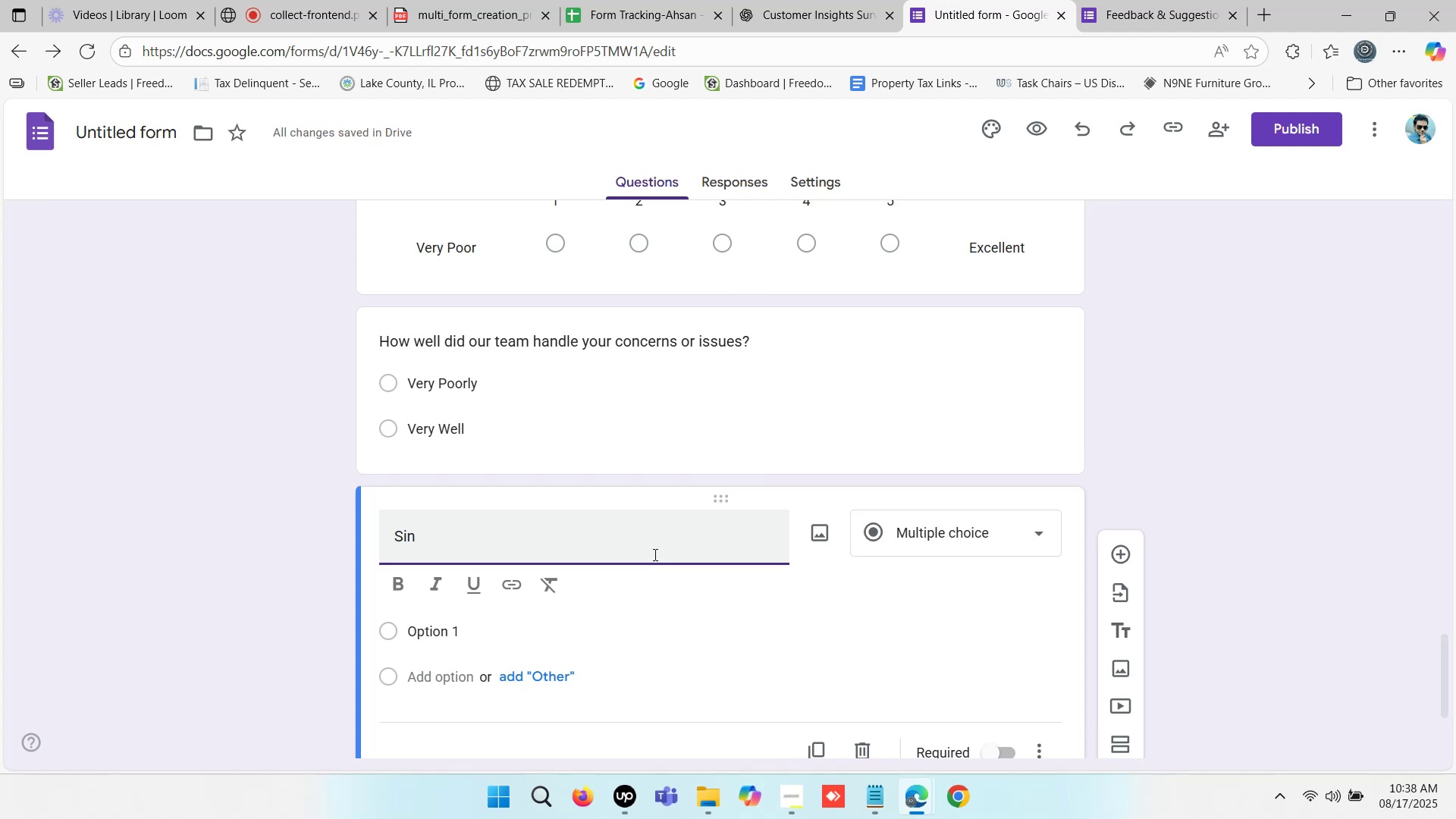 
wait(8.55)
 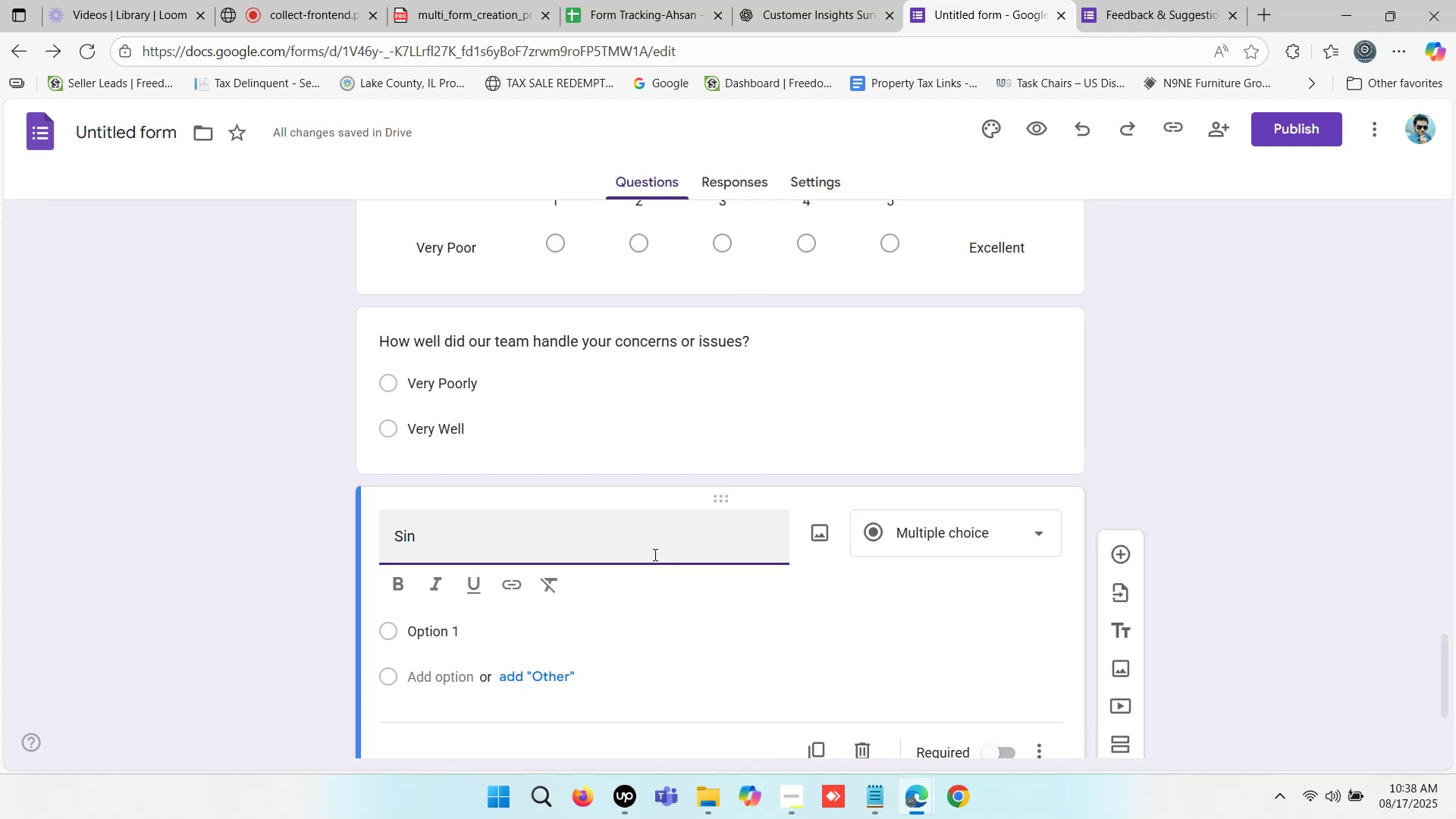 
type(su)
 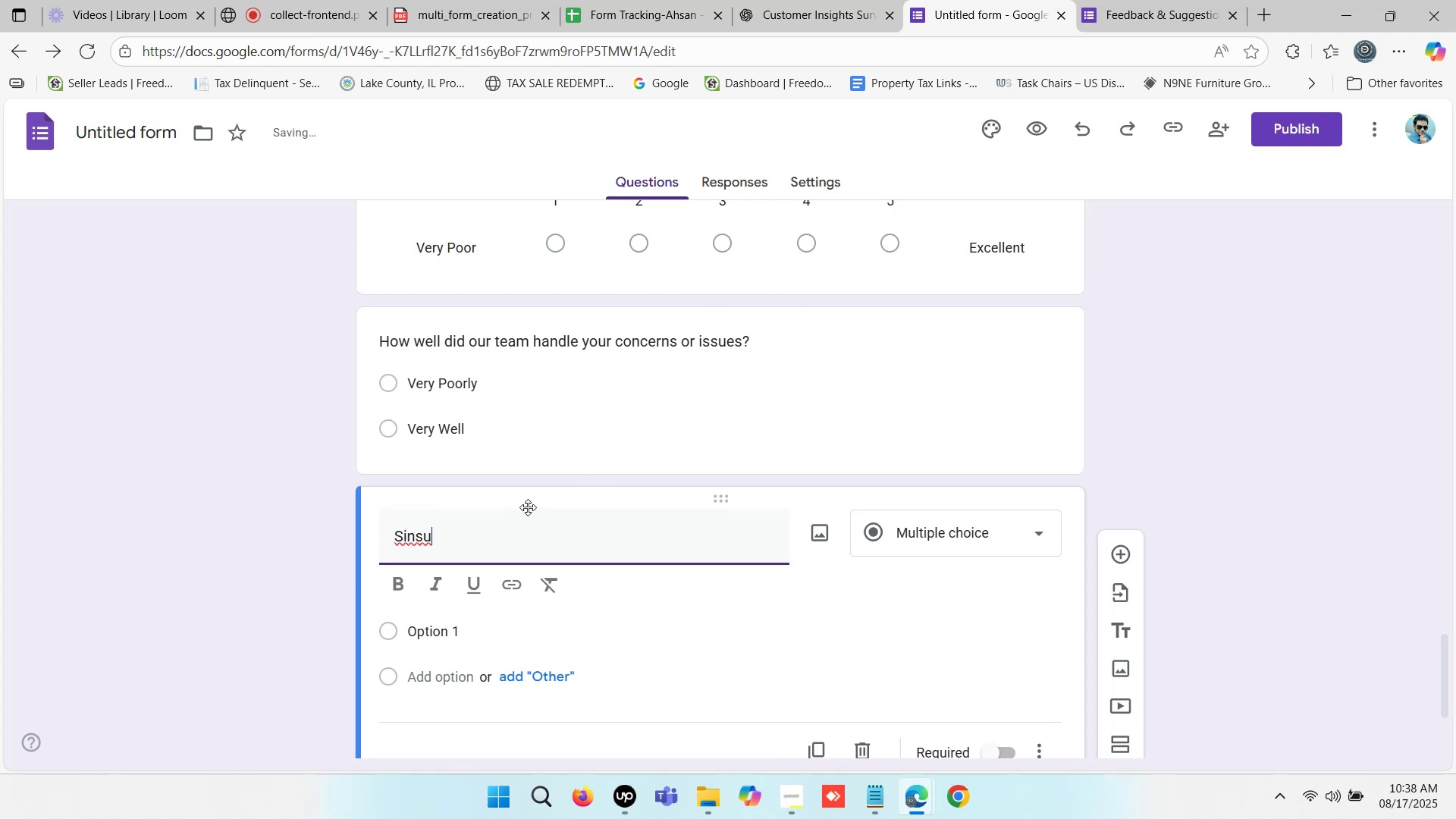 
key(Backspace)
 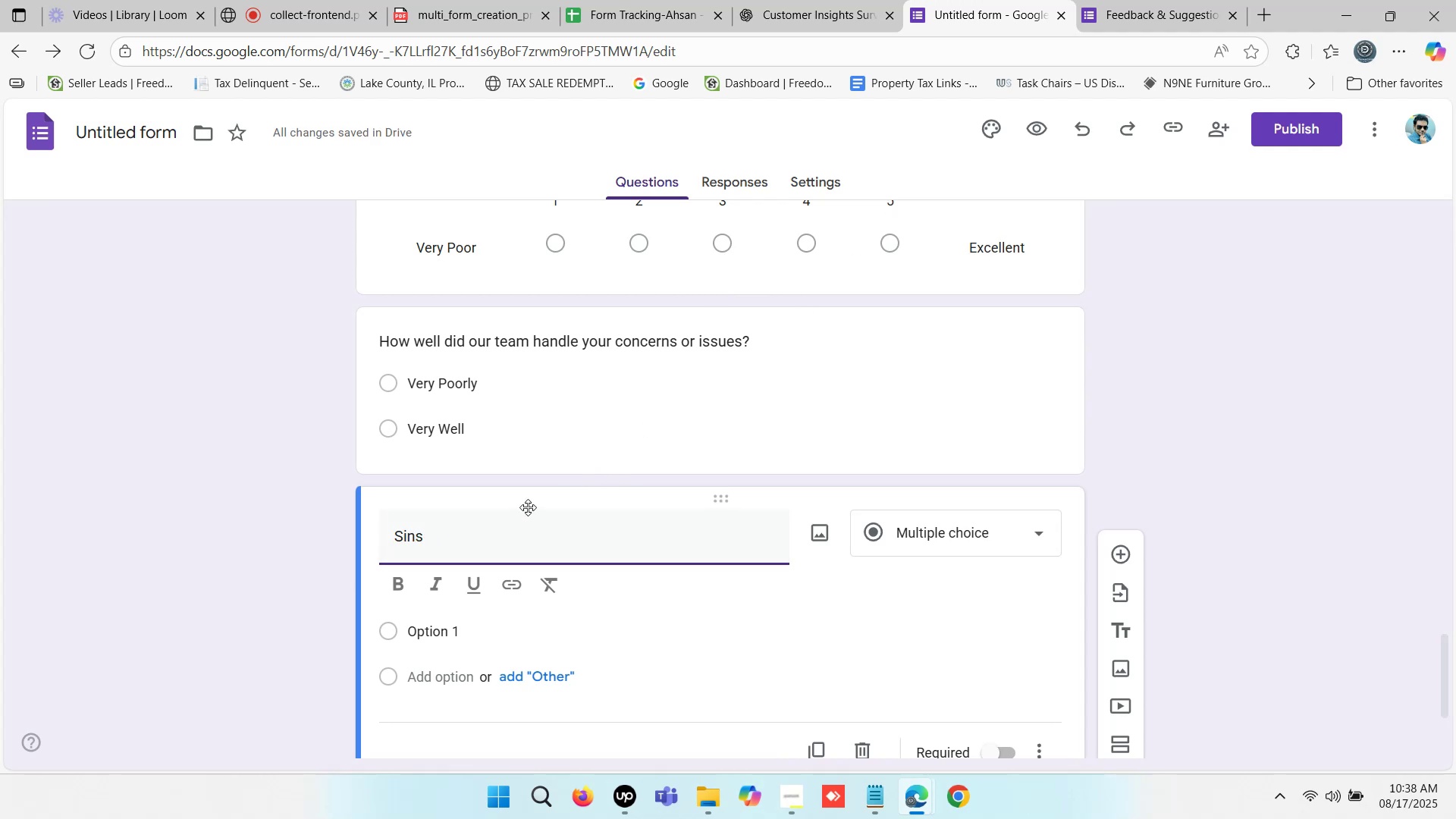 
key(Backspace)
 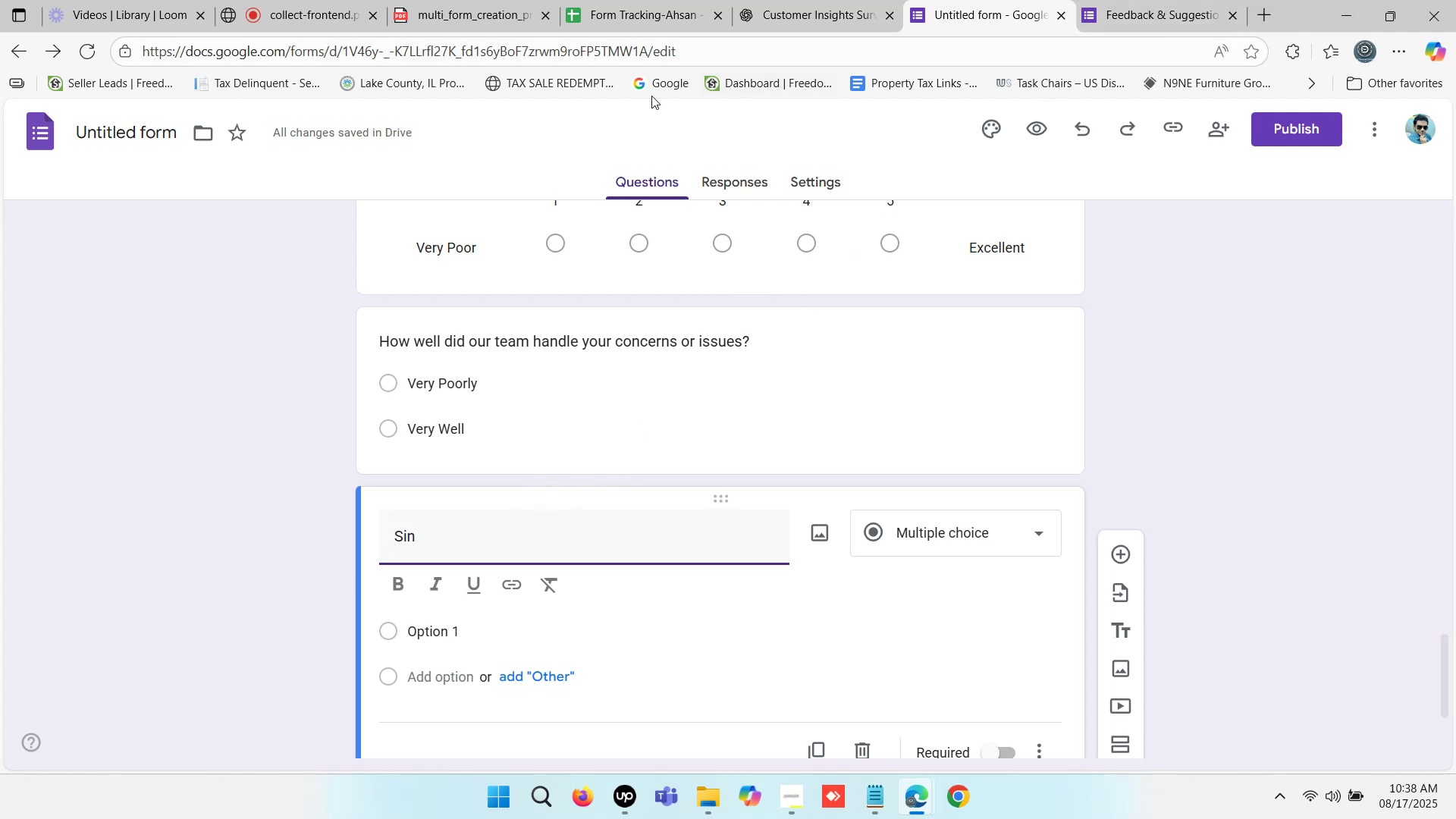 
left_click([1266, 16])
 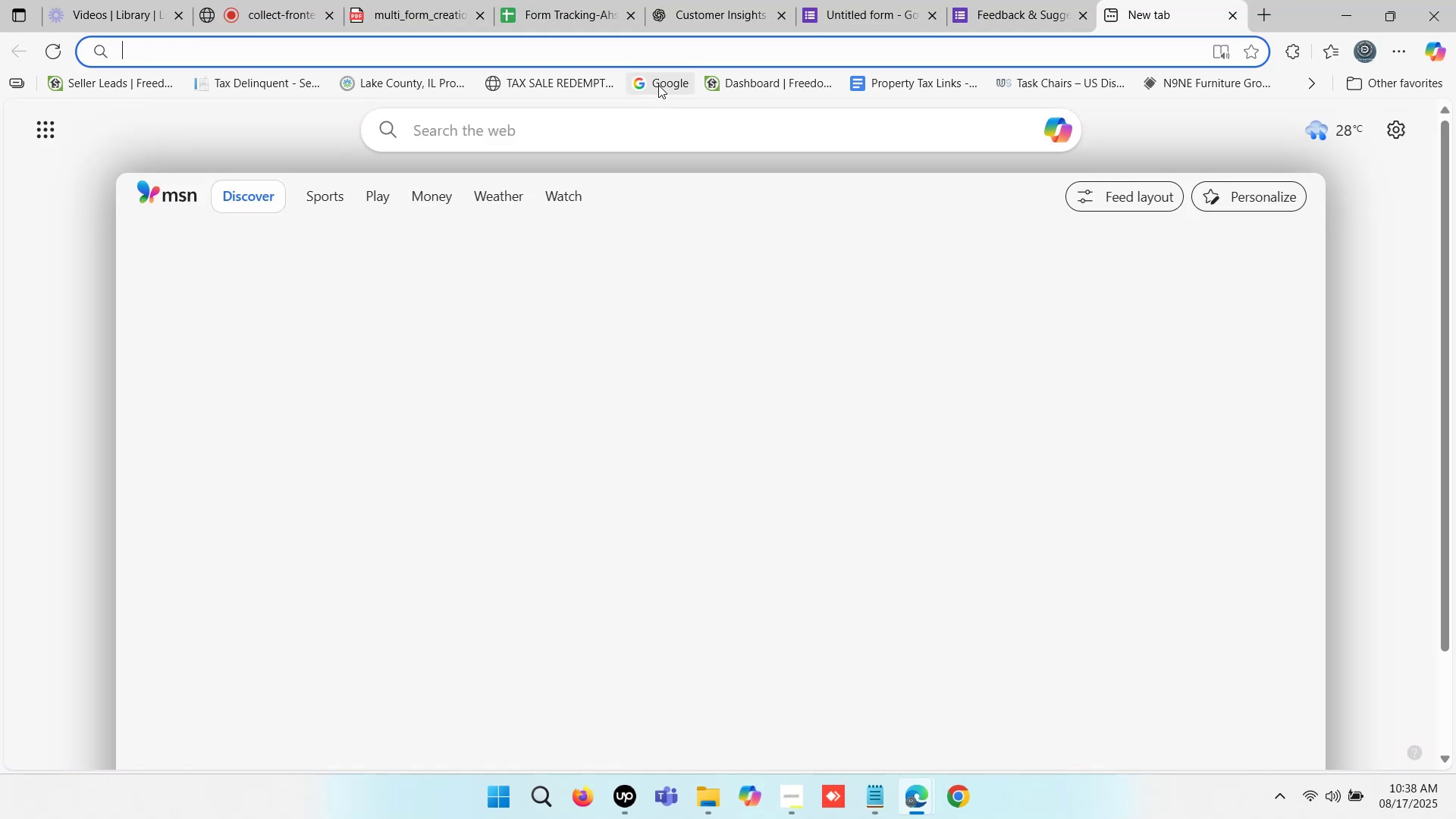 
left_click([658, 85])
 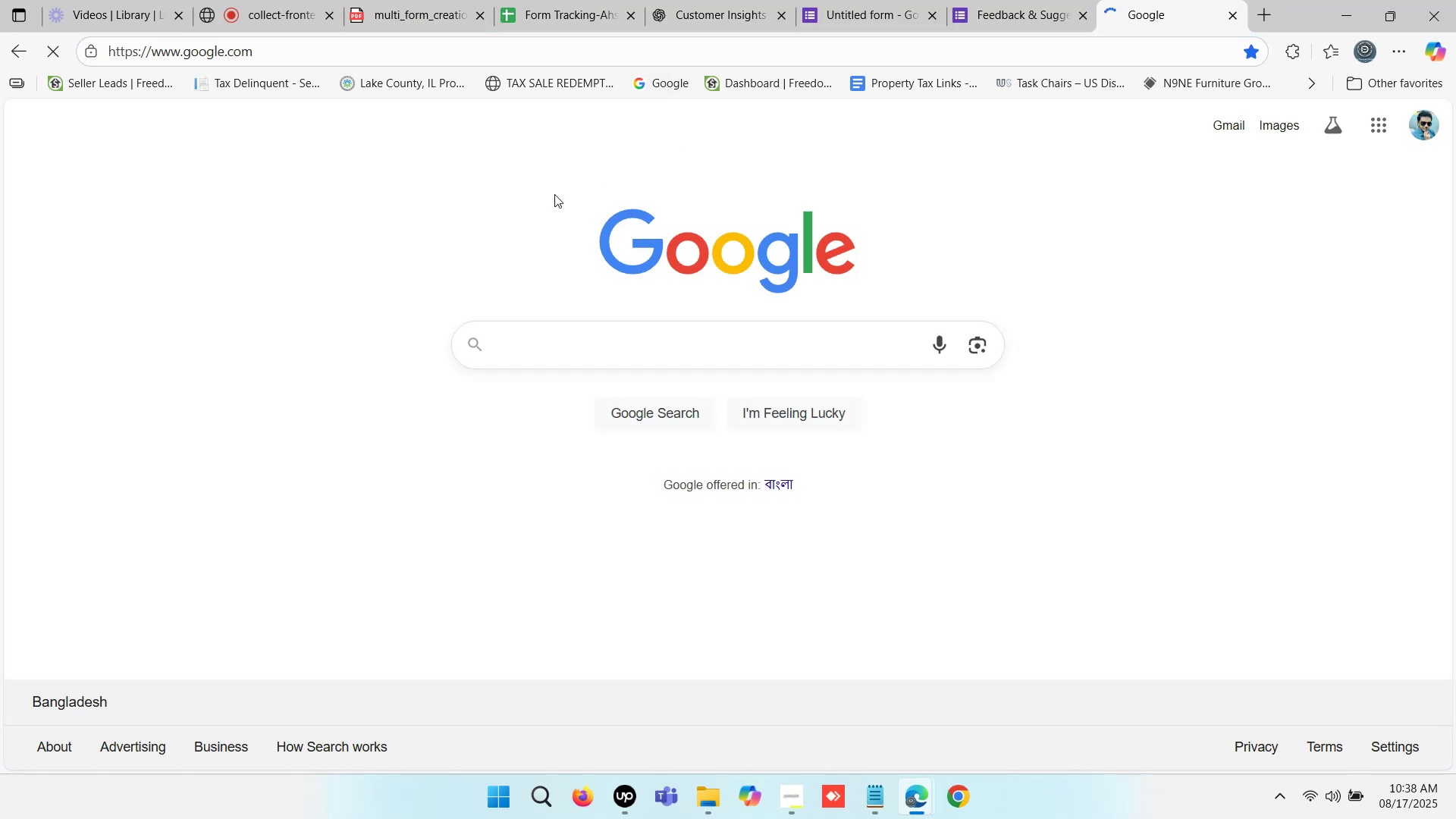 
key(Control+V)
 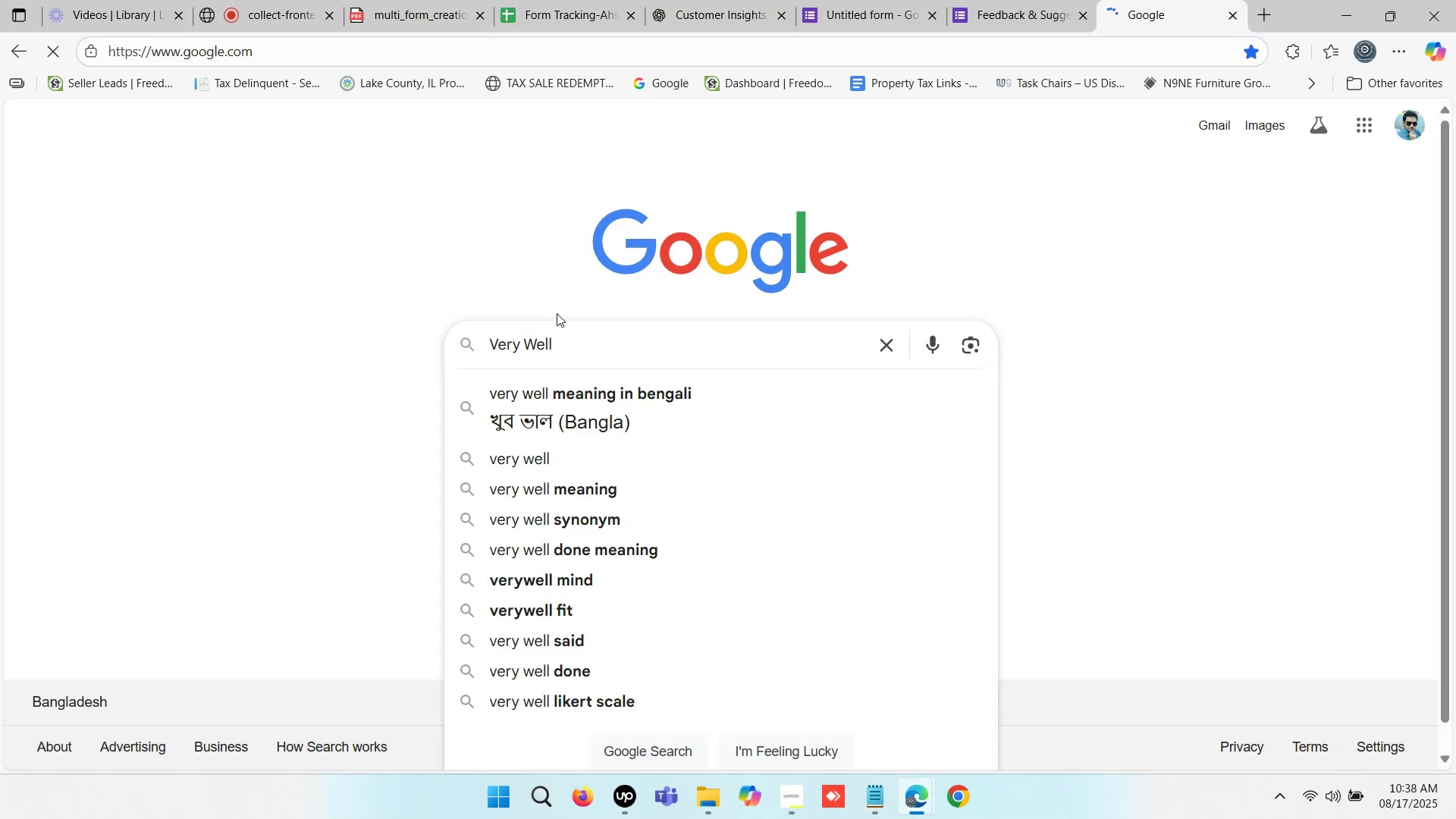 
left_click_drag(start_coordinate=[582, 350], to_coordinate=[386, 350])
 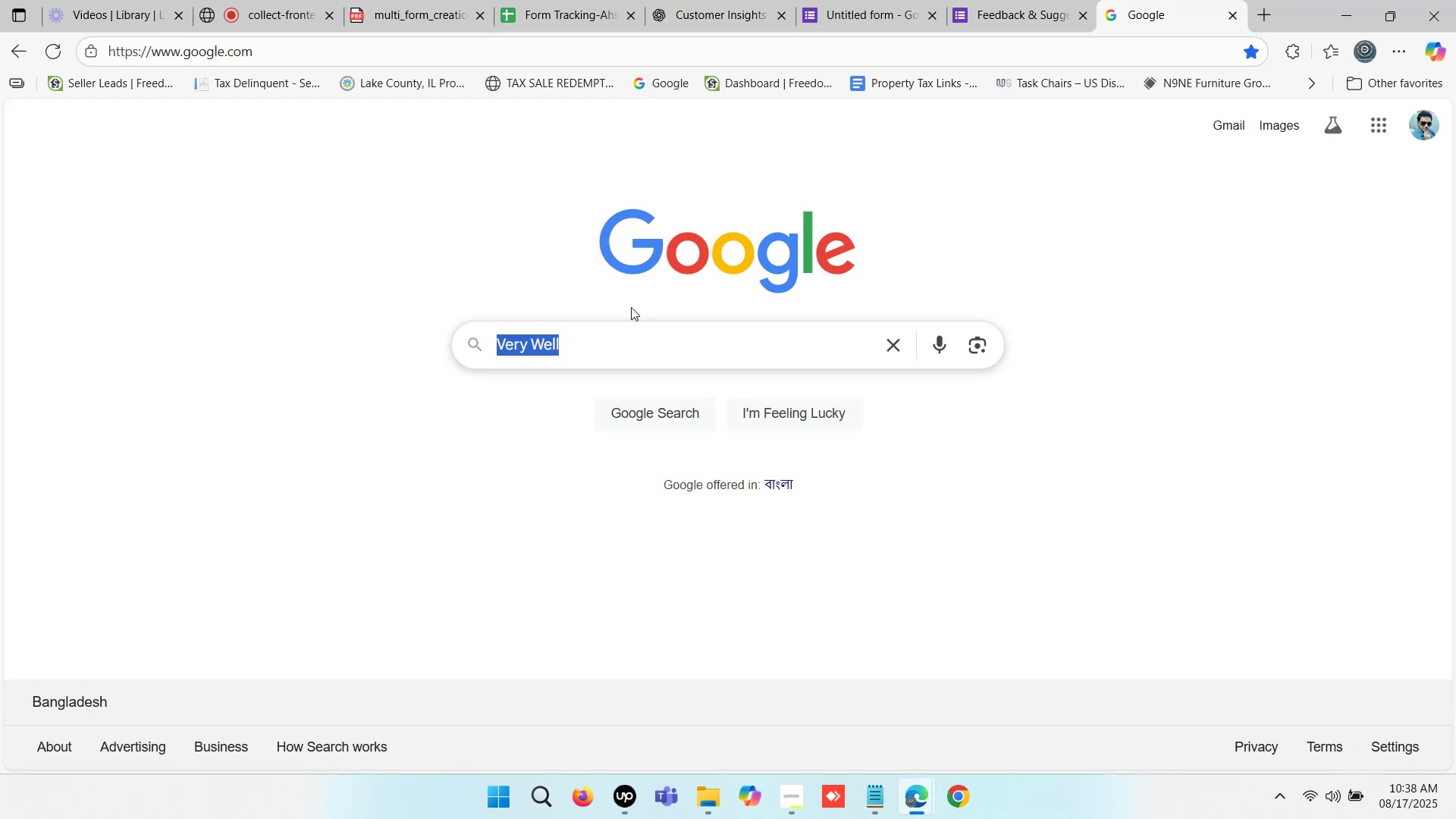 
type(sin)
 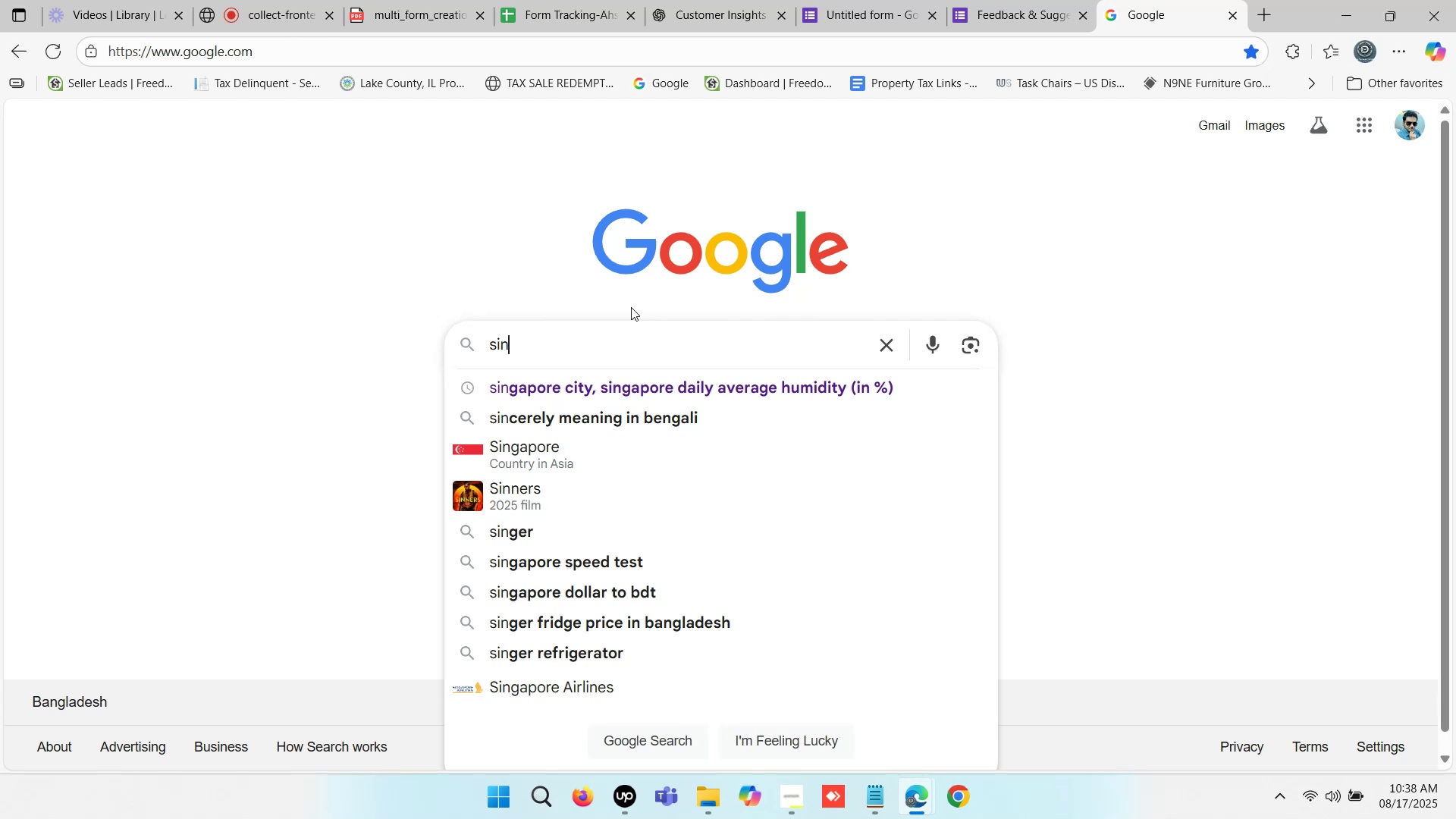 
key(I)
 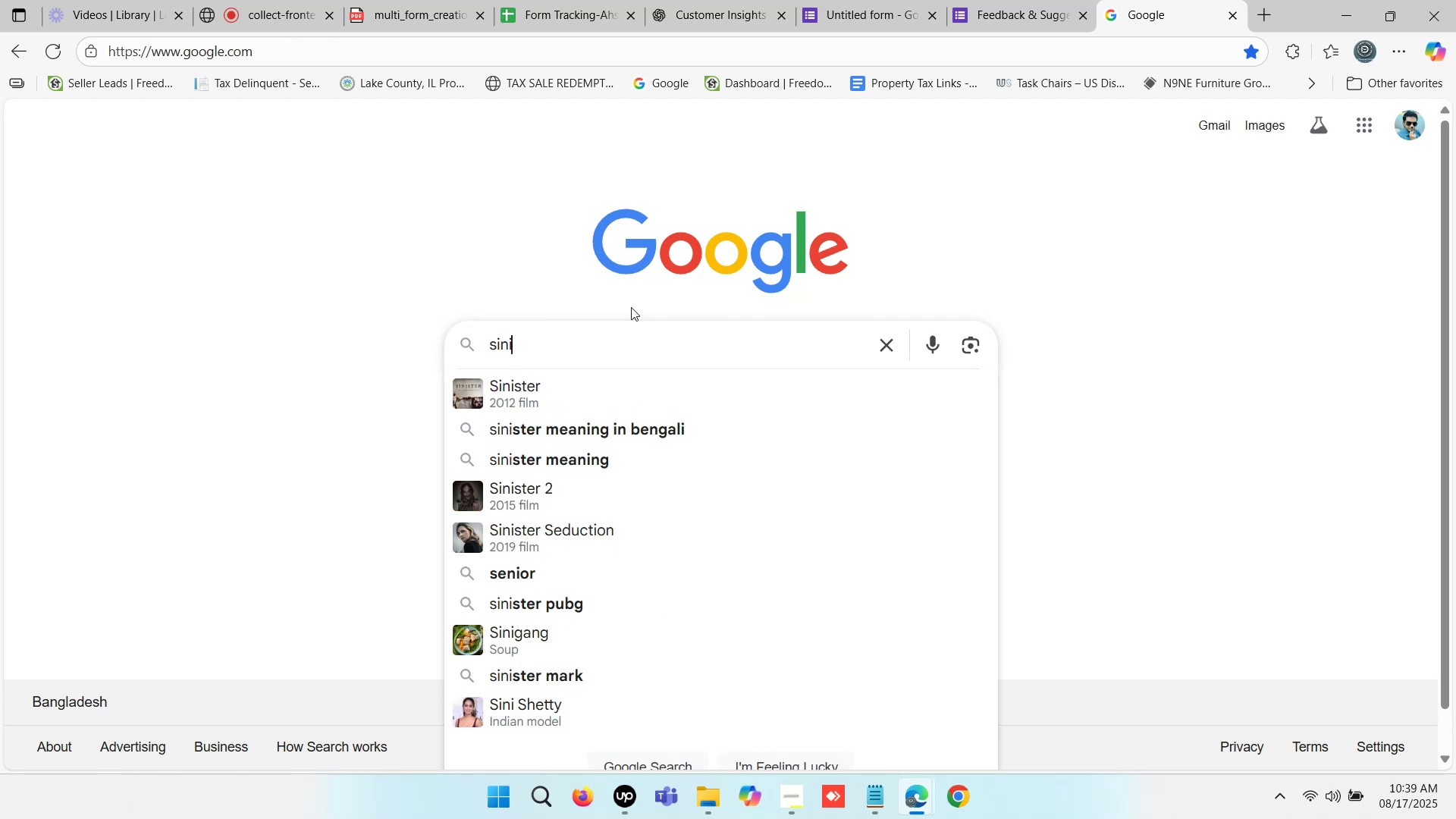 
key(Backspace)
 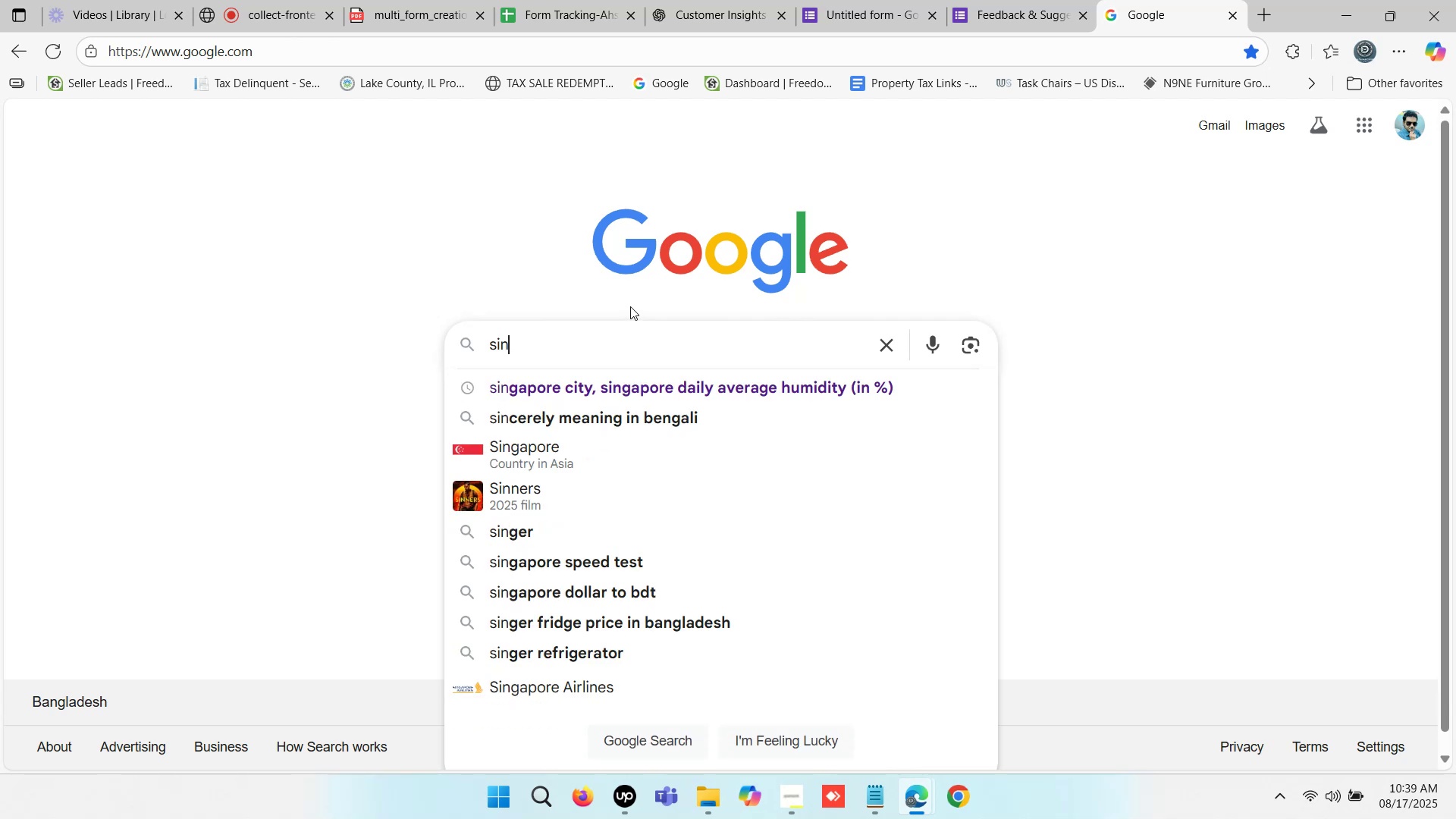 
wait(6.7)
 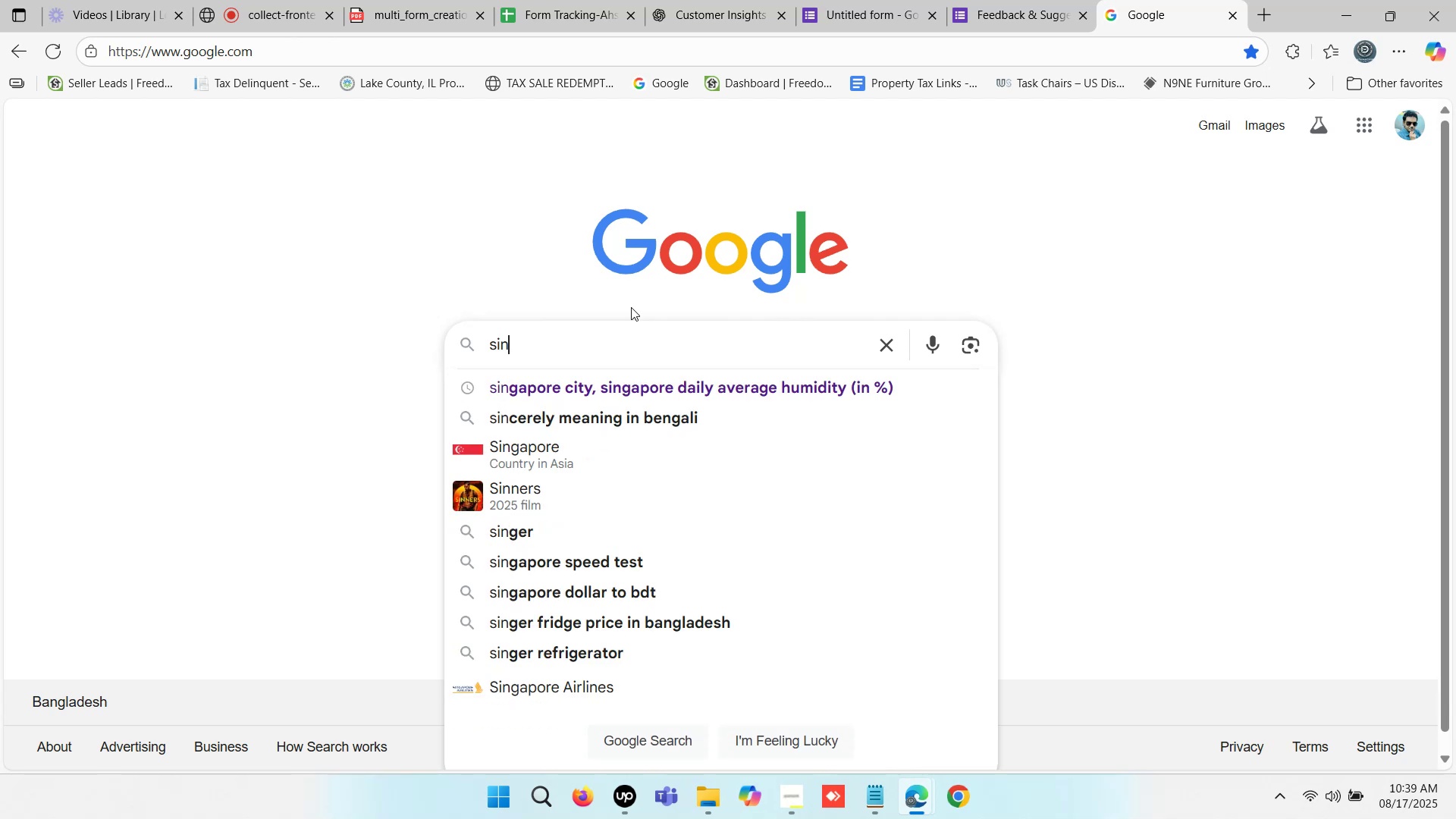 
key(Backspace)
 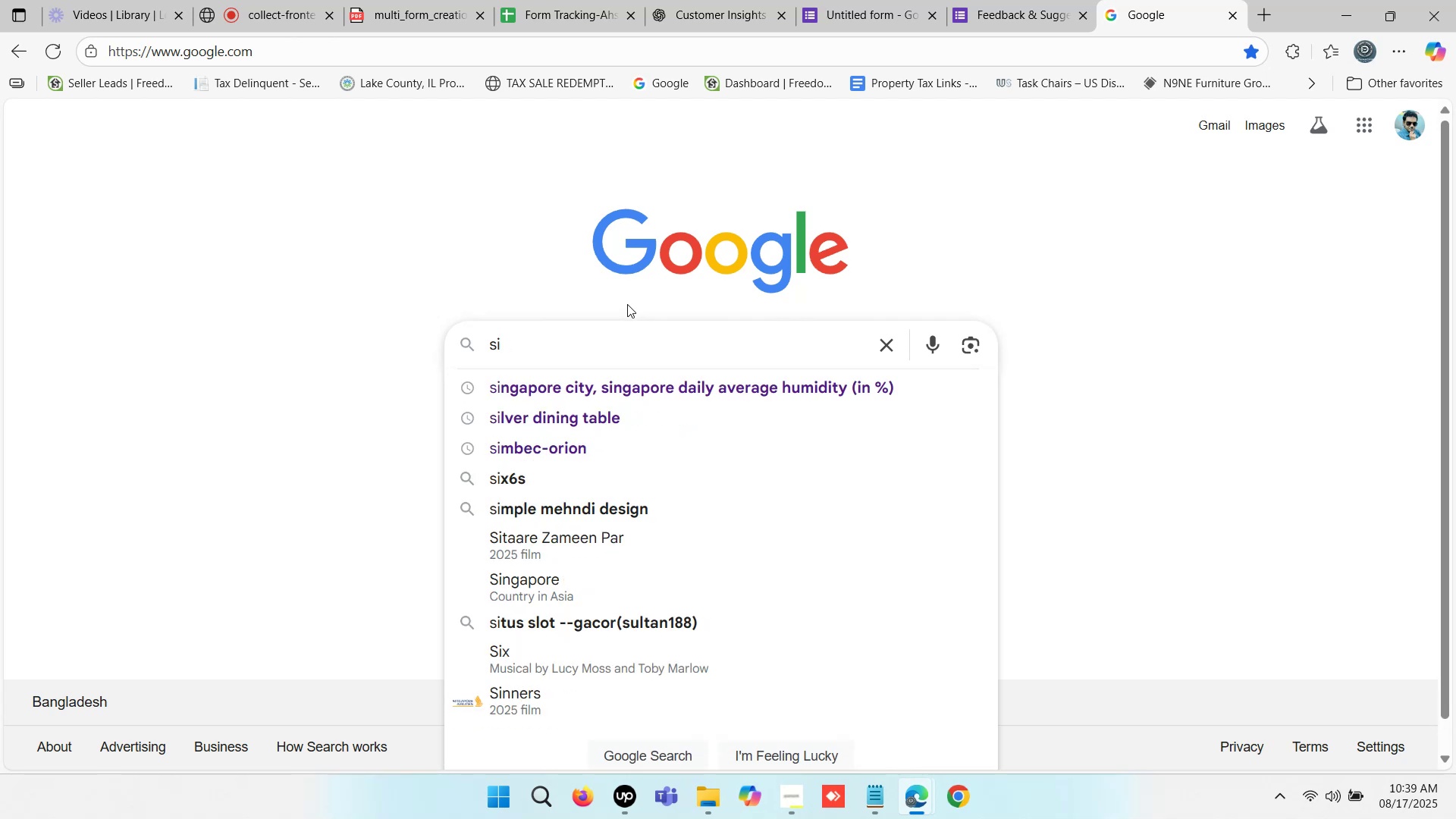 
key(Backspace)
 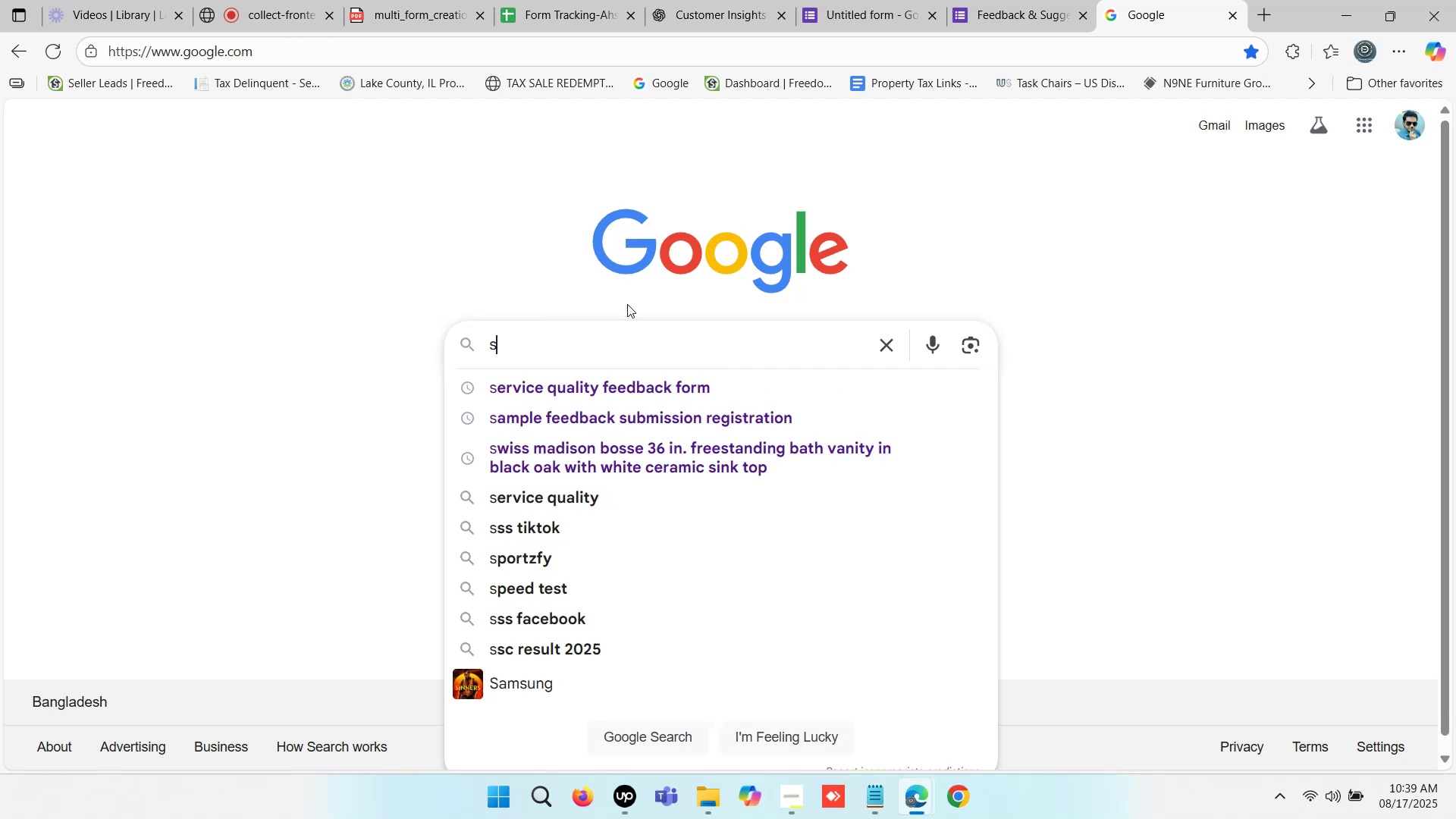 
key(Backspace)
 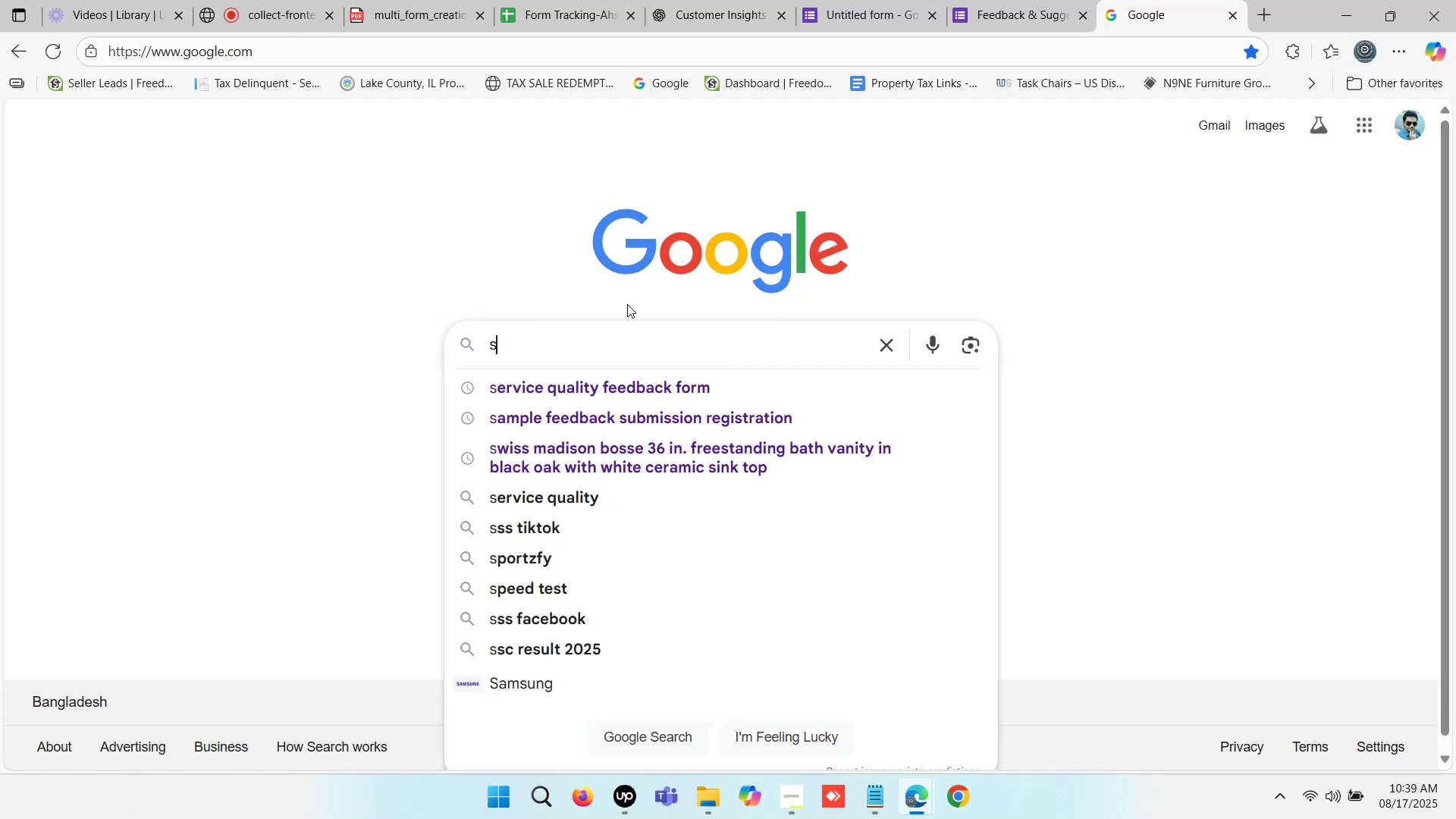 
key(Backspace)
 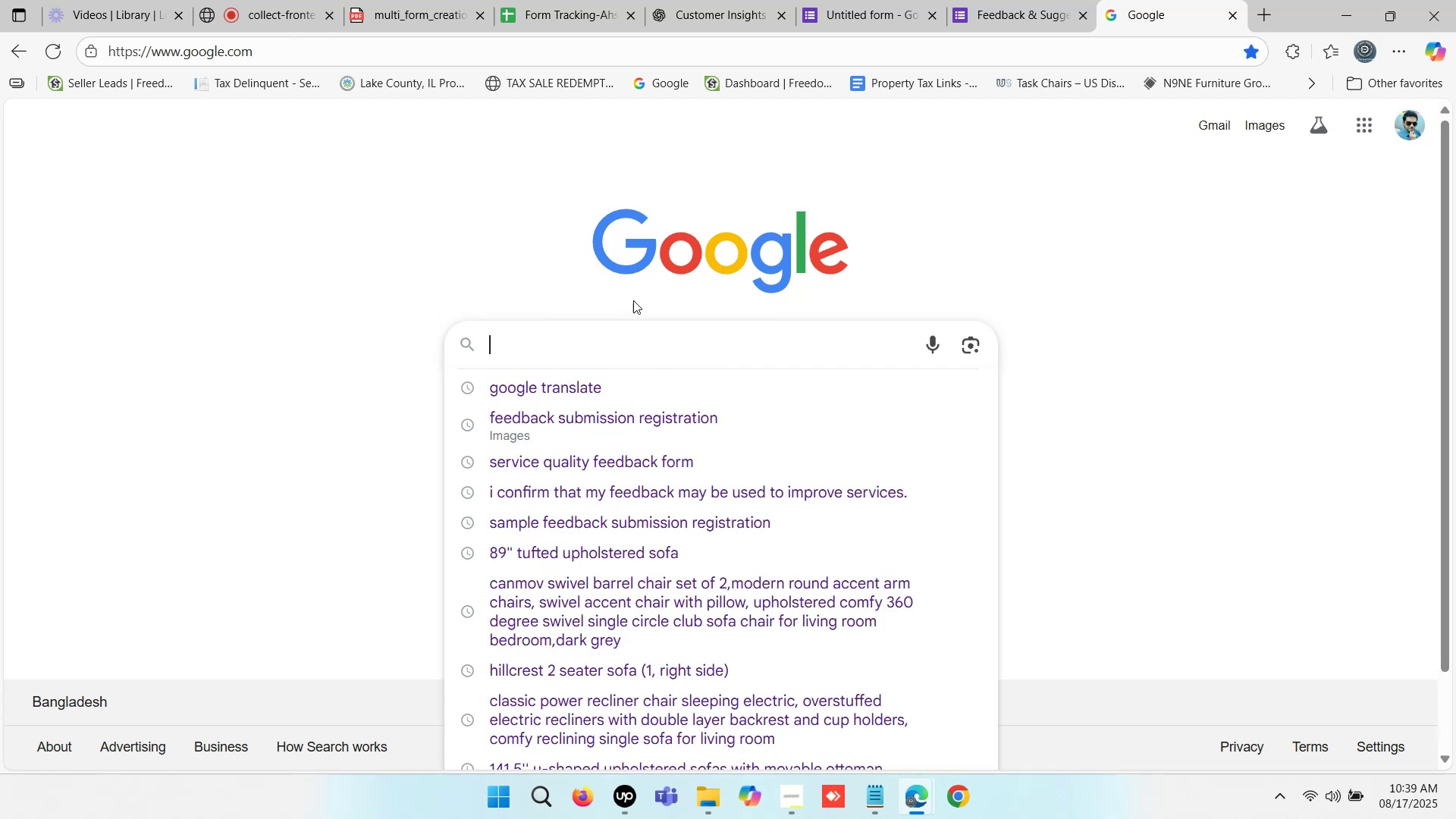 
key(Backspace)
 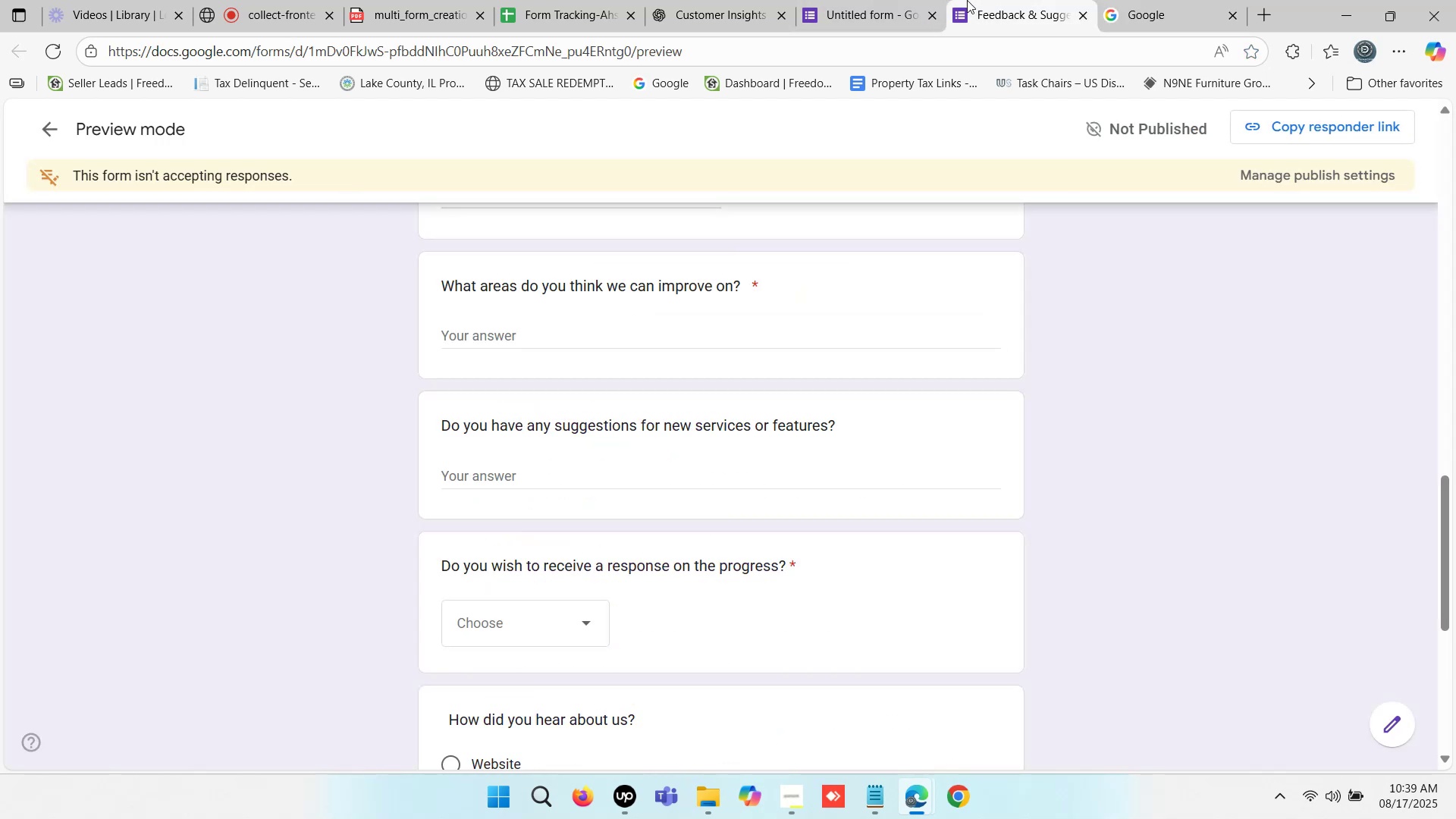 
double_click([854, 0])
 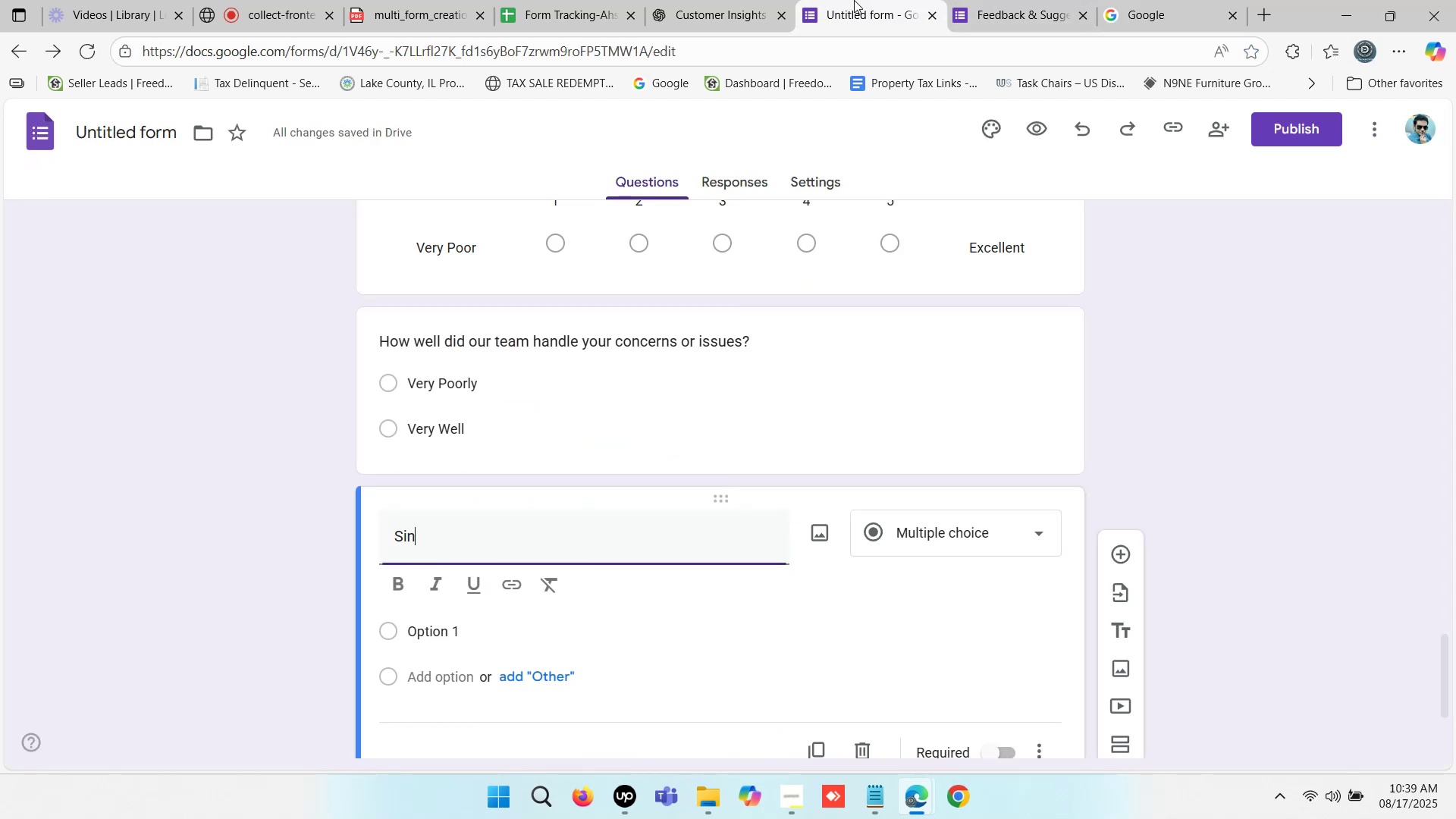 
triple_click([854, 0])
 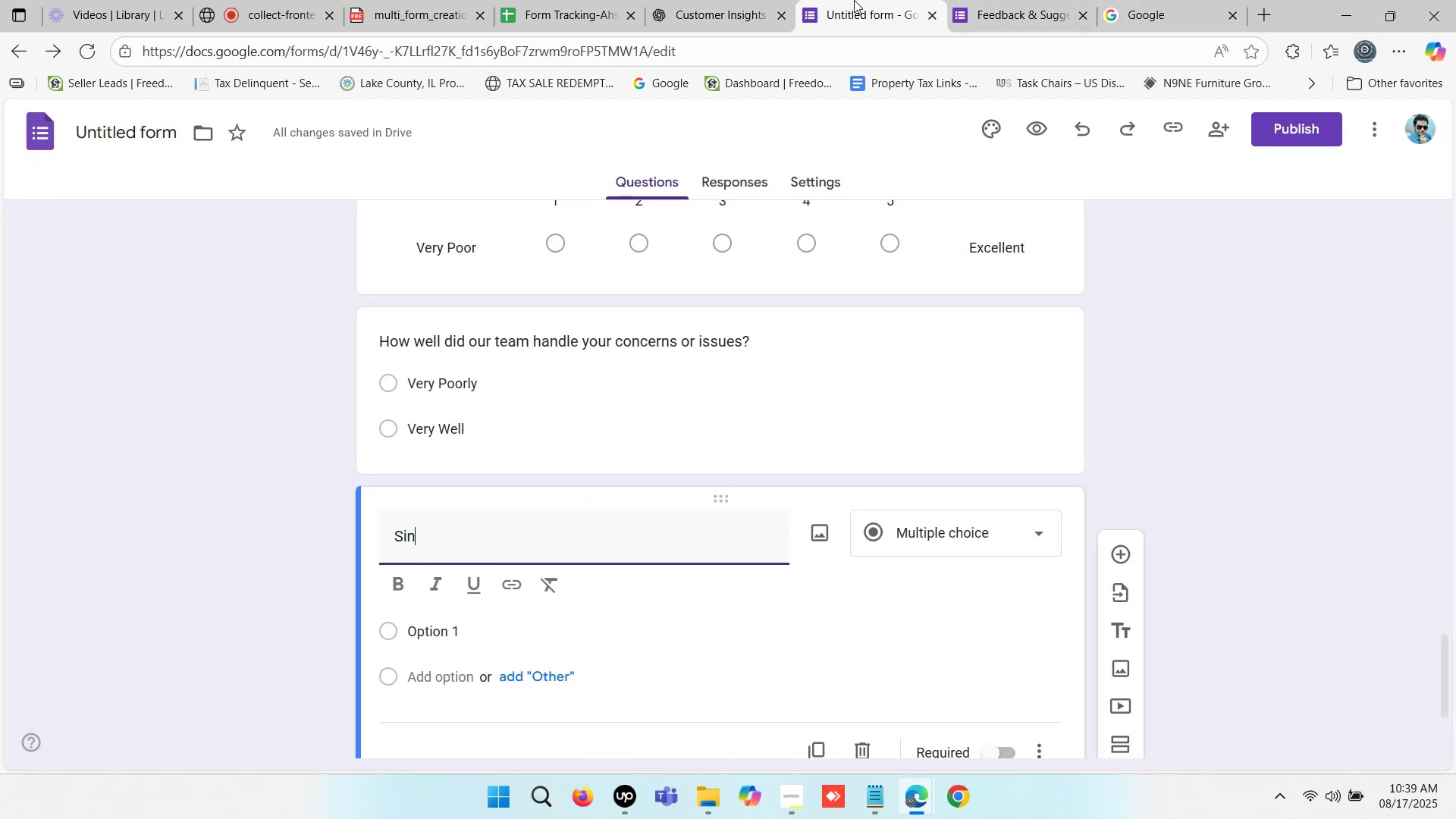 
triple_click([854, 0])
 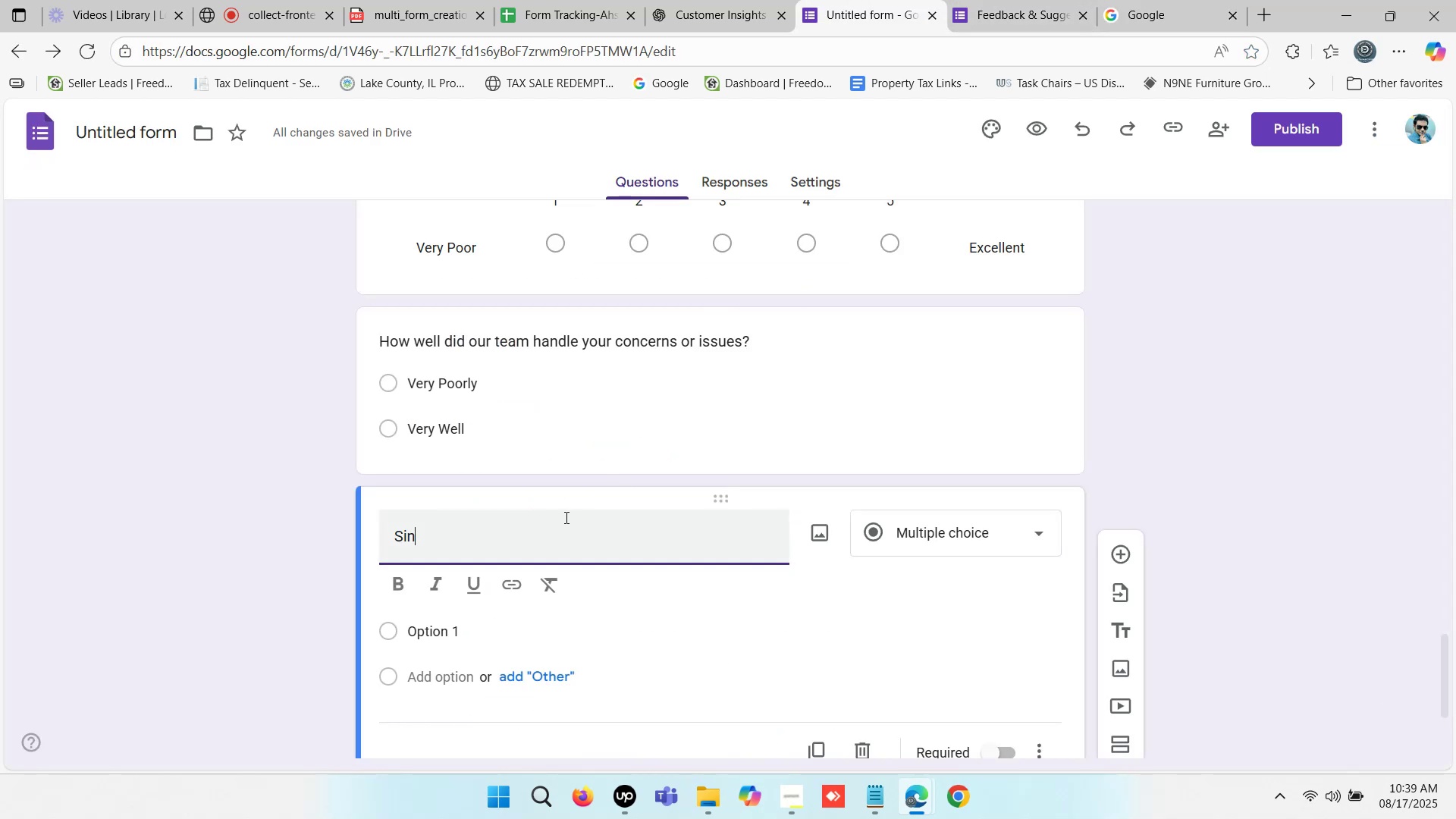 
left_click_drag(start_coordinate=[500, 545], to_coordinate=[293, 532])
 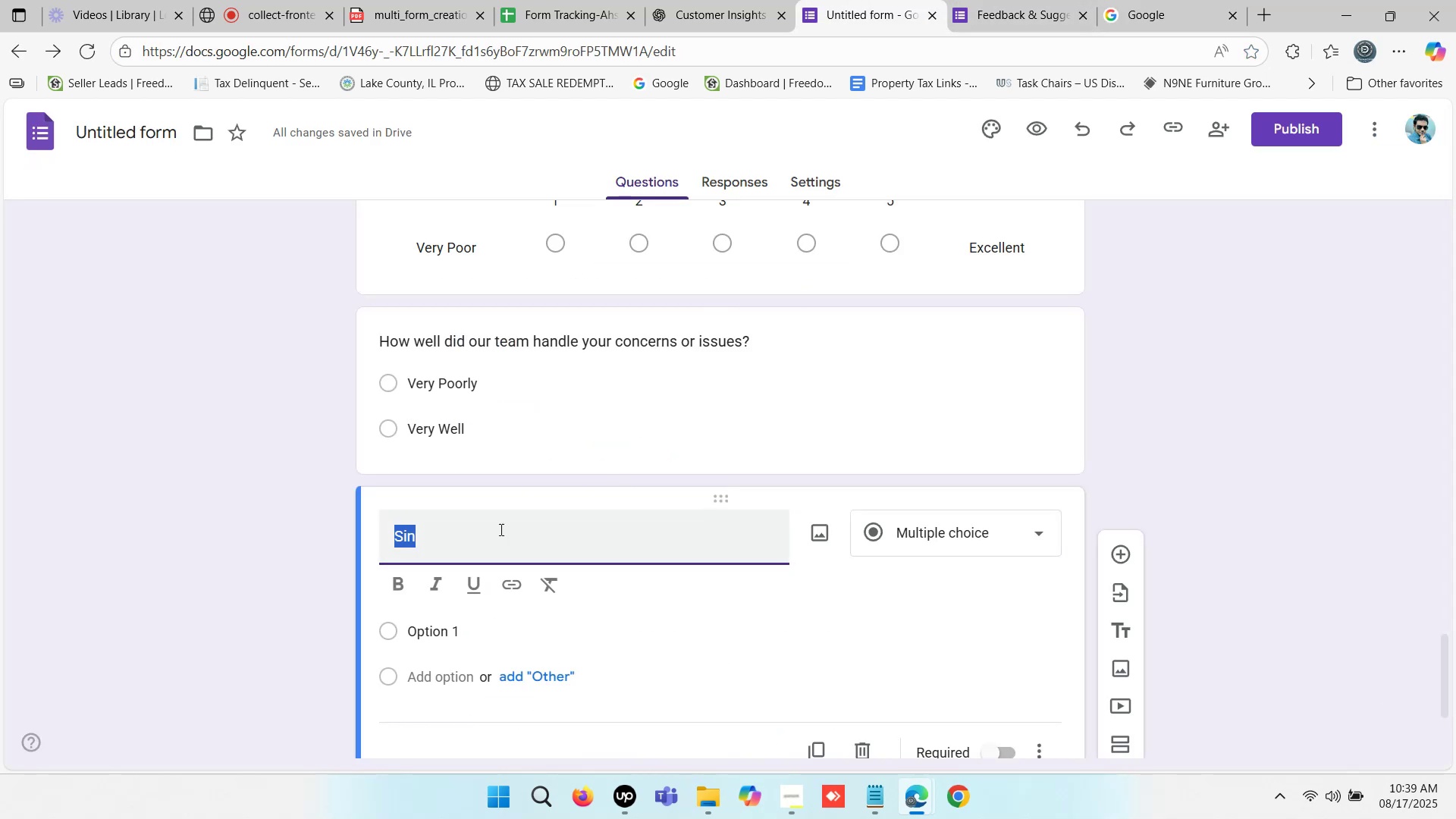 
left_click([495, 529])
 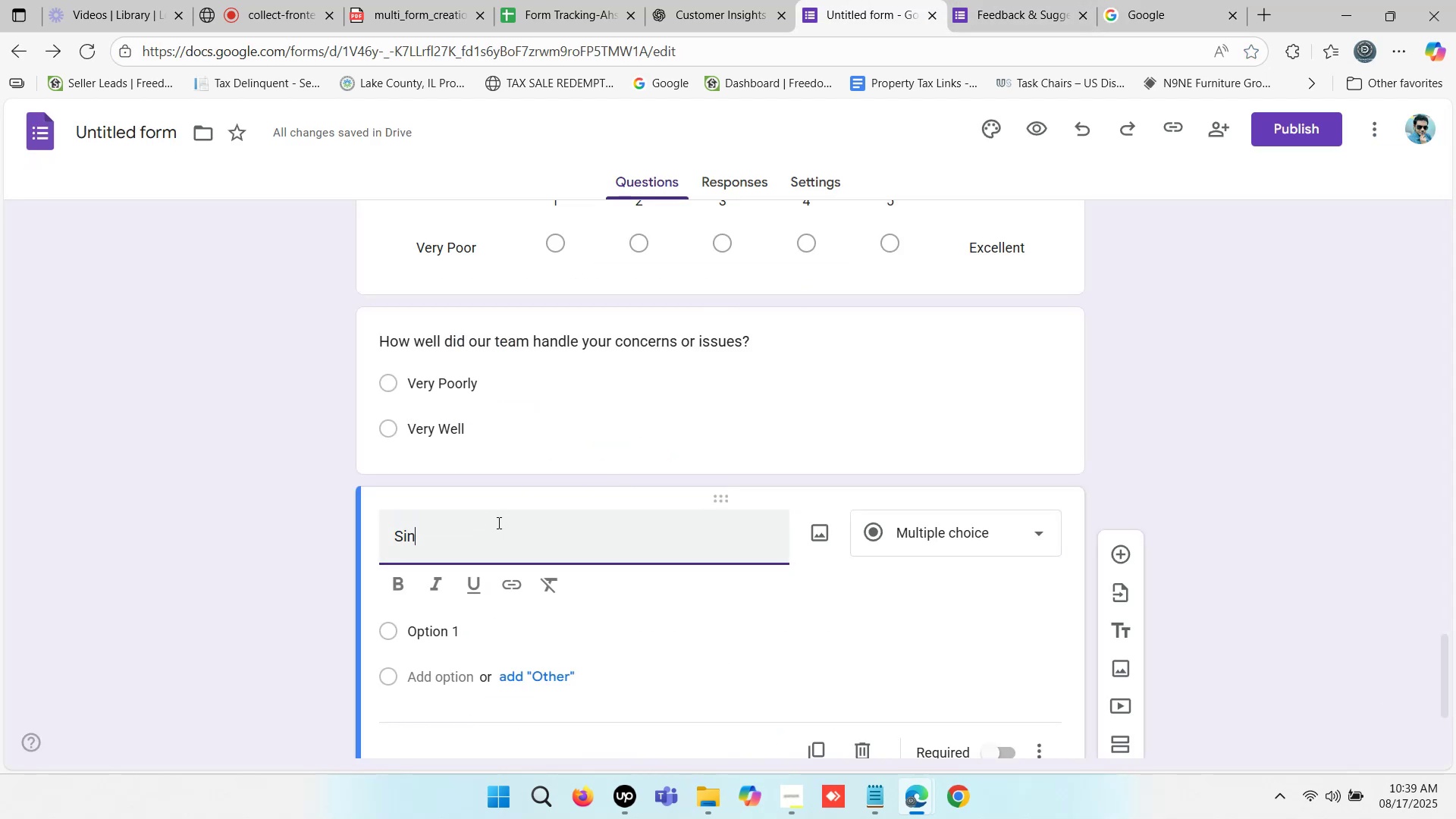 
key(G)
 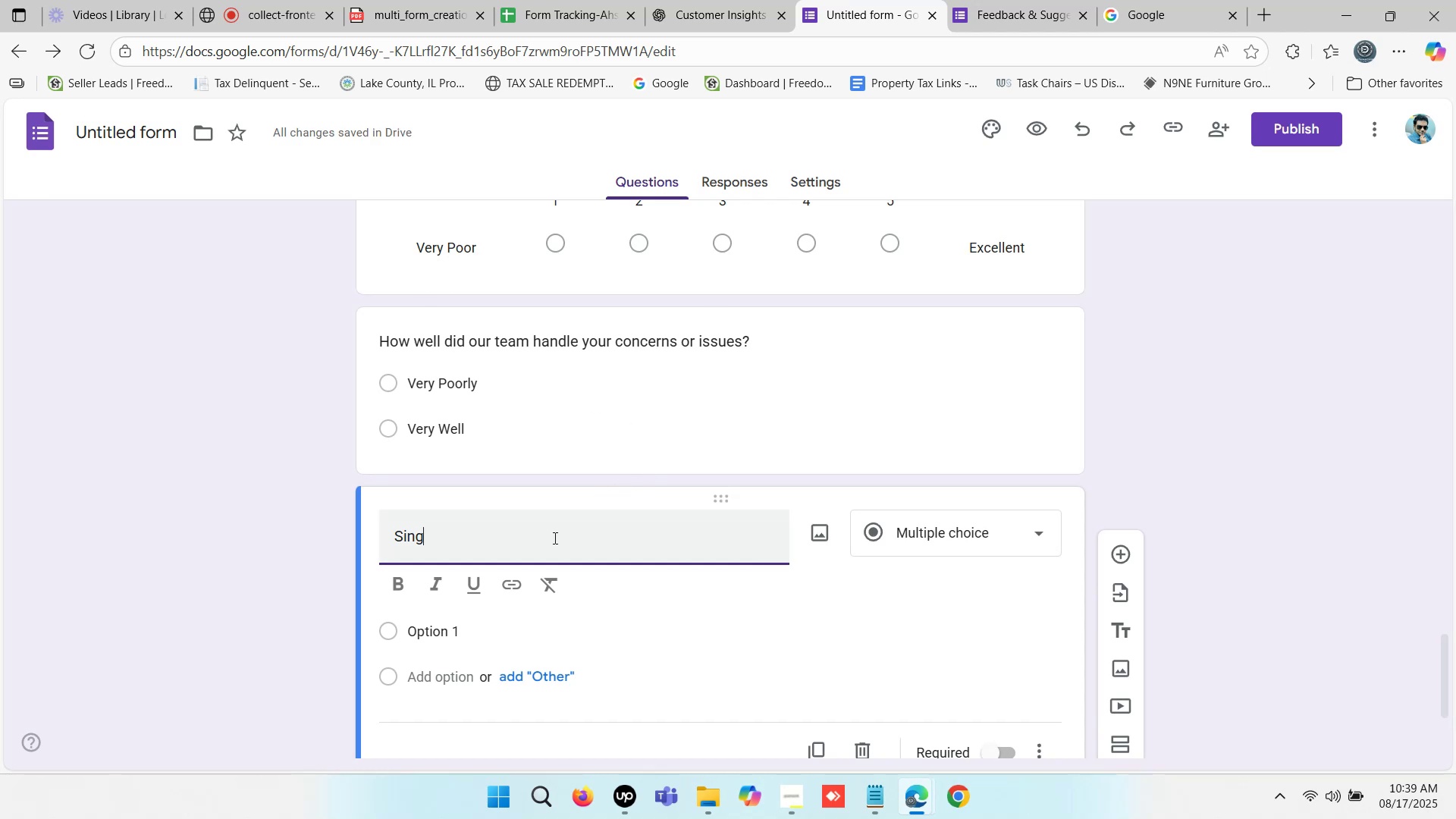 
wait(13.98)
 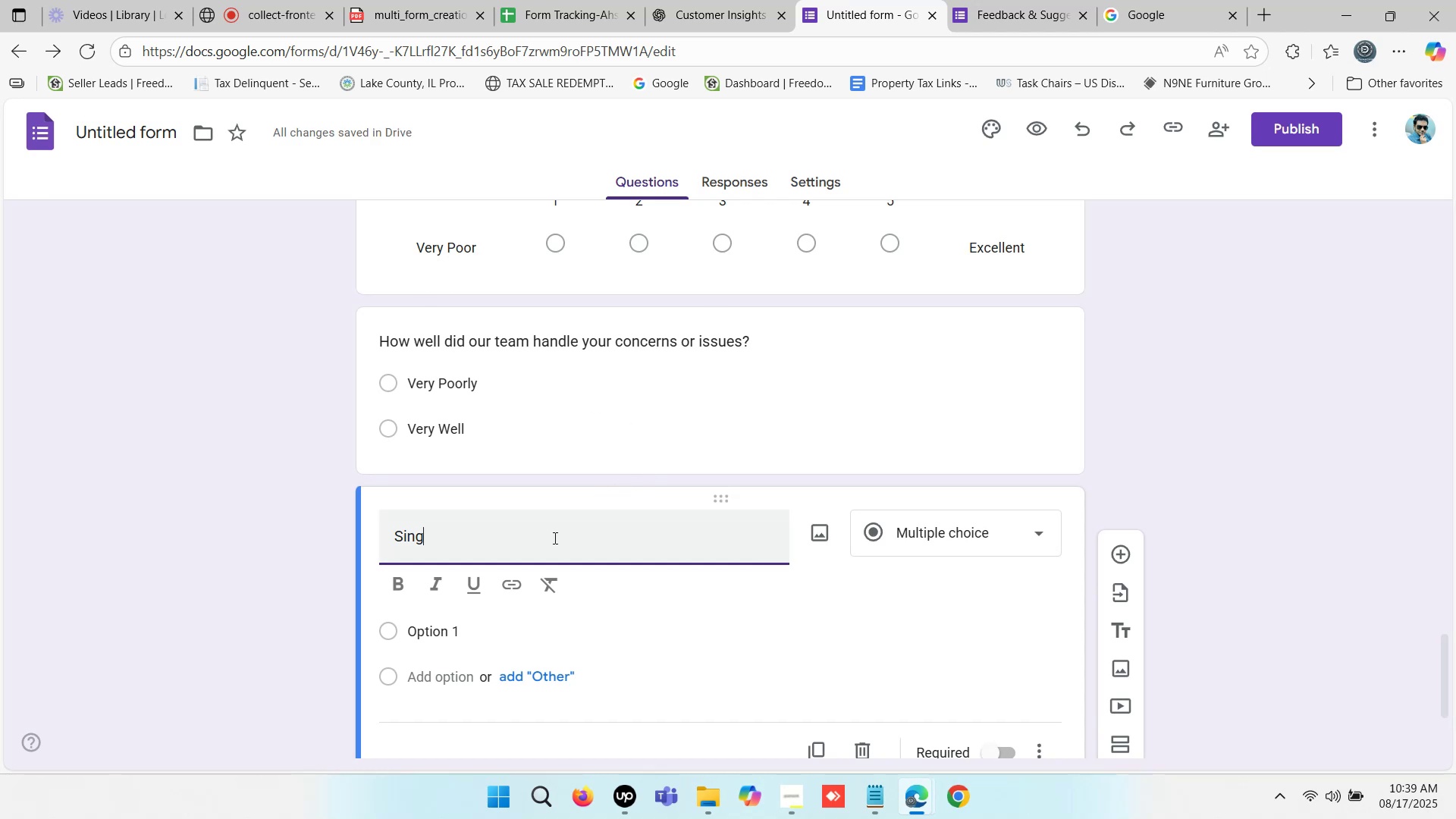 
key(Backspace)
 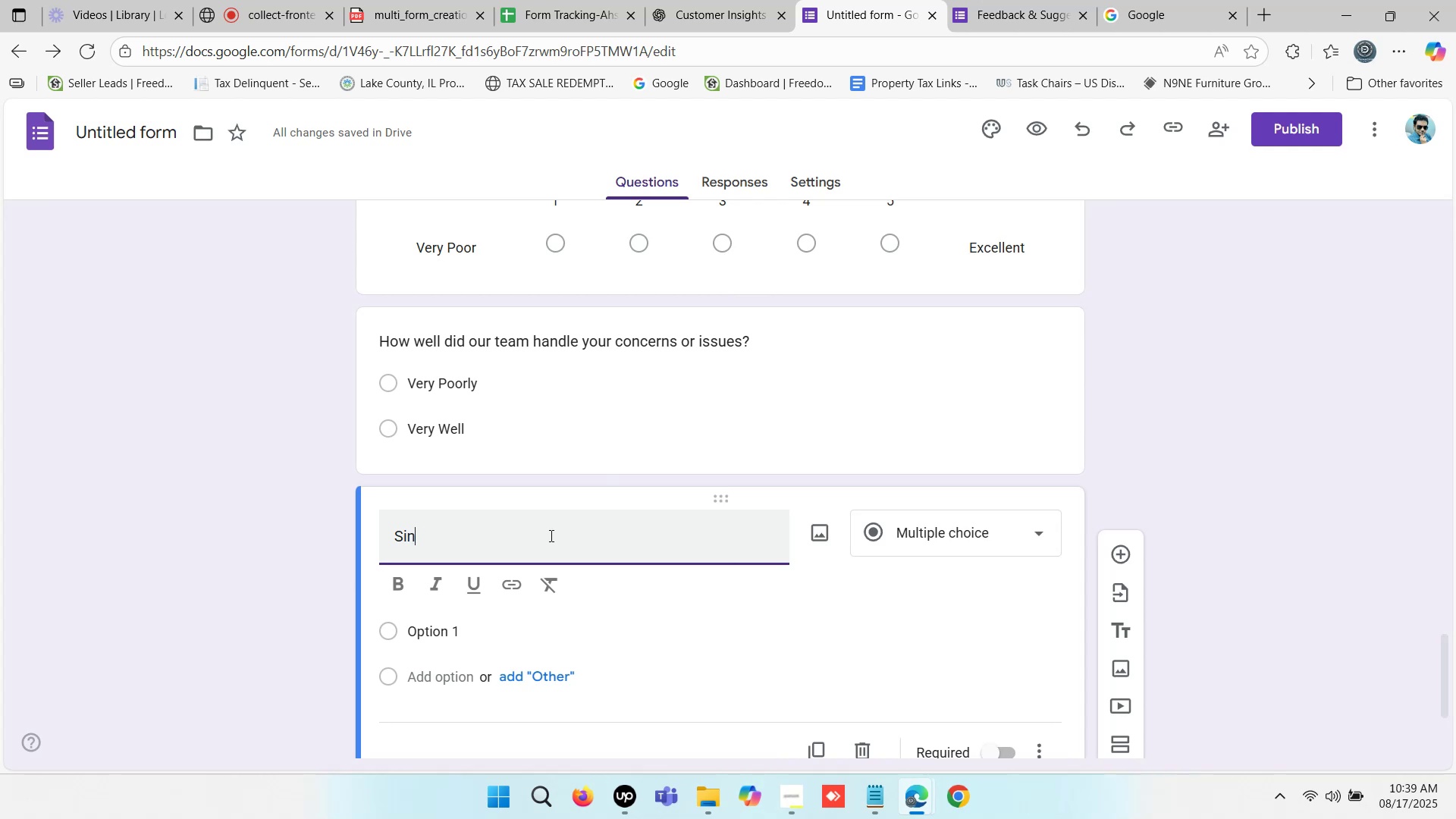 
left_click_drag(start_coordinate=[550, 535], to_coordinate=[384, 535])
 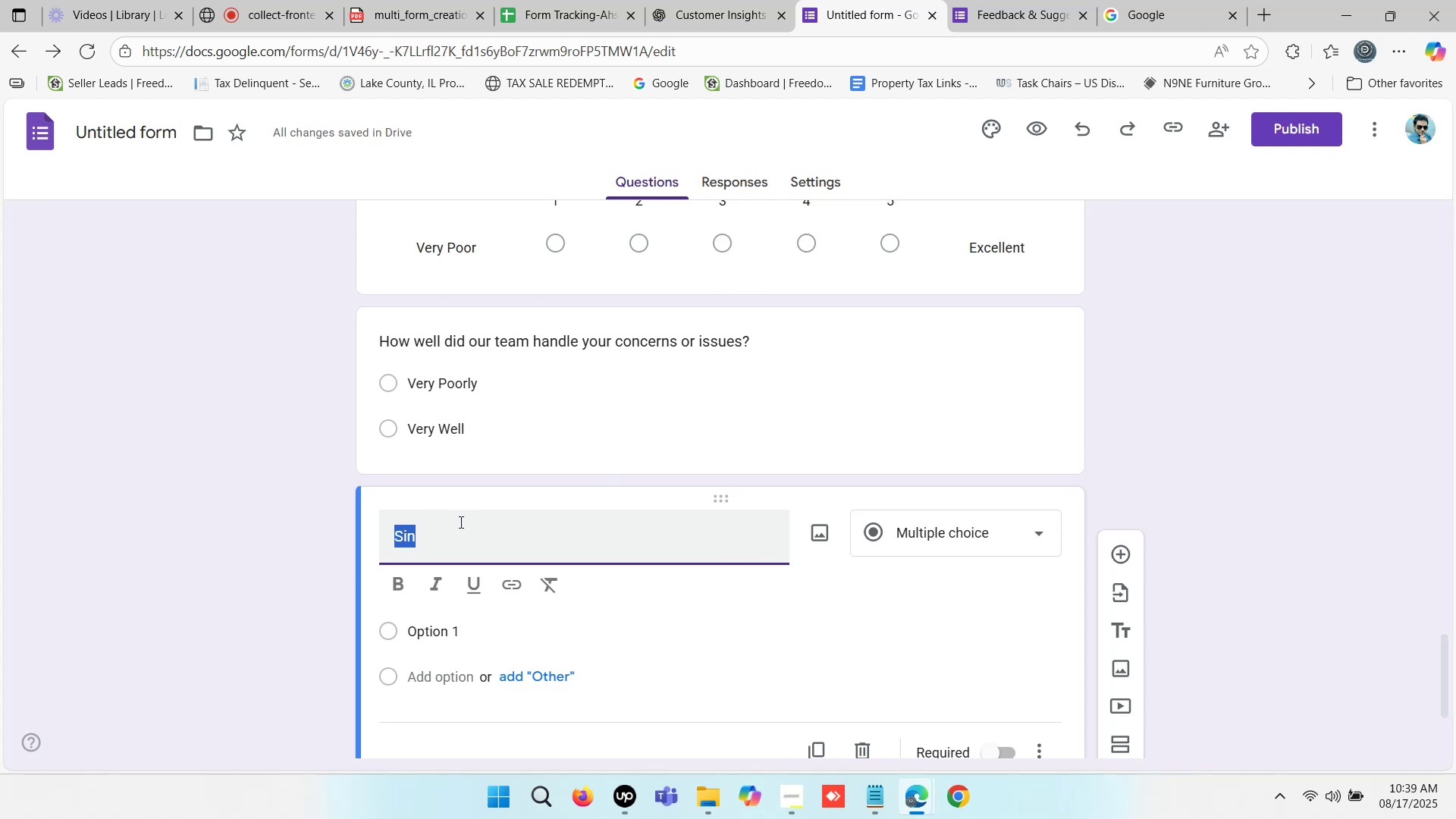 
key(Backspace)
type(s9)
key(Backspace)
type(ig)
key(Backspace)
key(Backspace)
key(Backspace)
key(Backspace)
key(Backspace)
type(Signiture)
 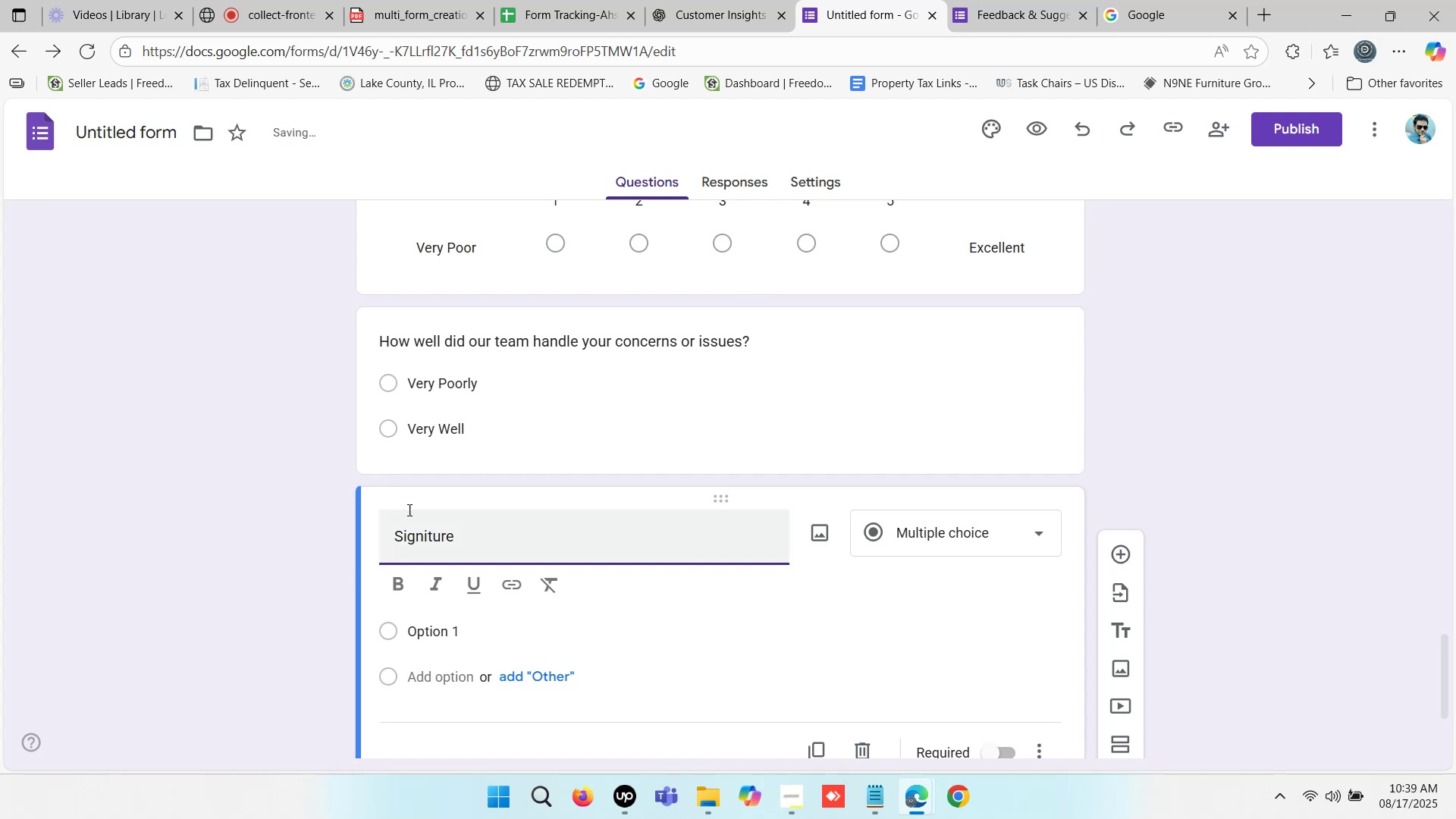 
left_click_drag(start_coordinate=[482, 537], to_coordinate=[438, 541])
 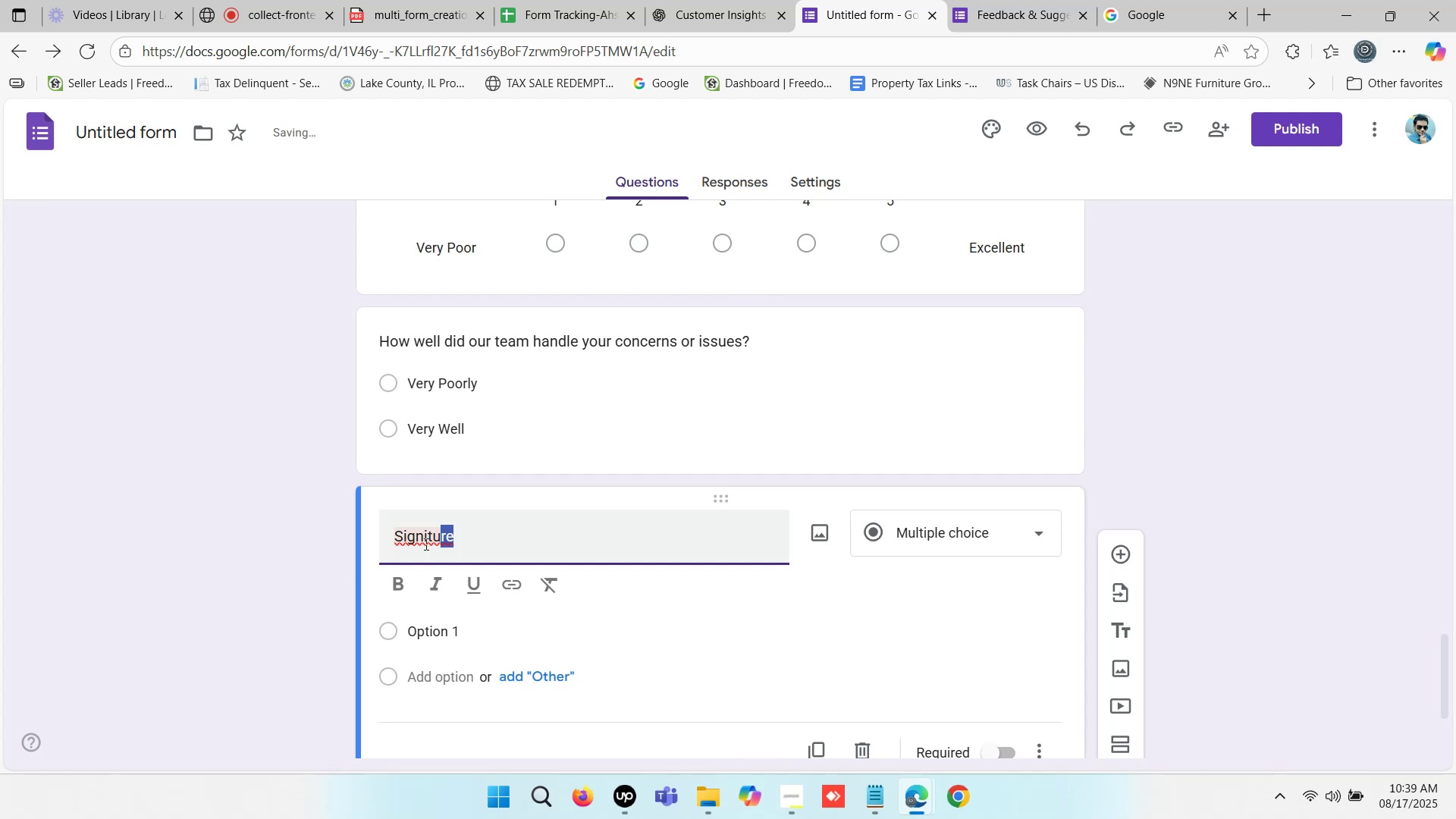 
left_click([419, 544])
 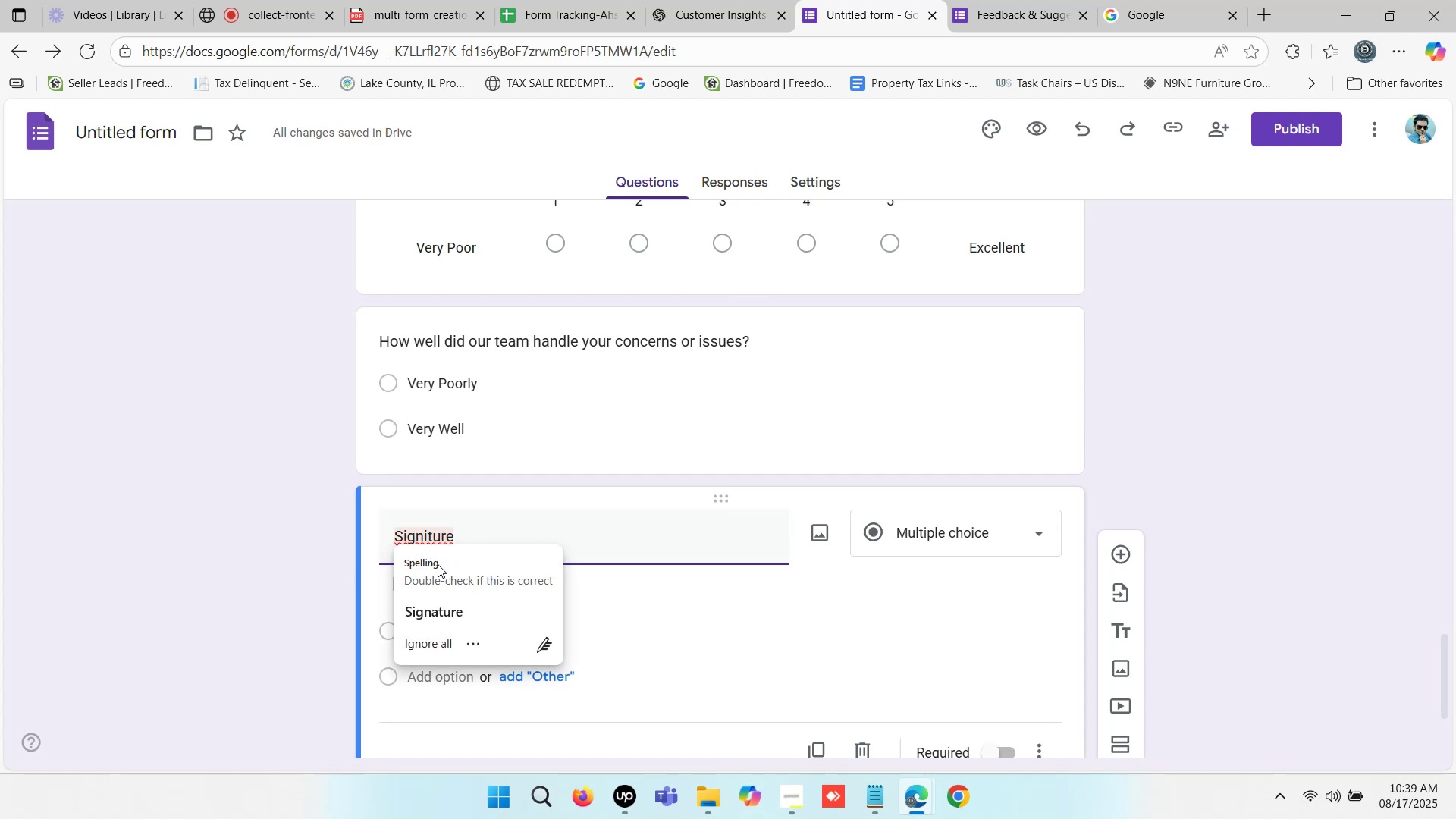 
left_click([443, 607])
 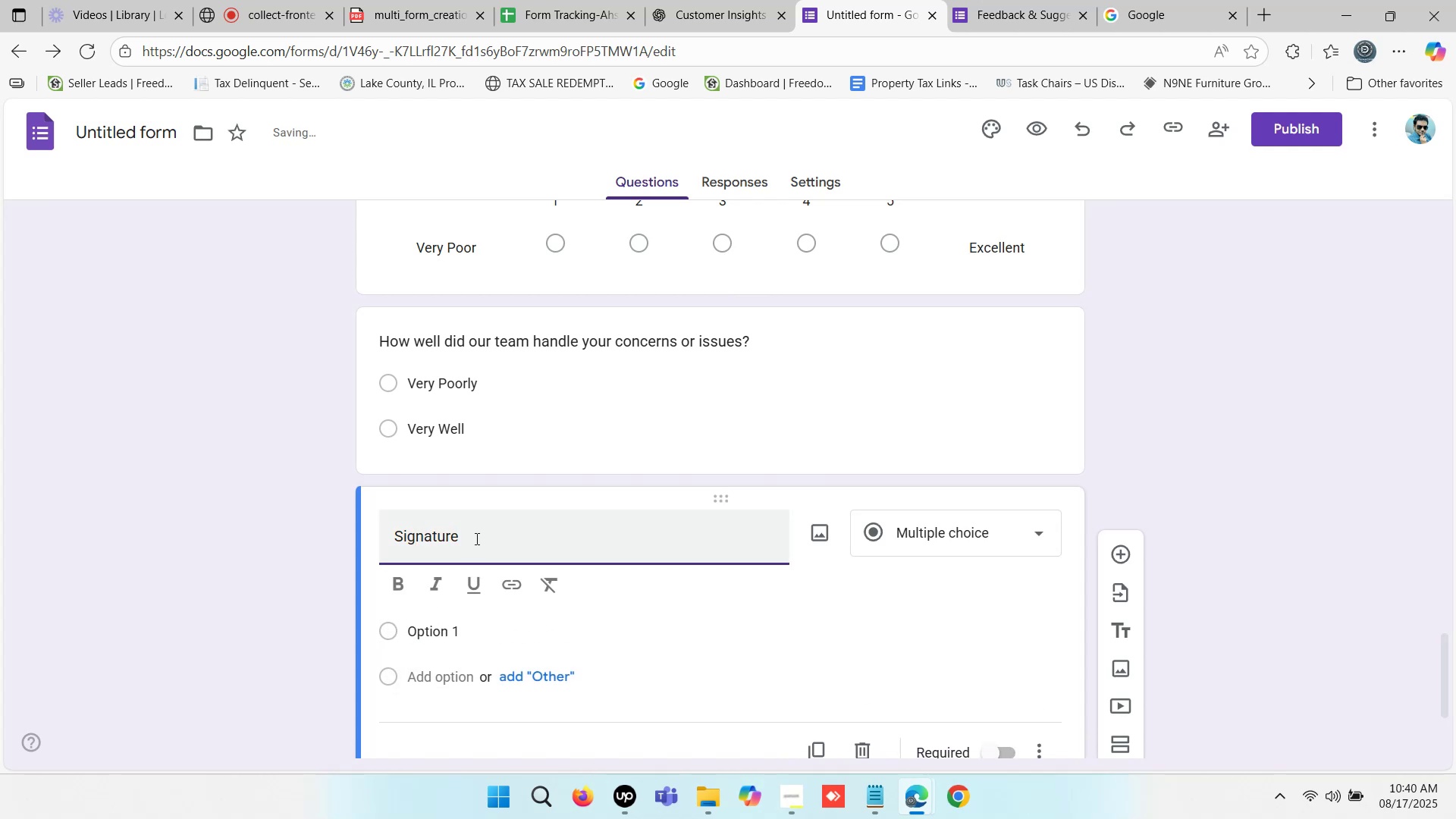 
left_click([482, 536])
 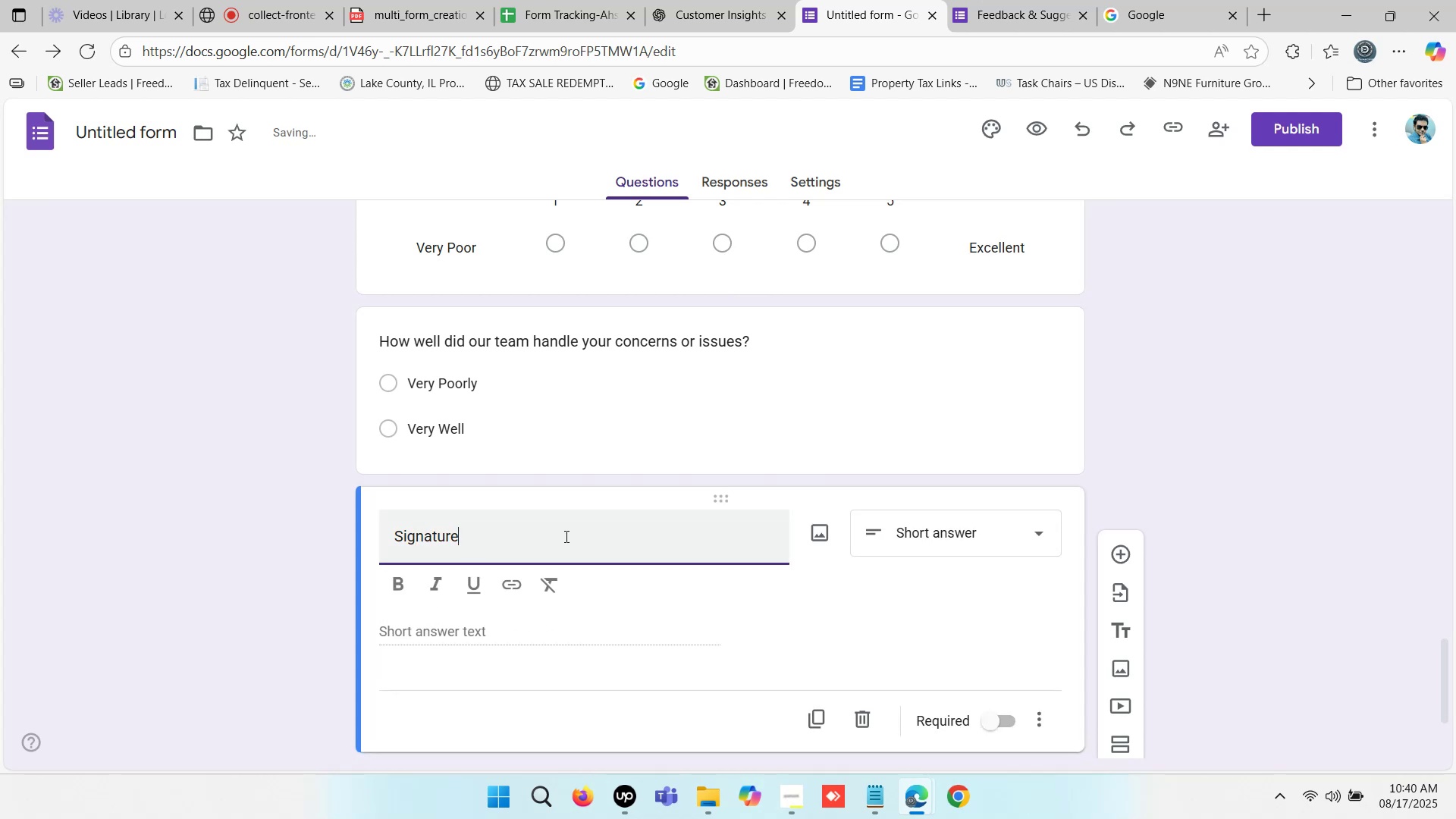 
scroll: coordinate [571, 536], scroll_direction: down, amount: 1.0
 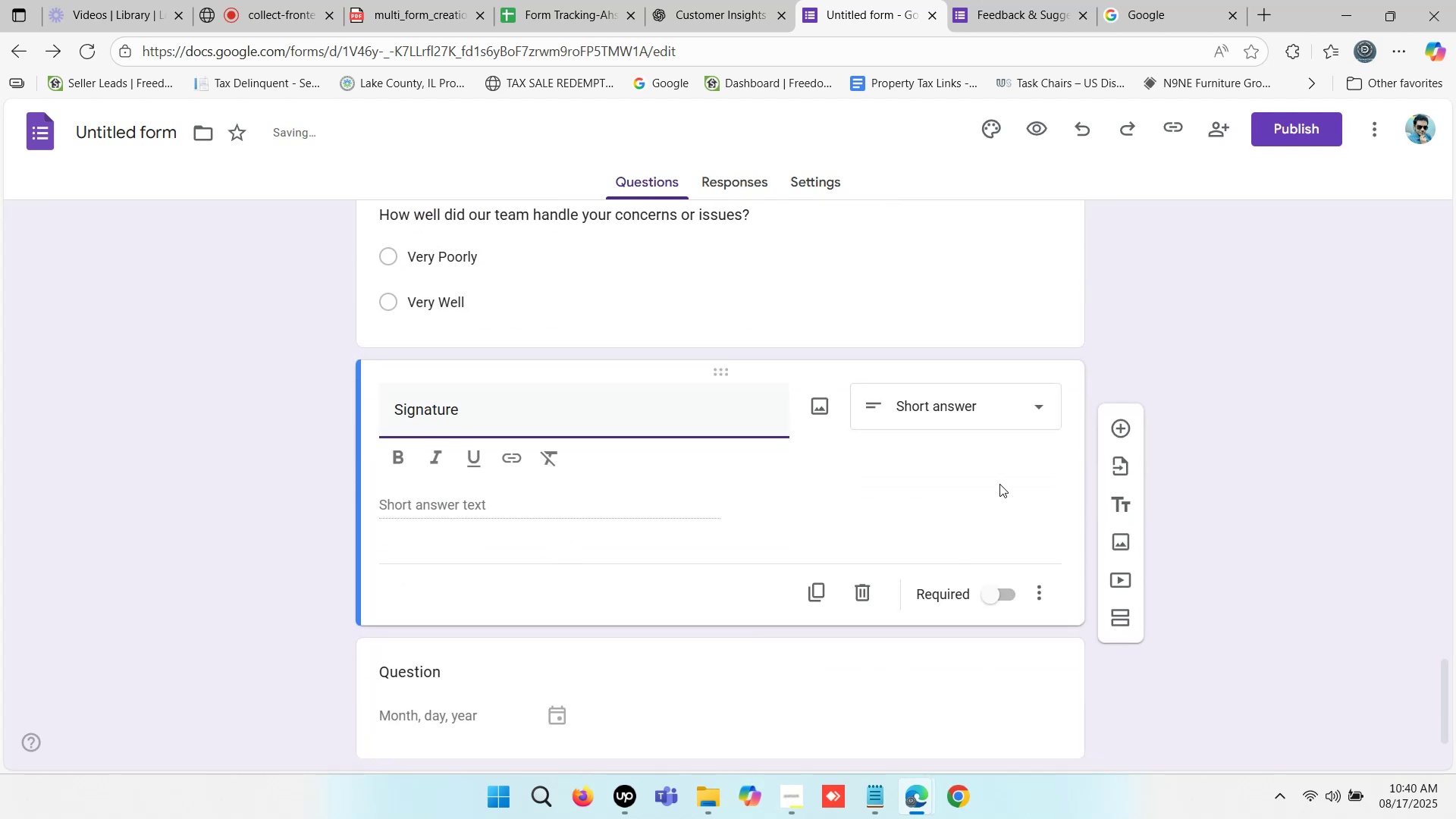 
left_click([1000, 590])
 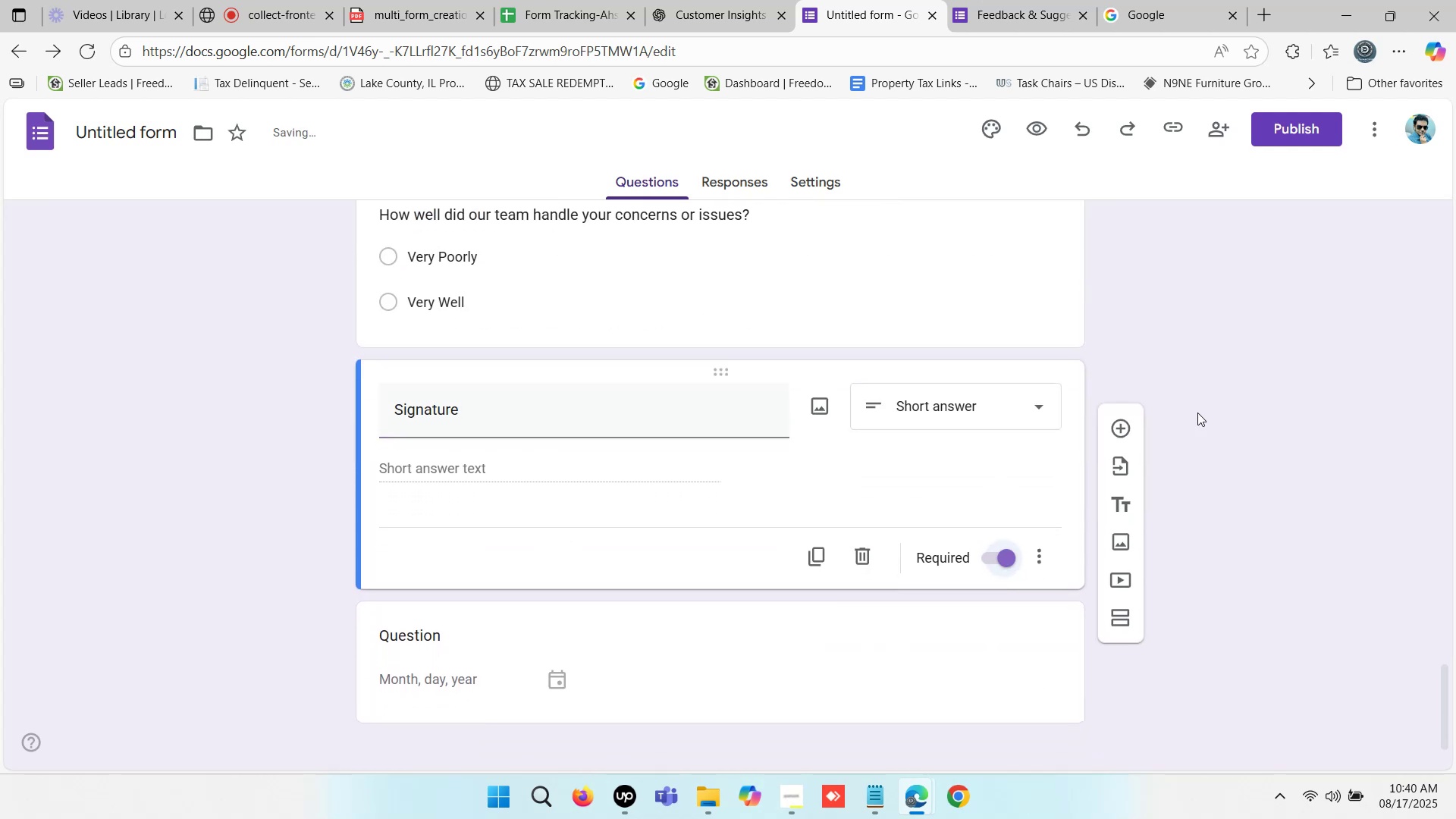 
left_click([1242, 379])
 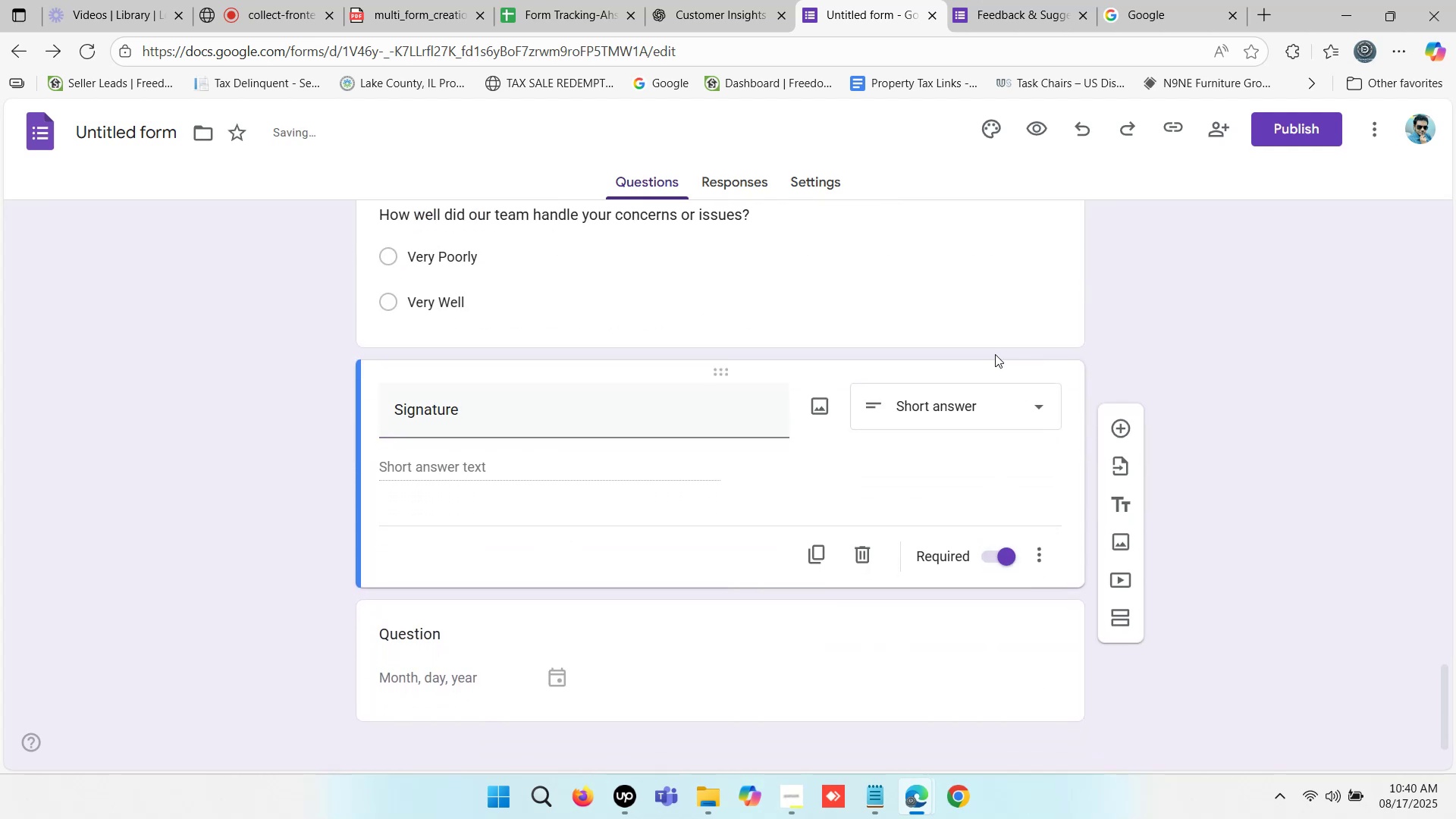 
left_click([963, 306])
 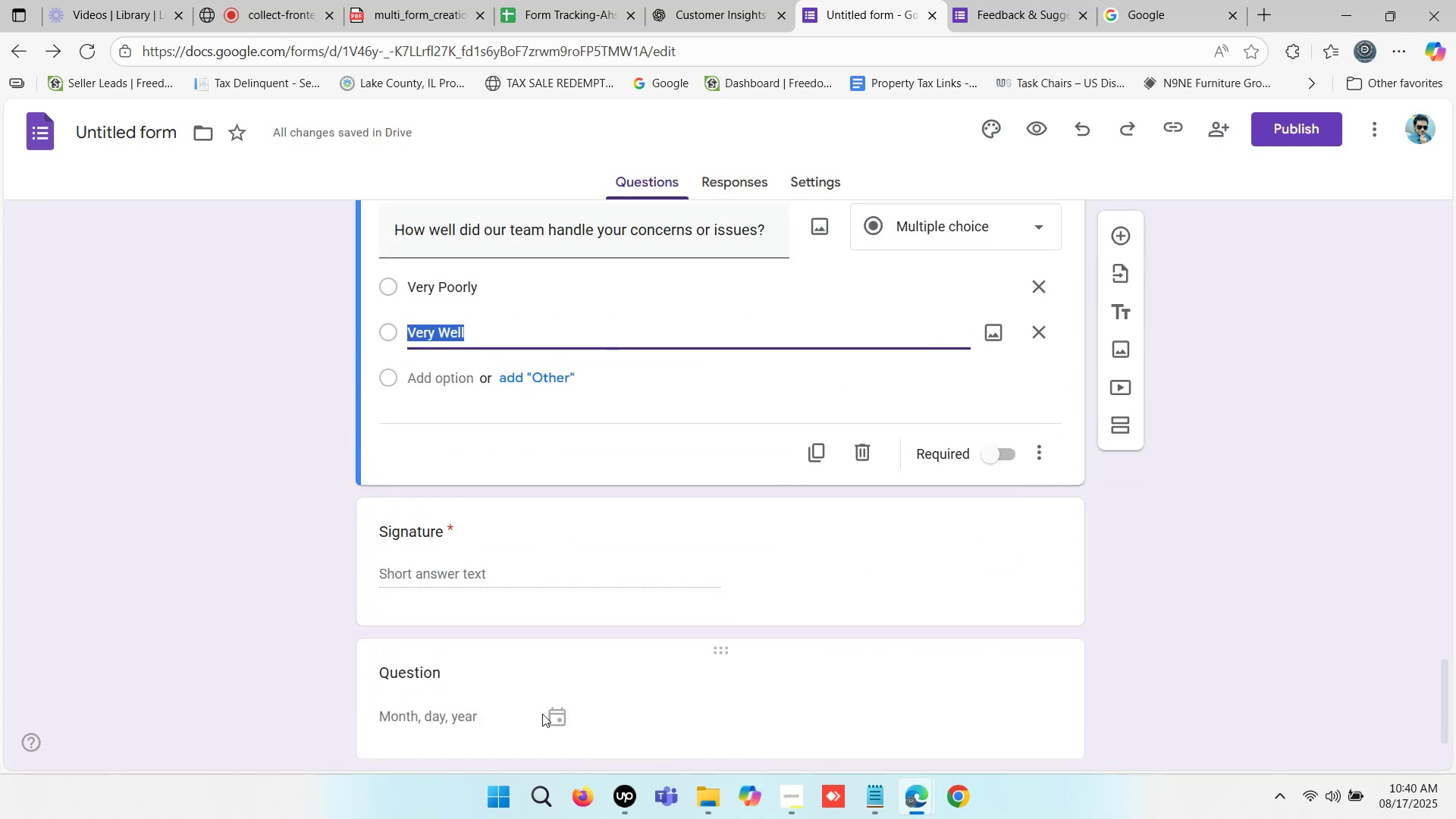 
left_click([560, 716])
 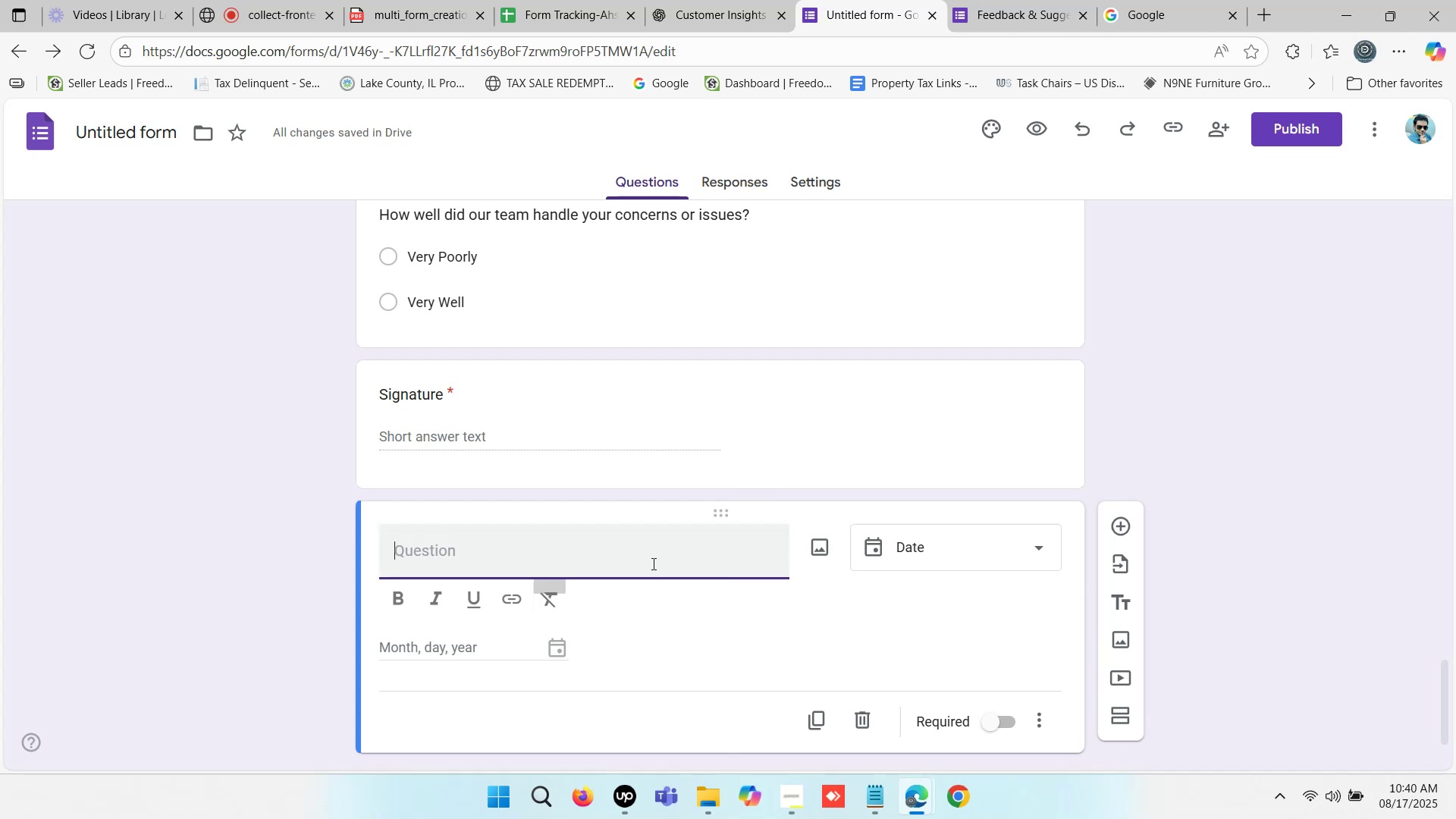 
type(Date)
 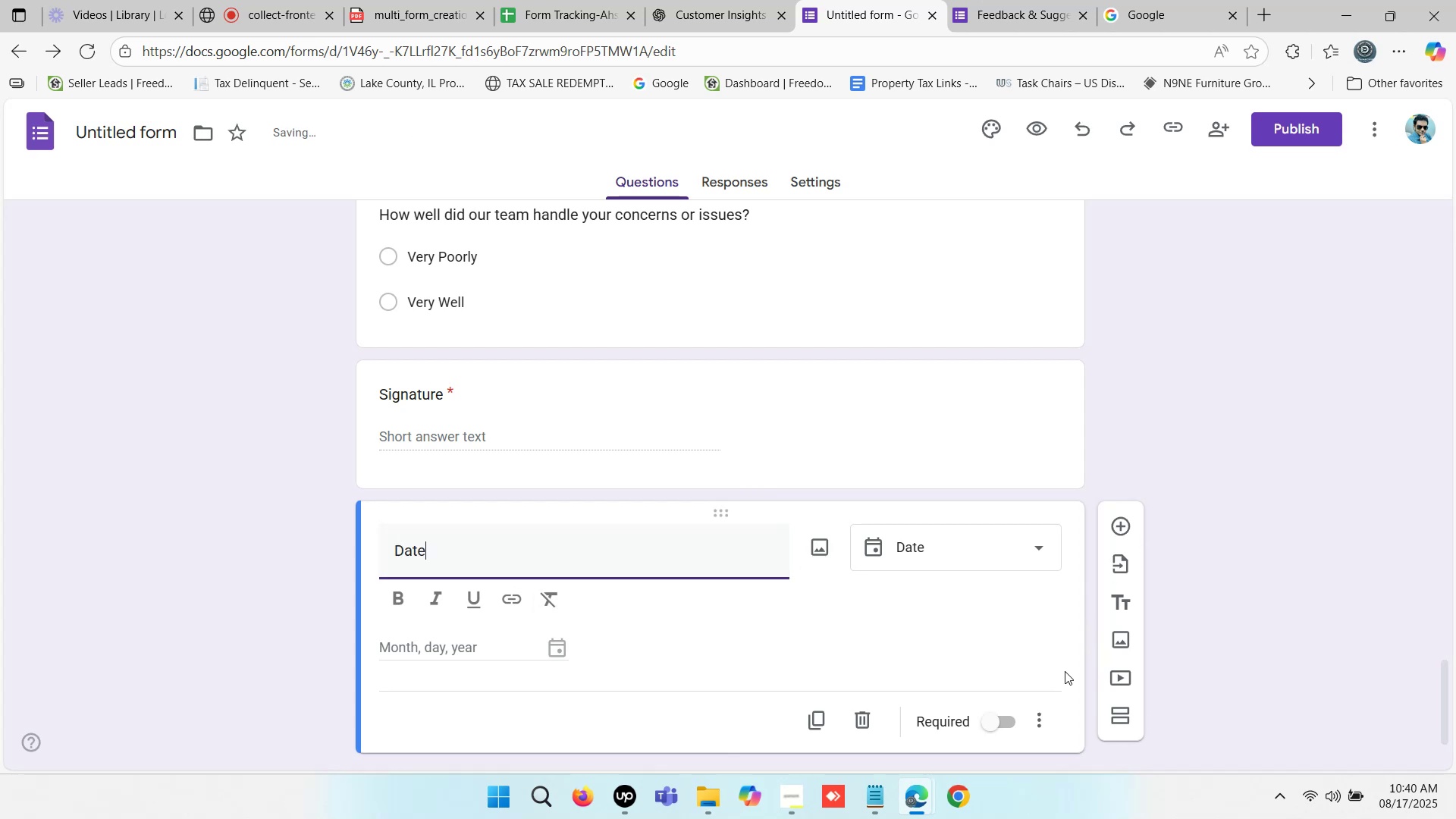 
left_click([994, 726])
 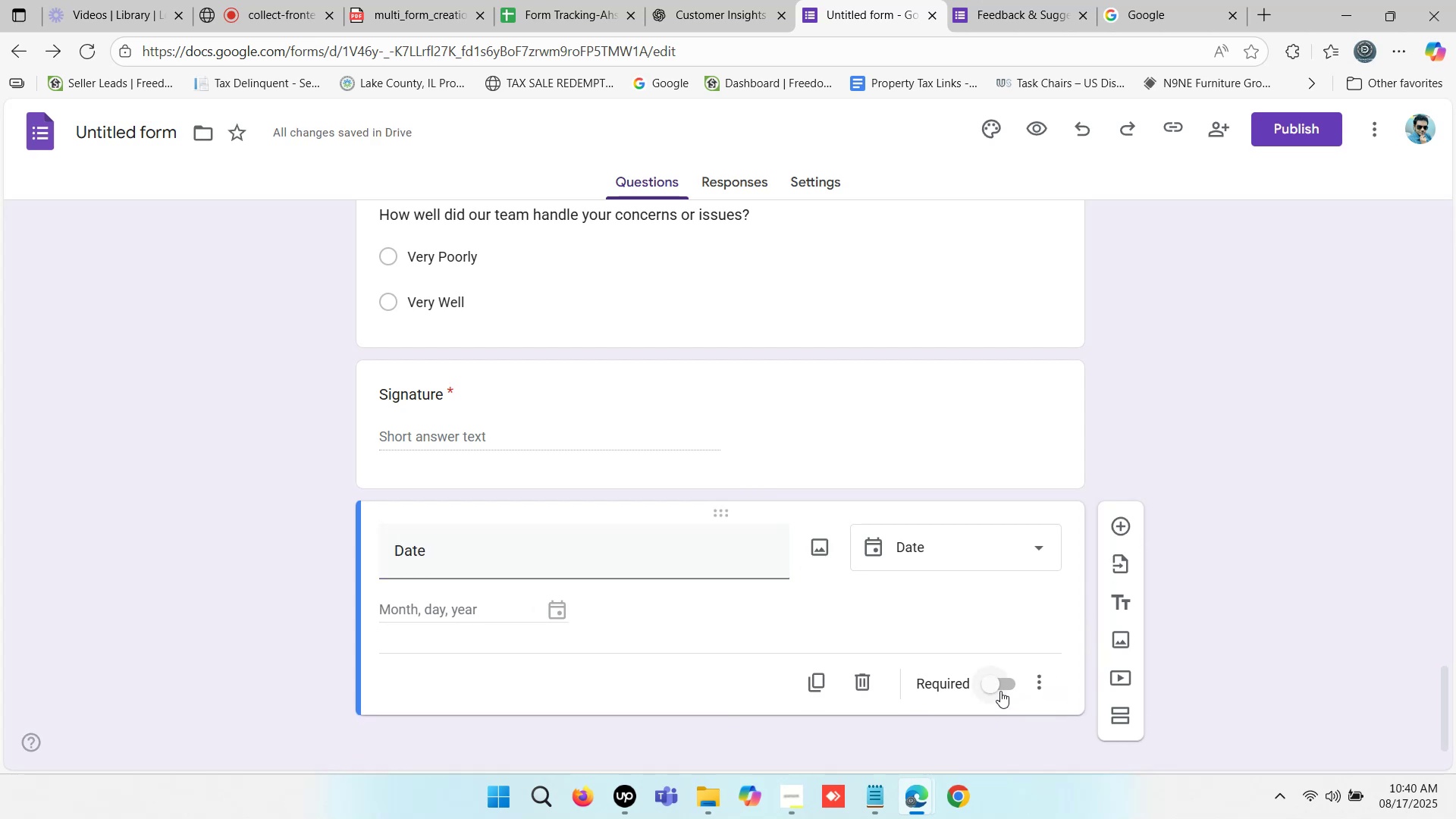 
left_click([997, 687])
 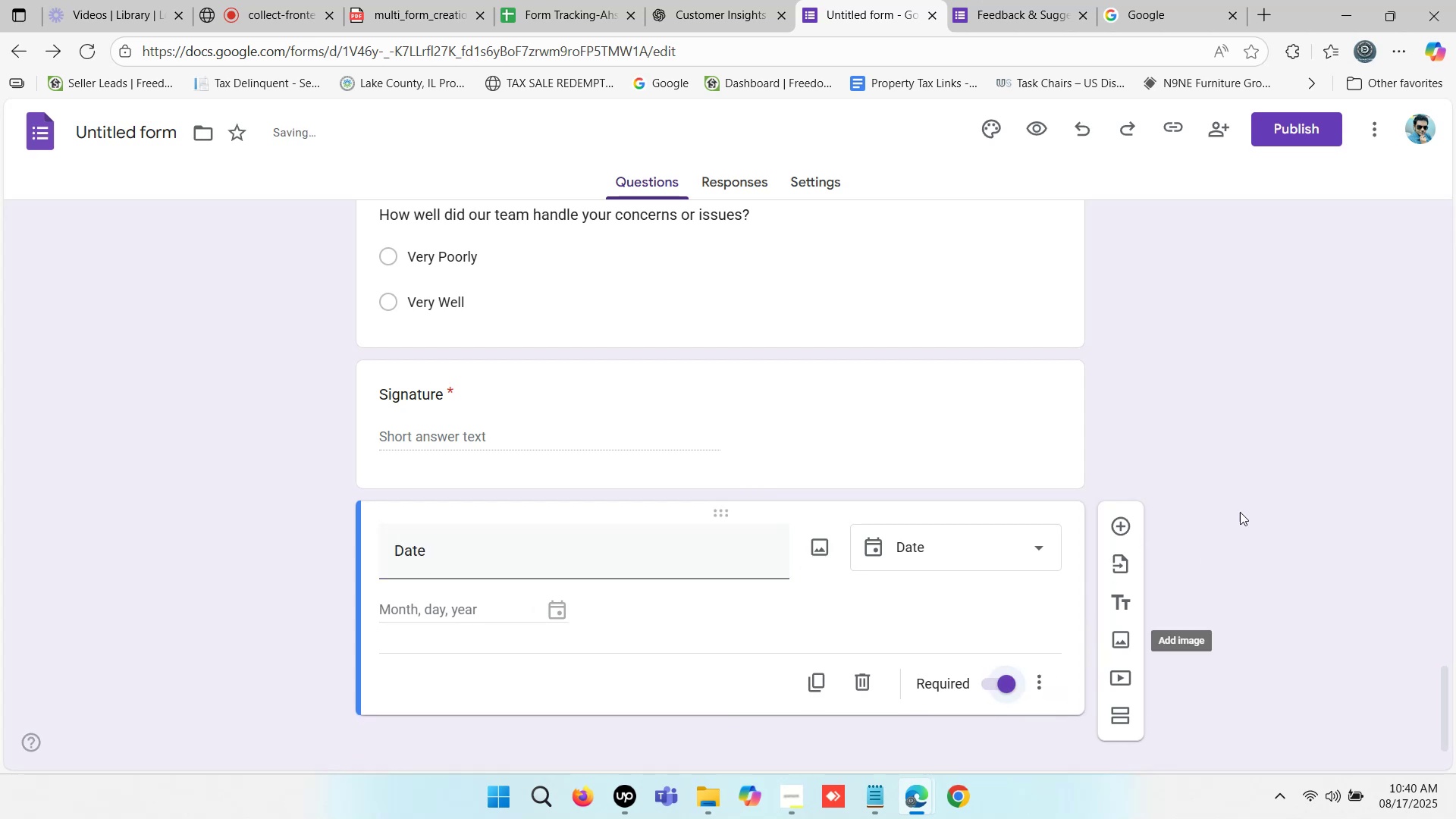 
left_click([1240, 509])
 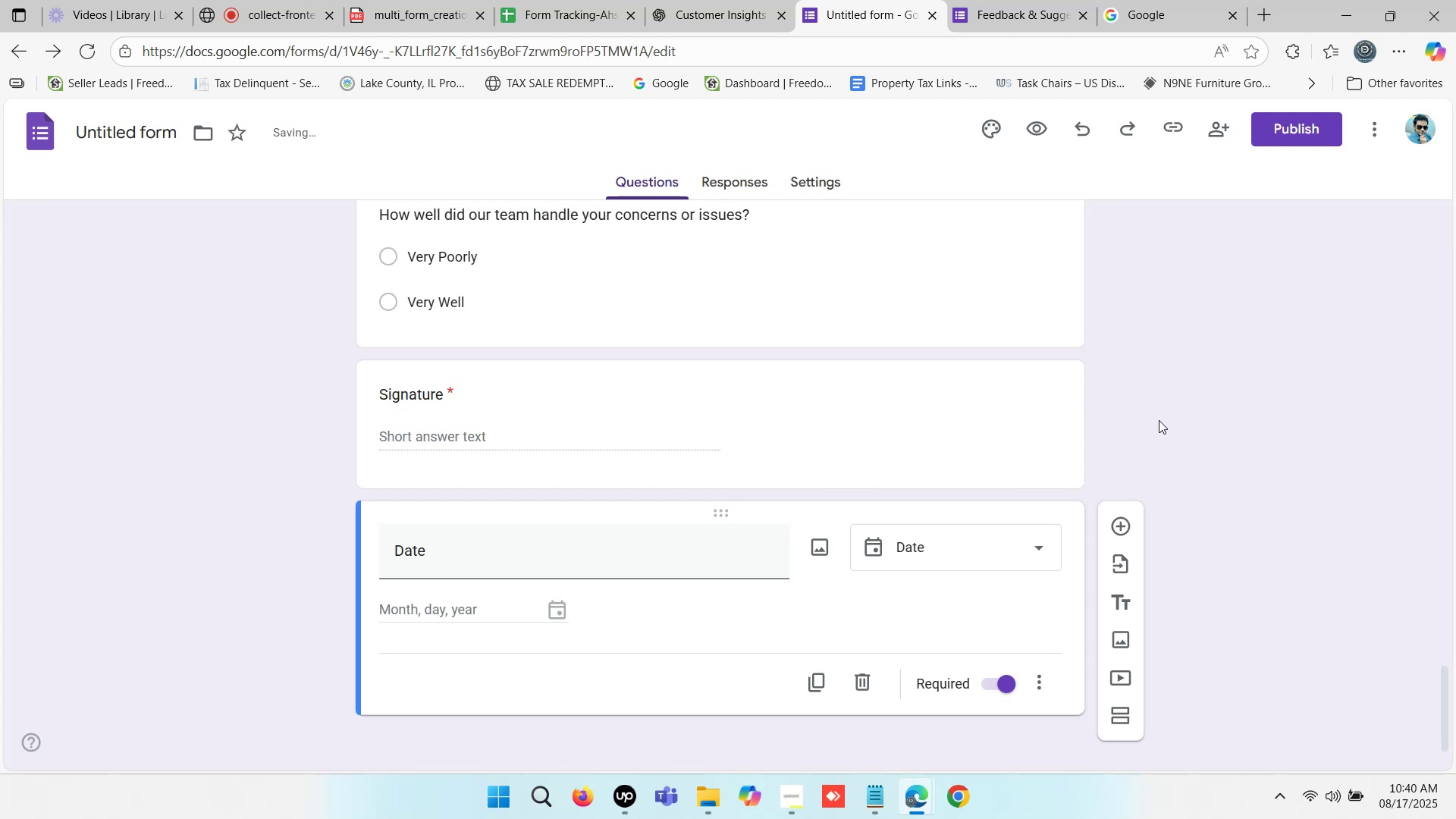 
left_click([1156, 410])
 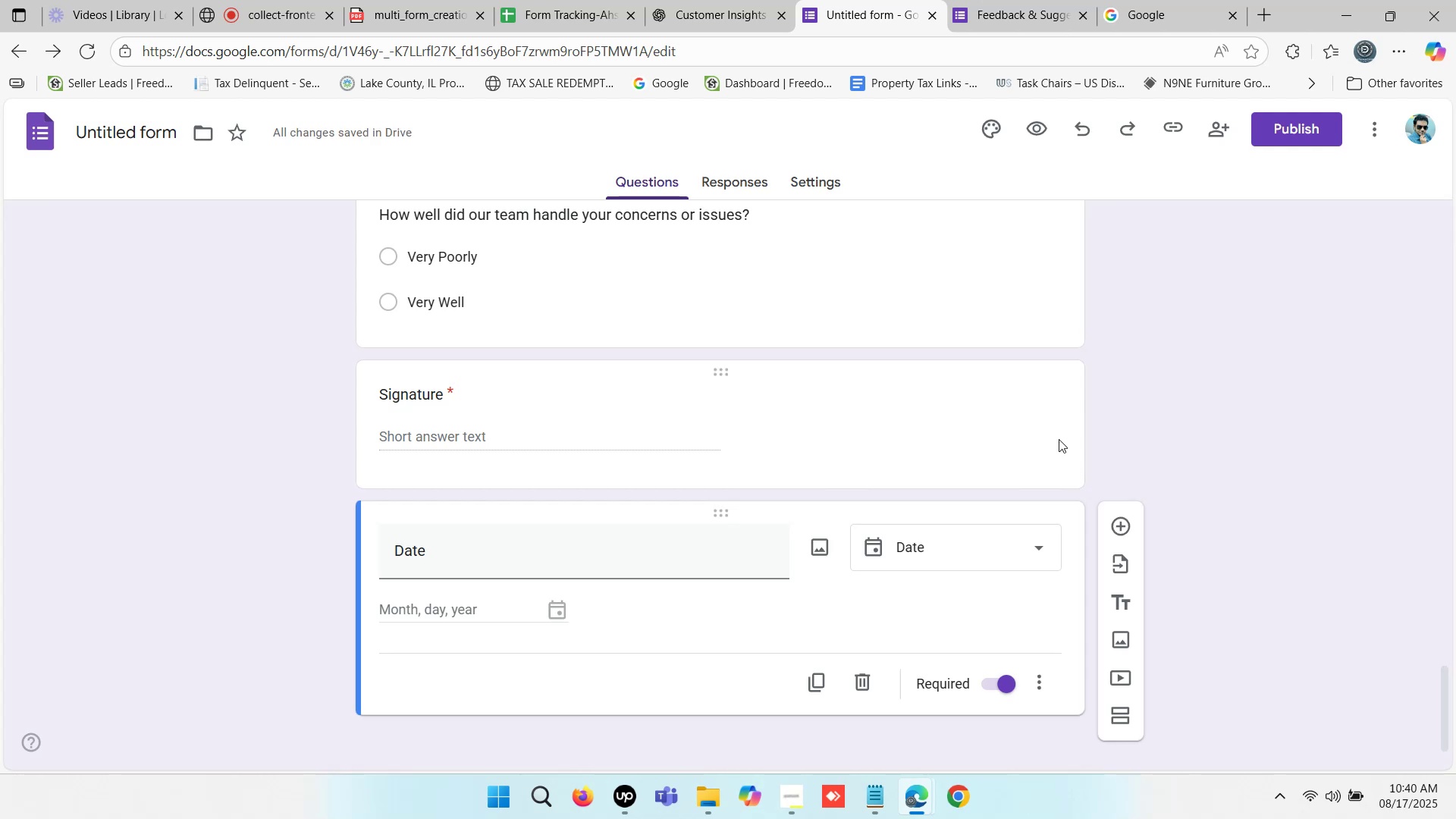 
scroll: coordinate [1026, 363], scroll_direction: up, amount: 11.0
 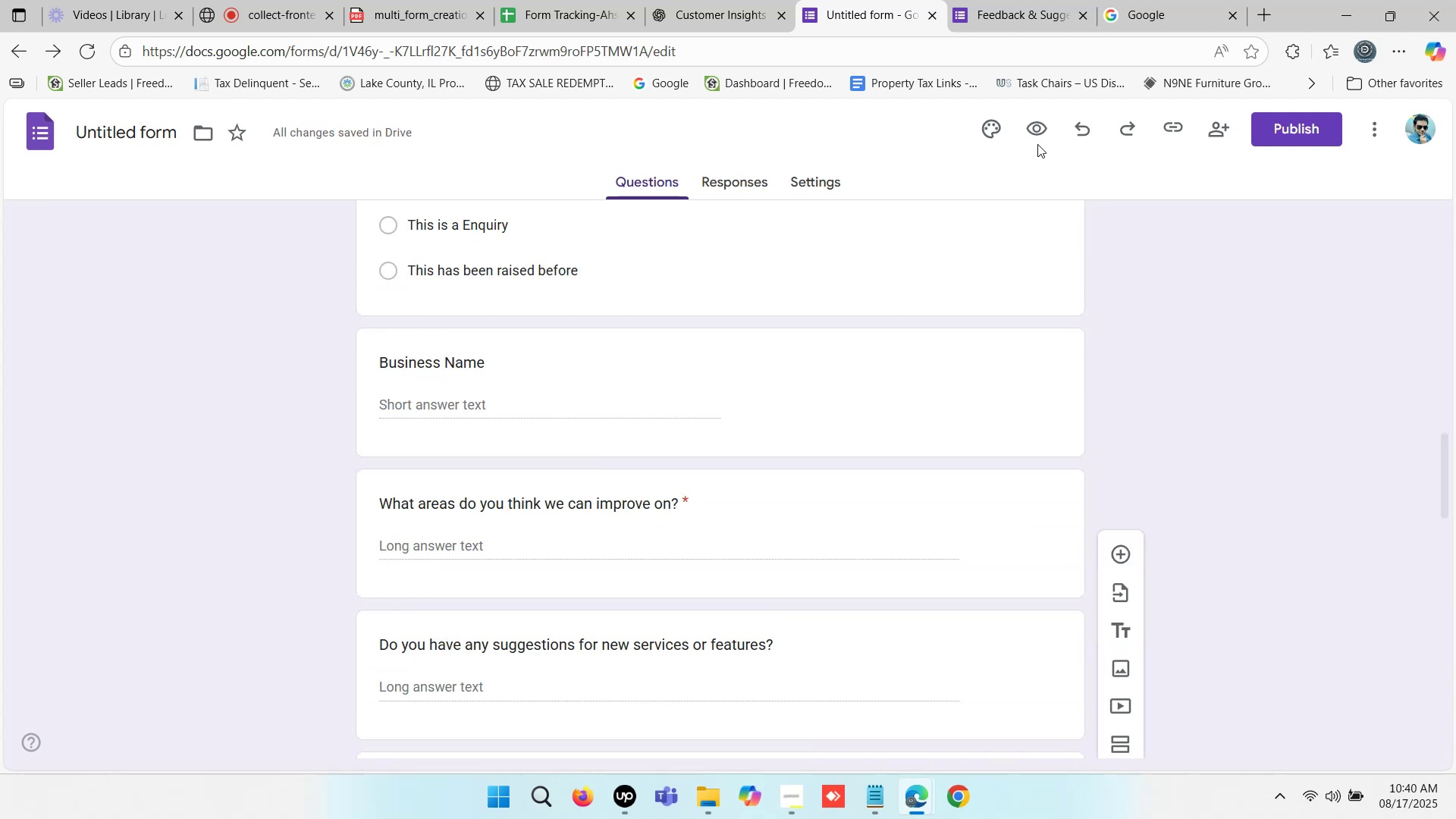 
left_click([1030, 127])
 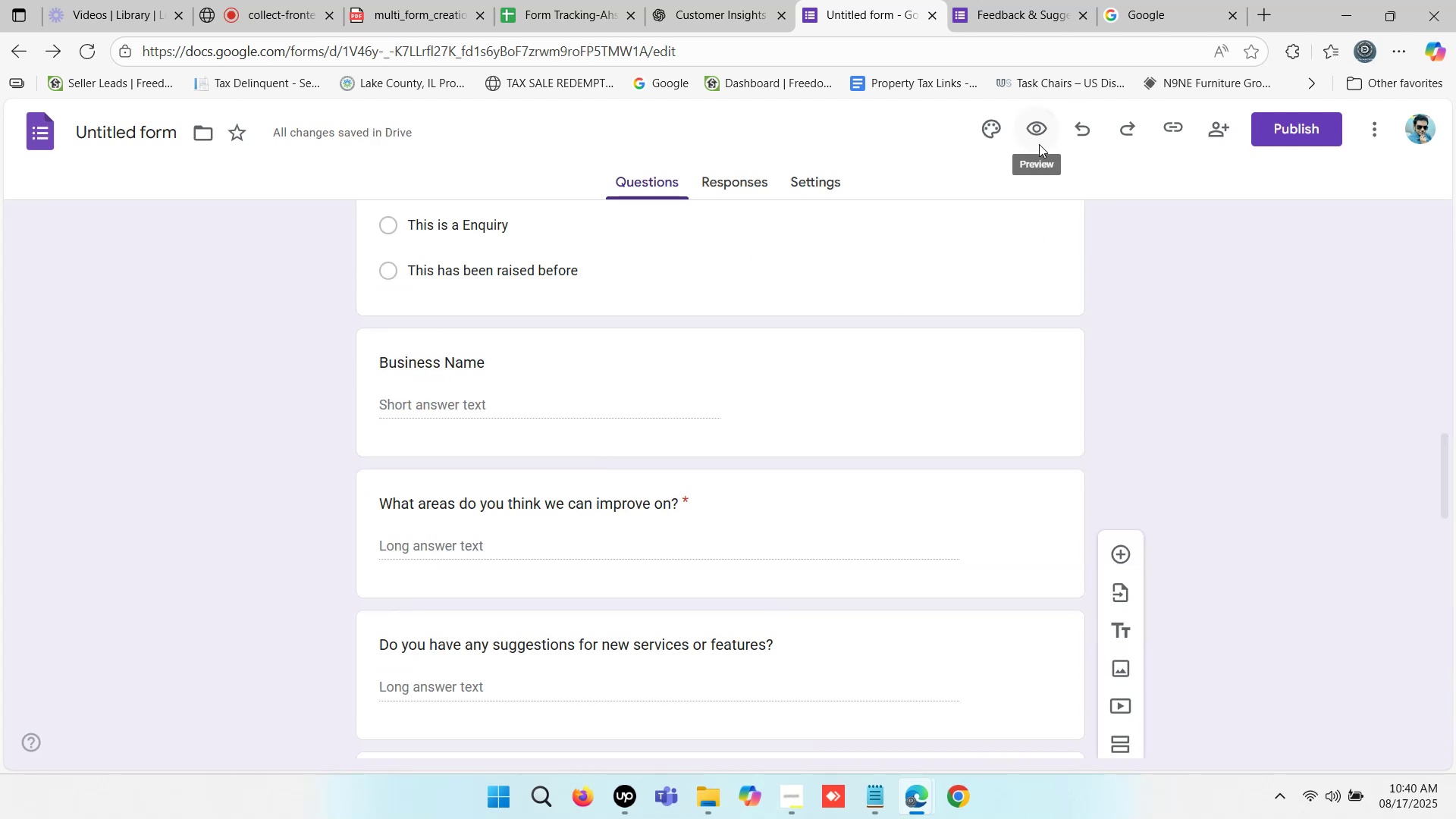 
left_click([1037, 130])
 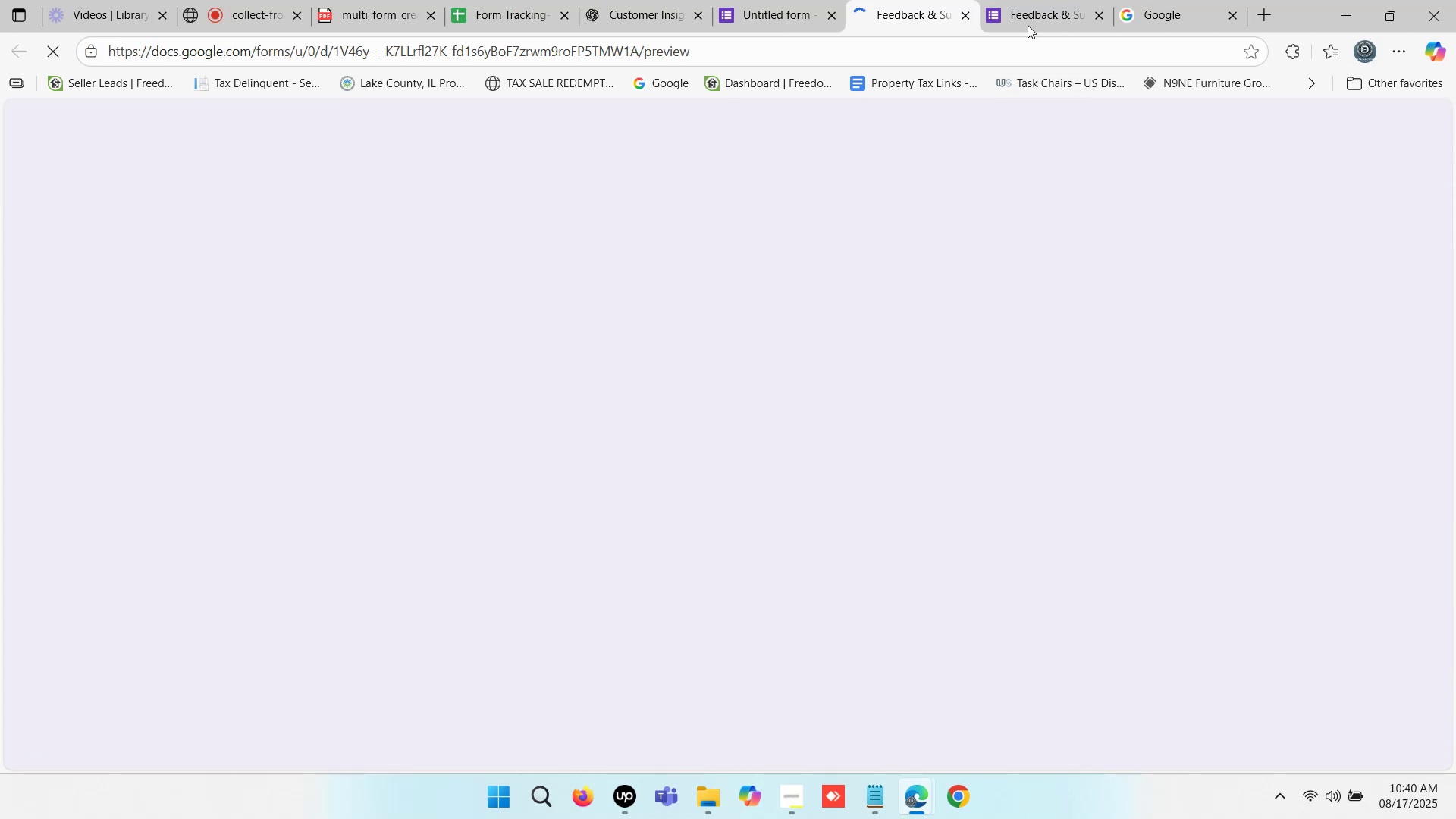 
left_click([1041, 0])
 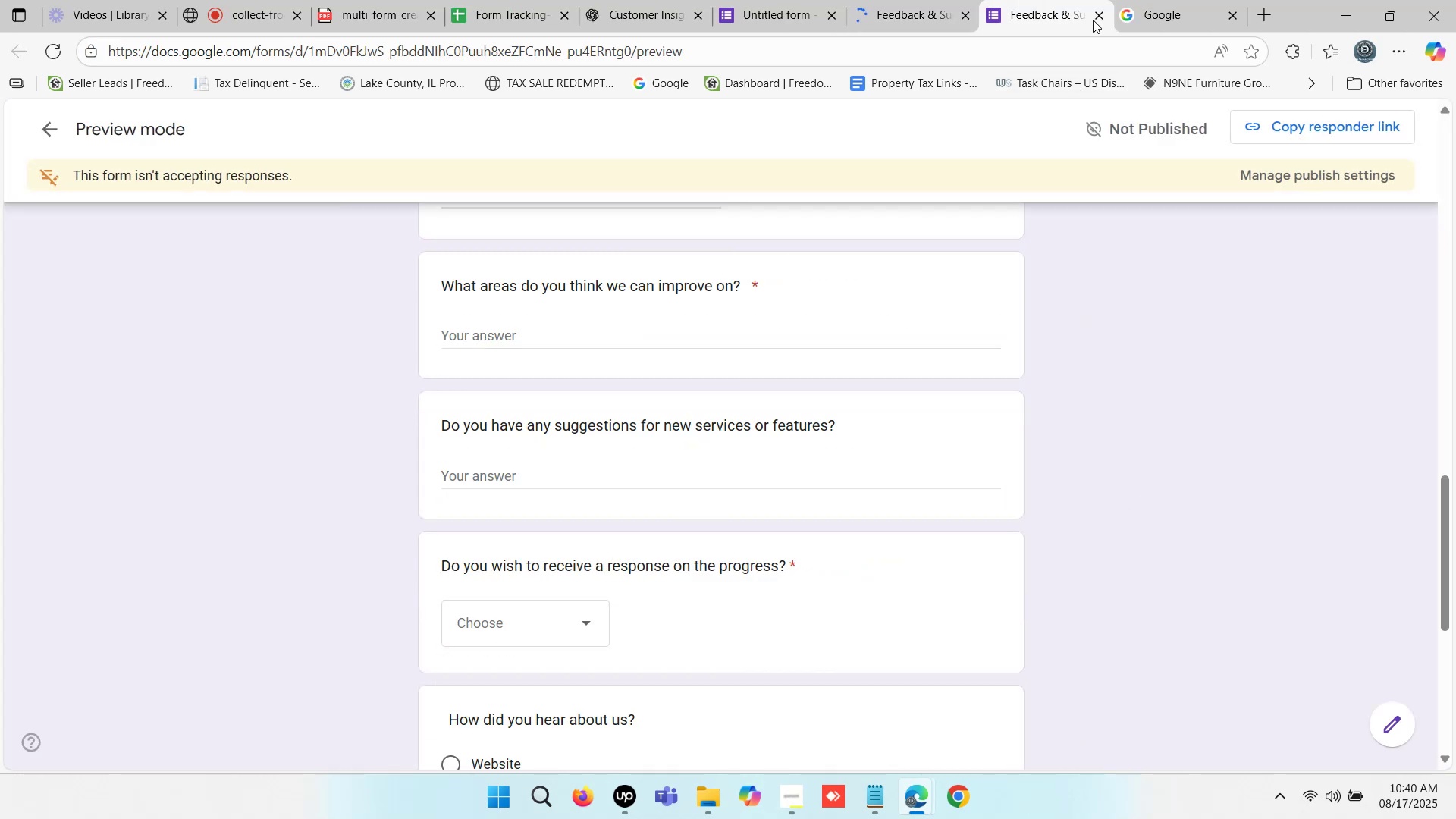 
left_click([1097, 16])
 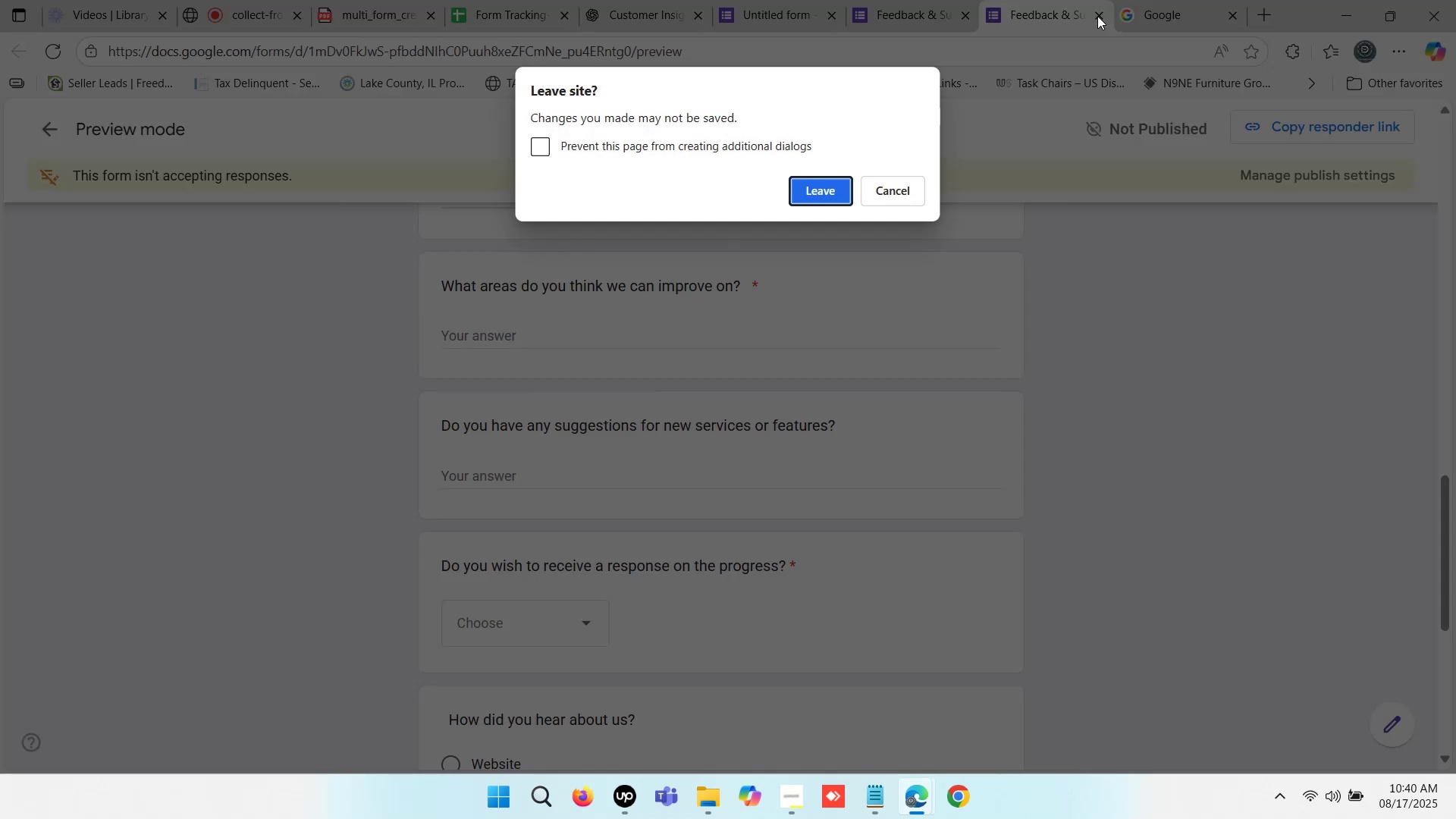 
left_click([1097, 16])
 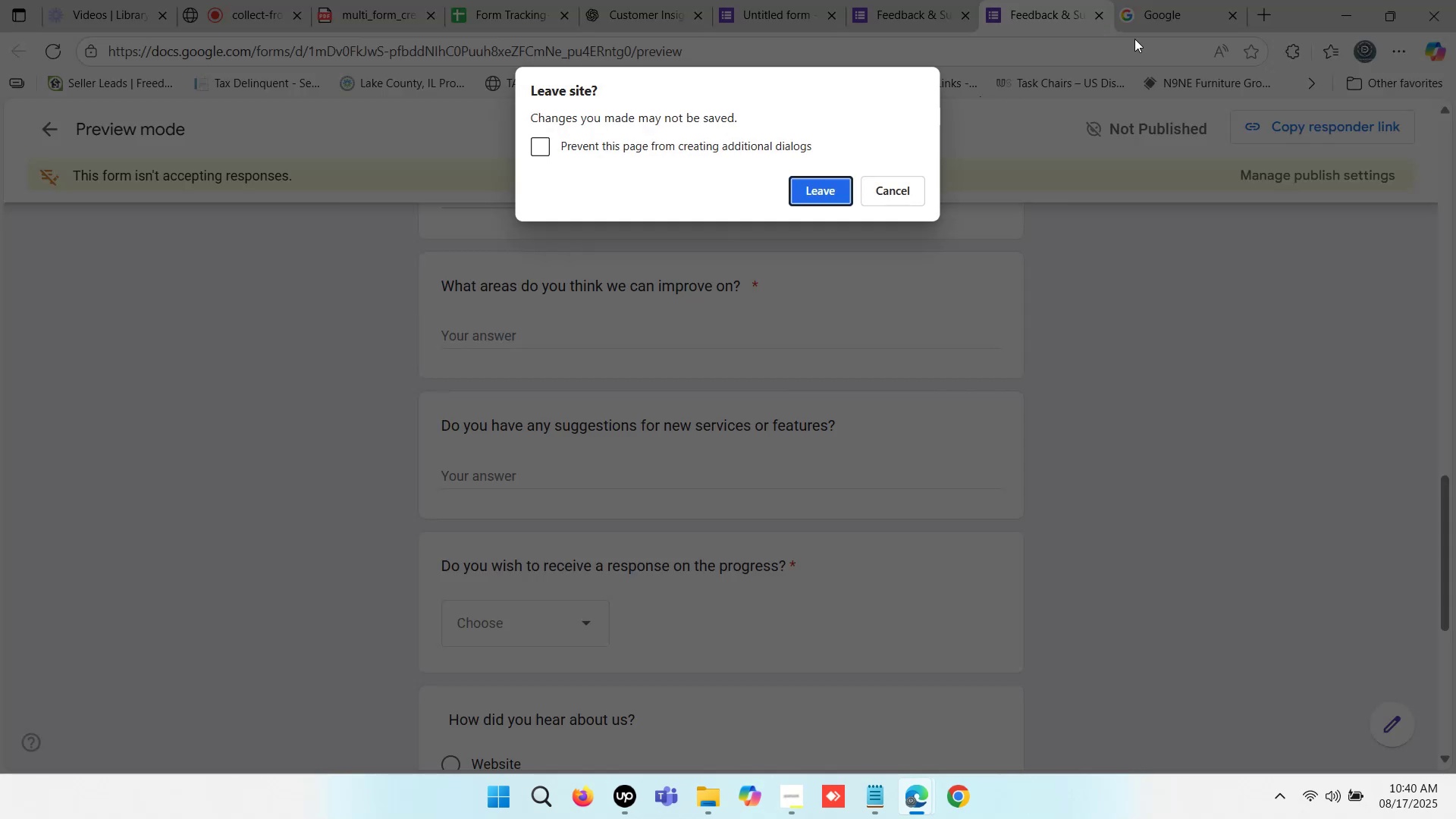 
left_click([1181, 13])
 